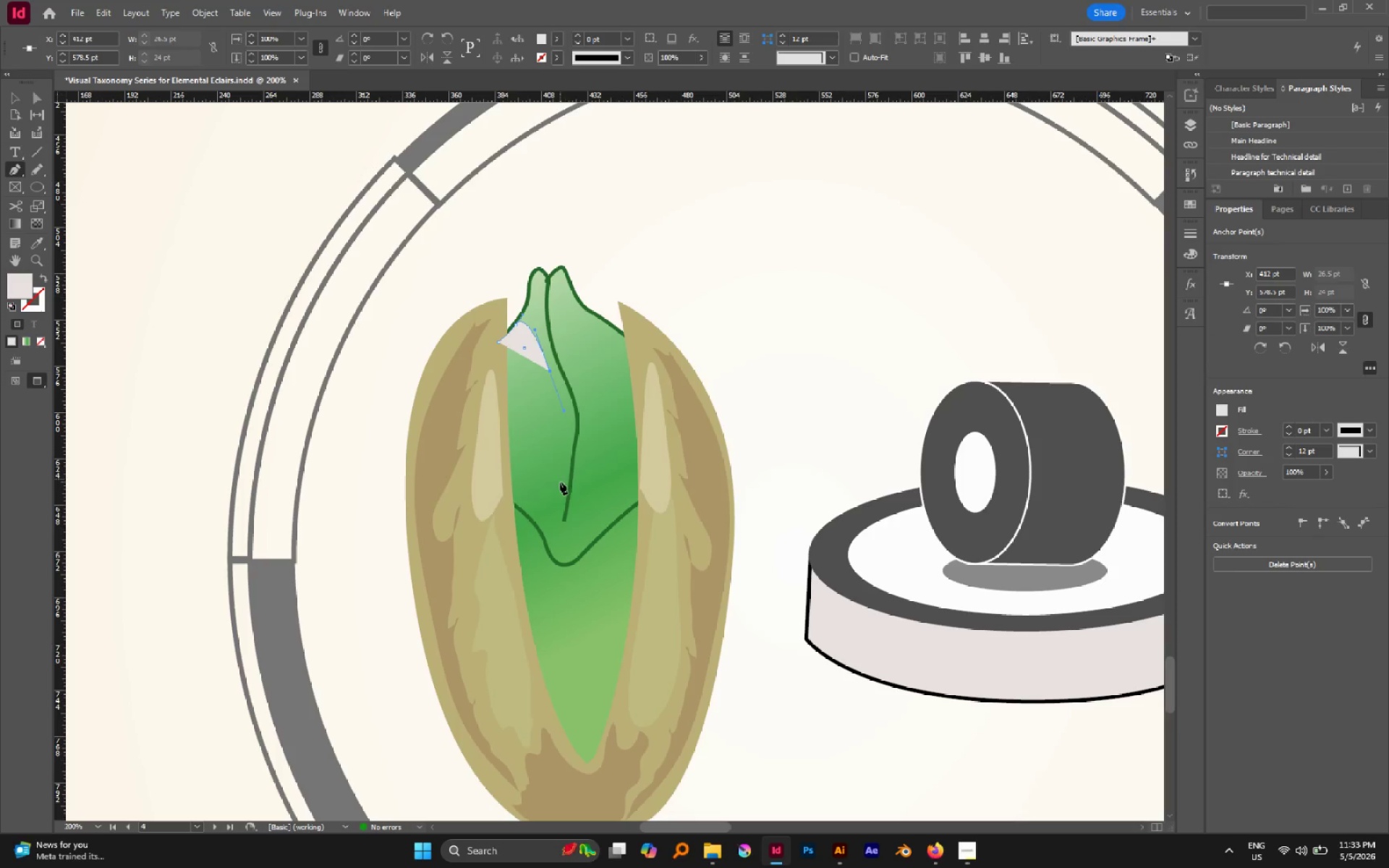 
left_click_drag(start_coordinate=[561, 490], to_coordinate=[554, 533])
 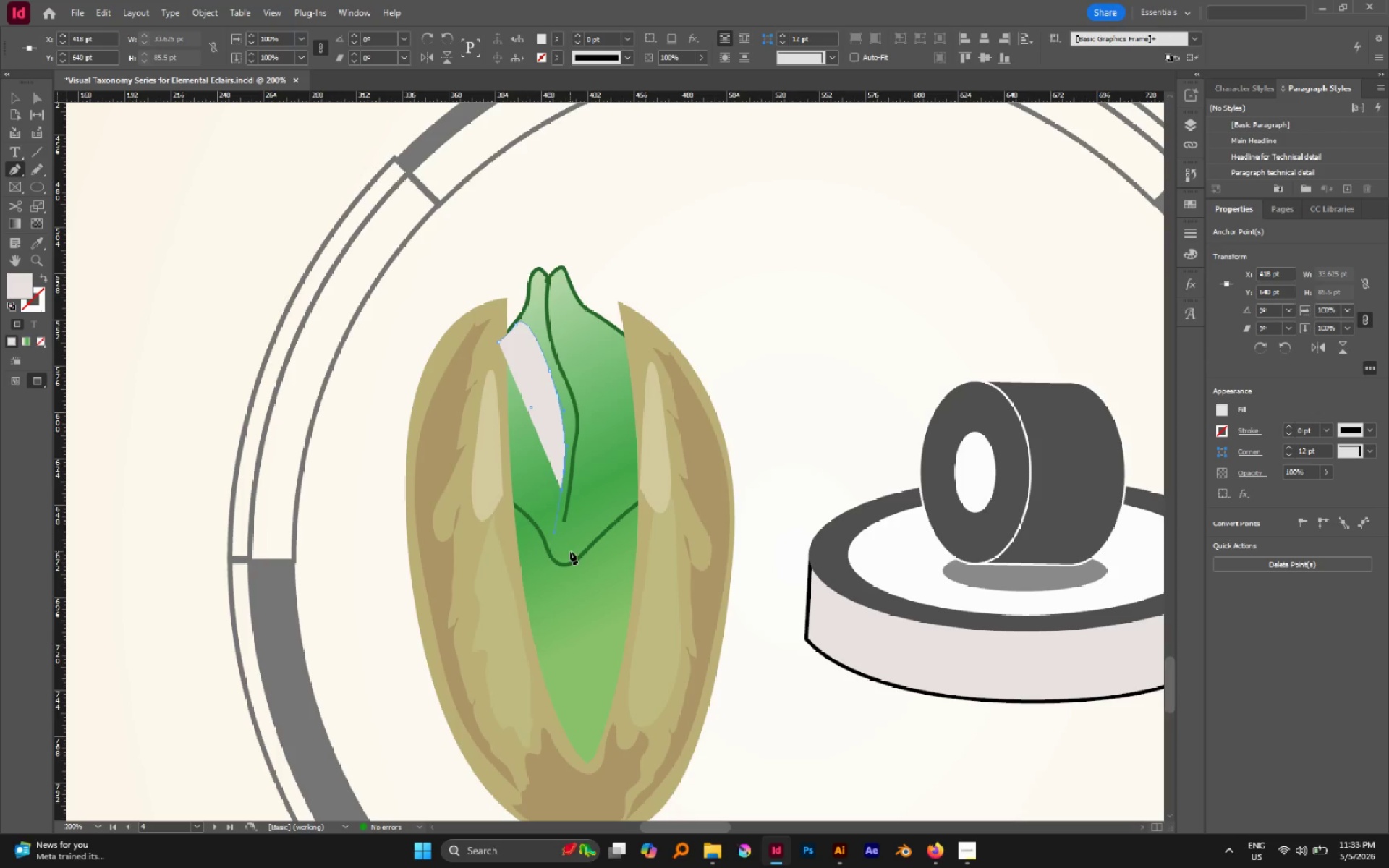 
left_click_drag(start_coordinate=[570, 551], to_coordinate=[582, 572])
 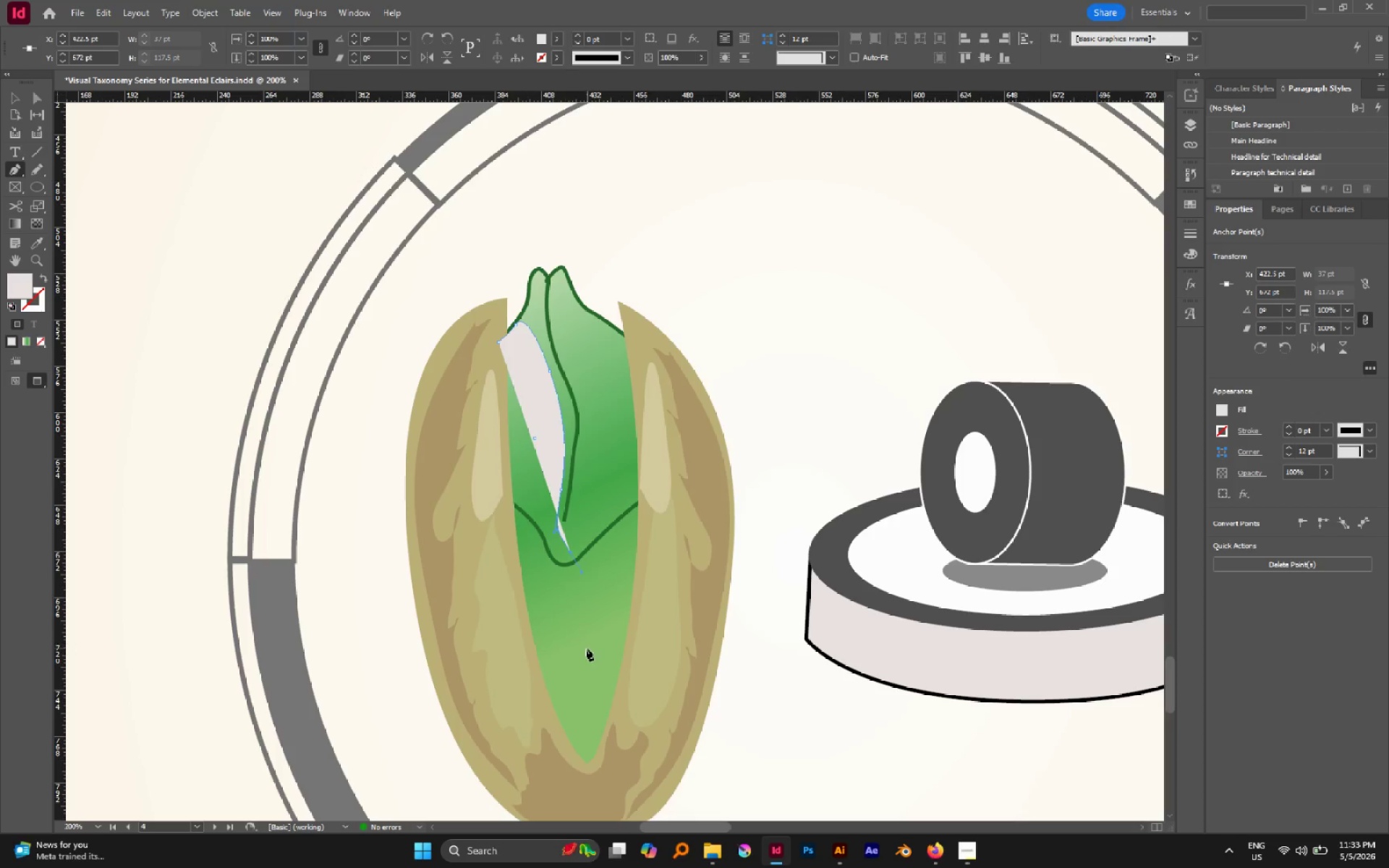 
left_click_drag(start_coordinate=[582, 652], to_coordinate=[572, 714])
 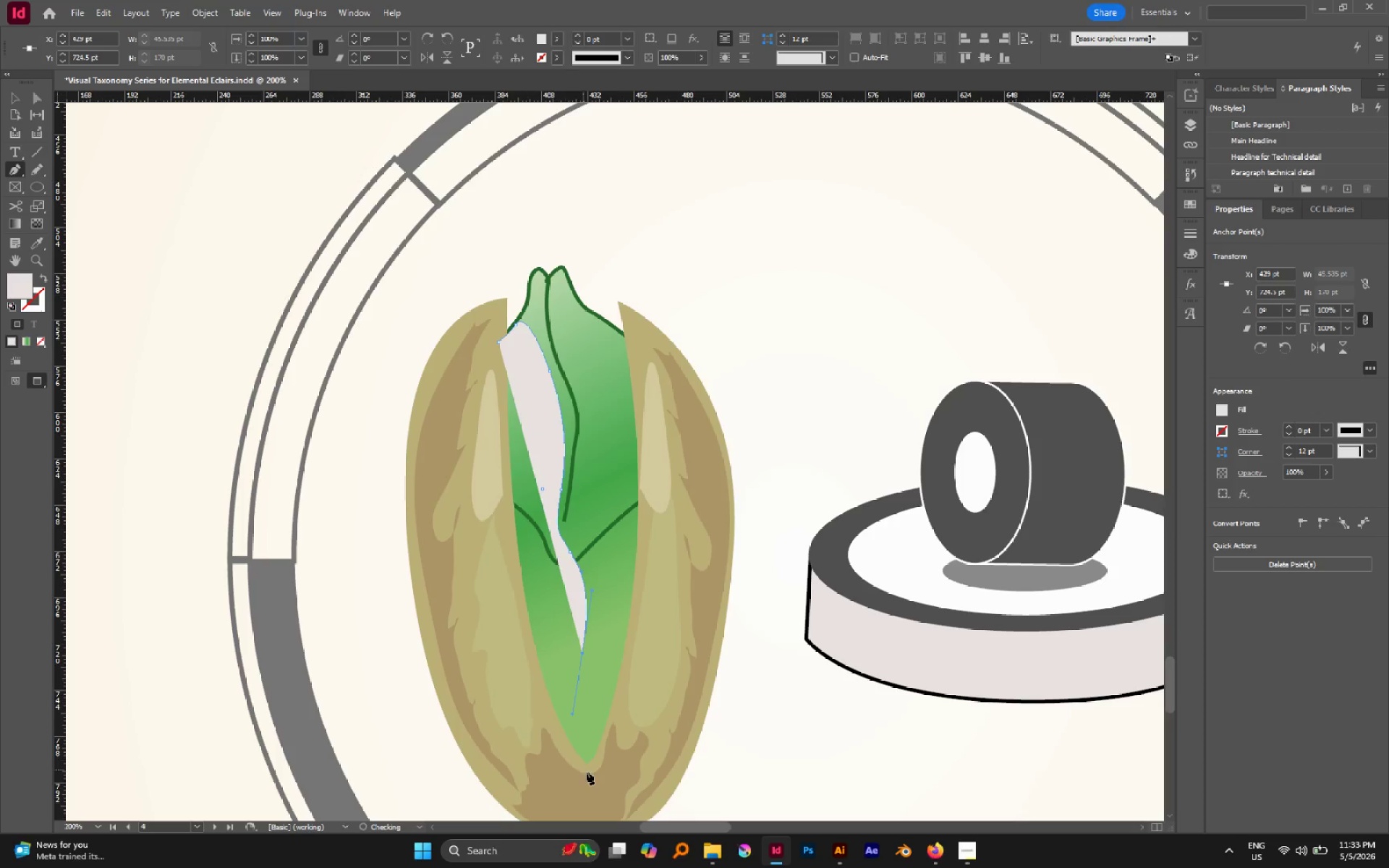 
left_click_drag(start_coordinate=[592, 773], to_coordinate=[616, 791])
 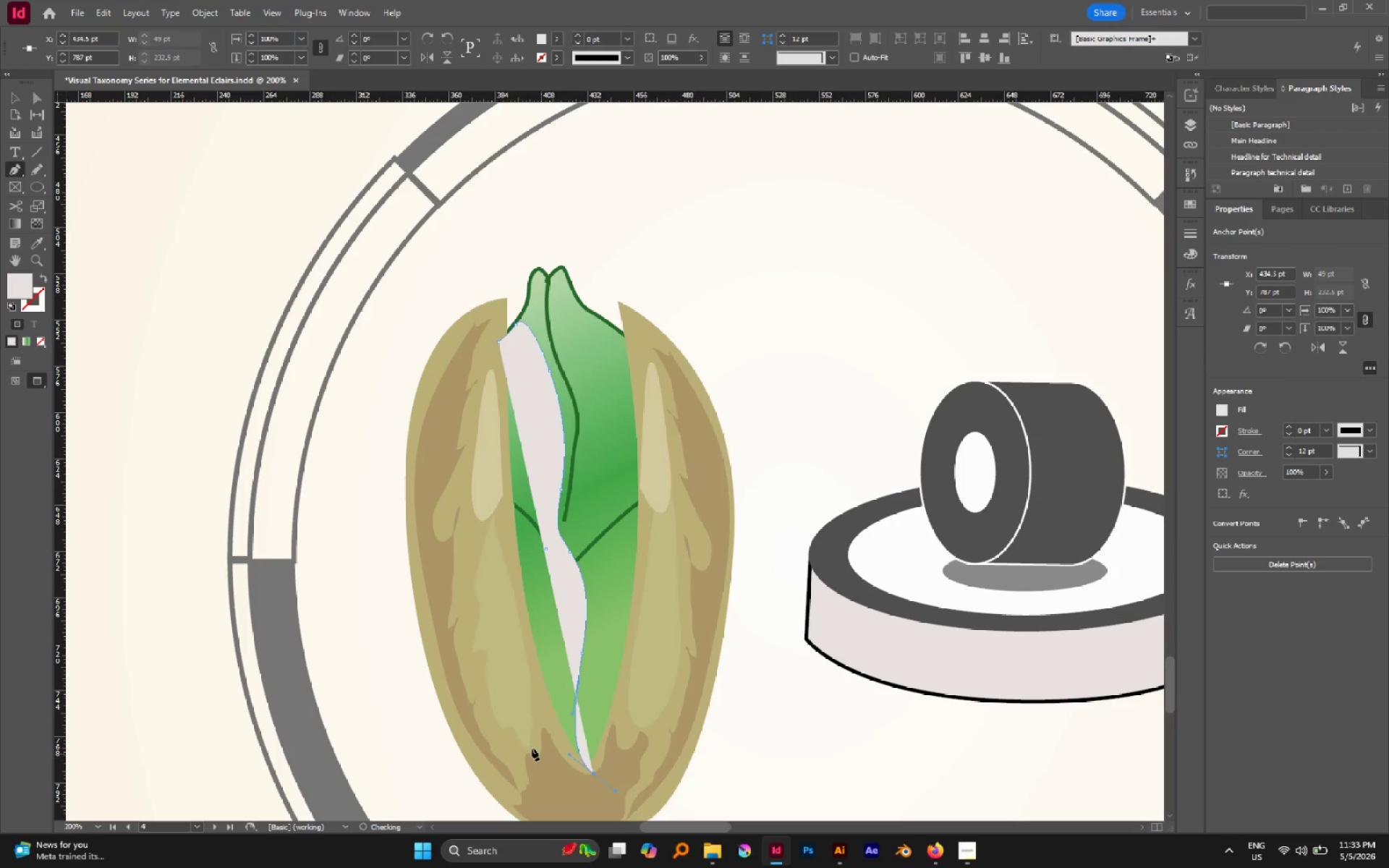 
left_click_drag(start_coordinate=[521, 735], to_coordinate=[480, 672])
 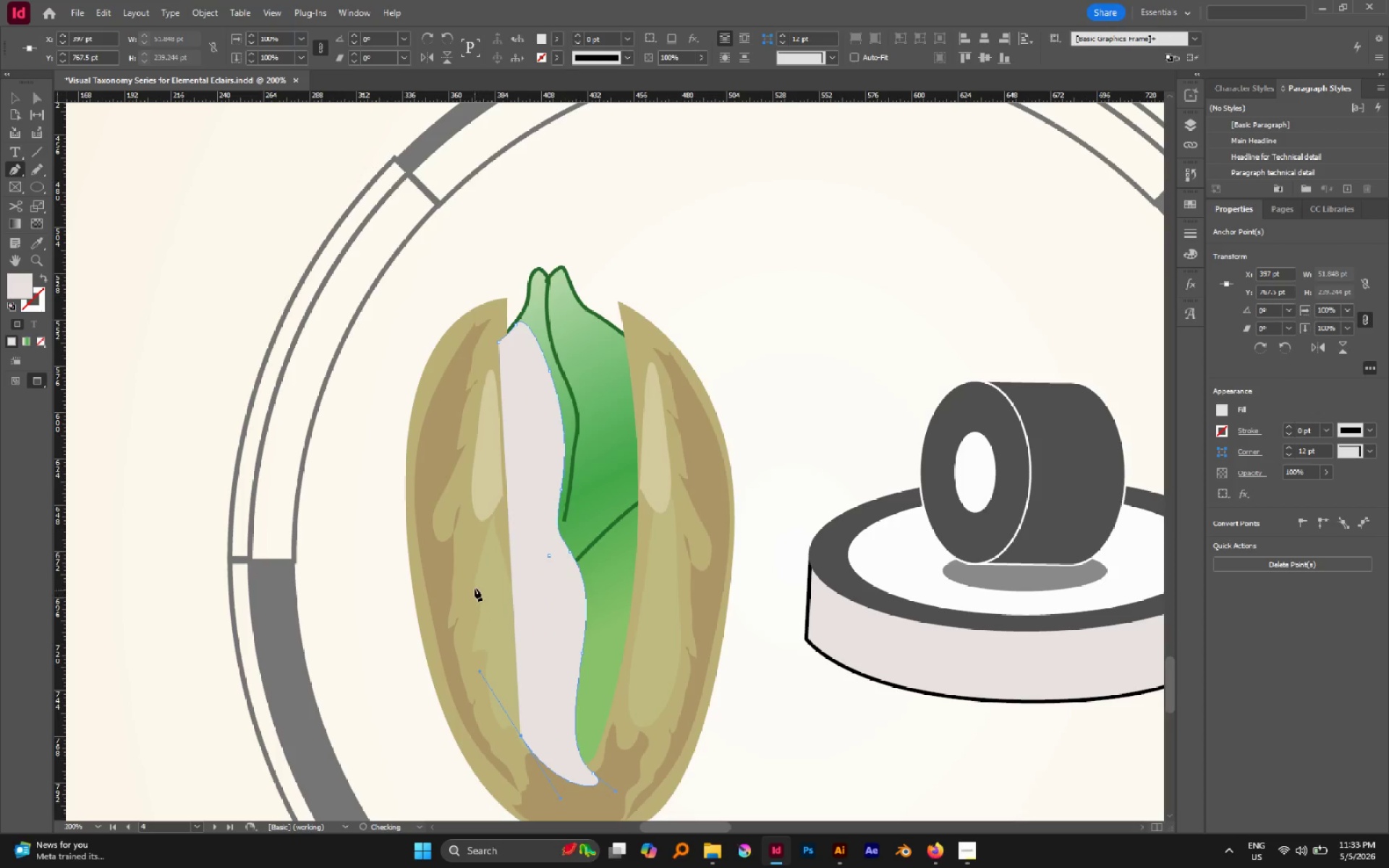 
left_click_drag(start_coordinate=[475, 587], to_coordinate=[474, 434])
 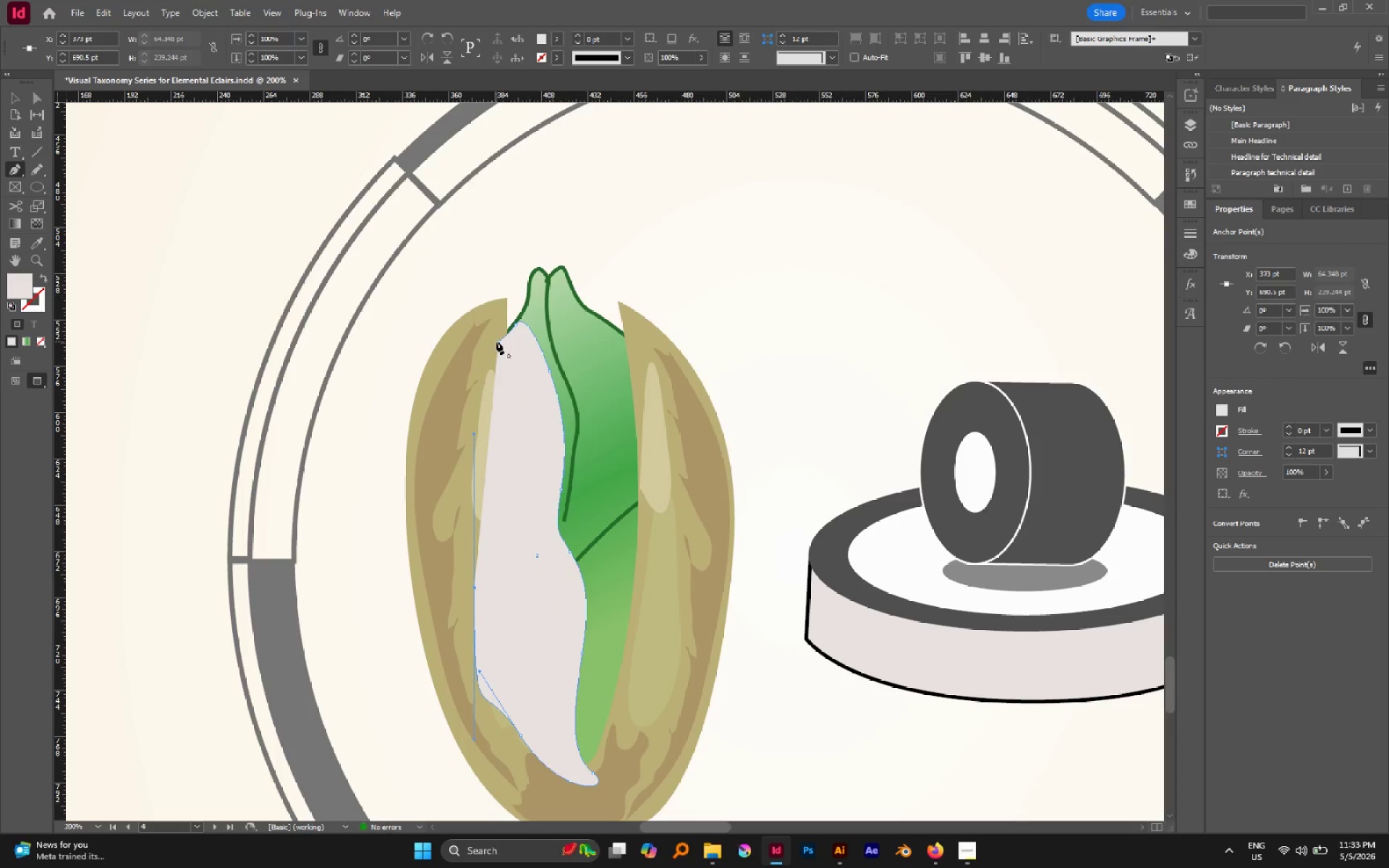 
left_click_drag(start_coordinate=[496, 341], to_coordinate=[457, 382])
 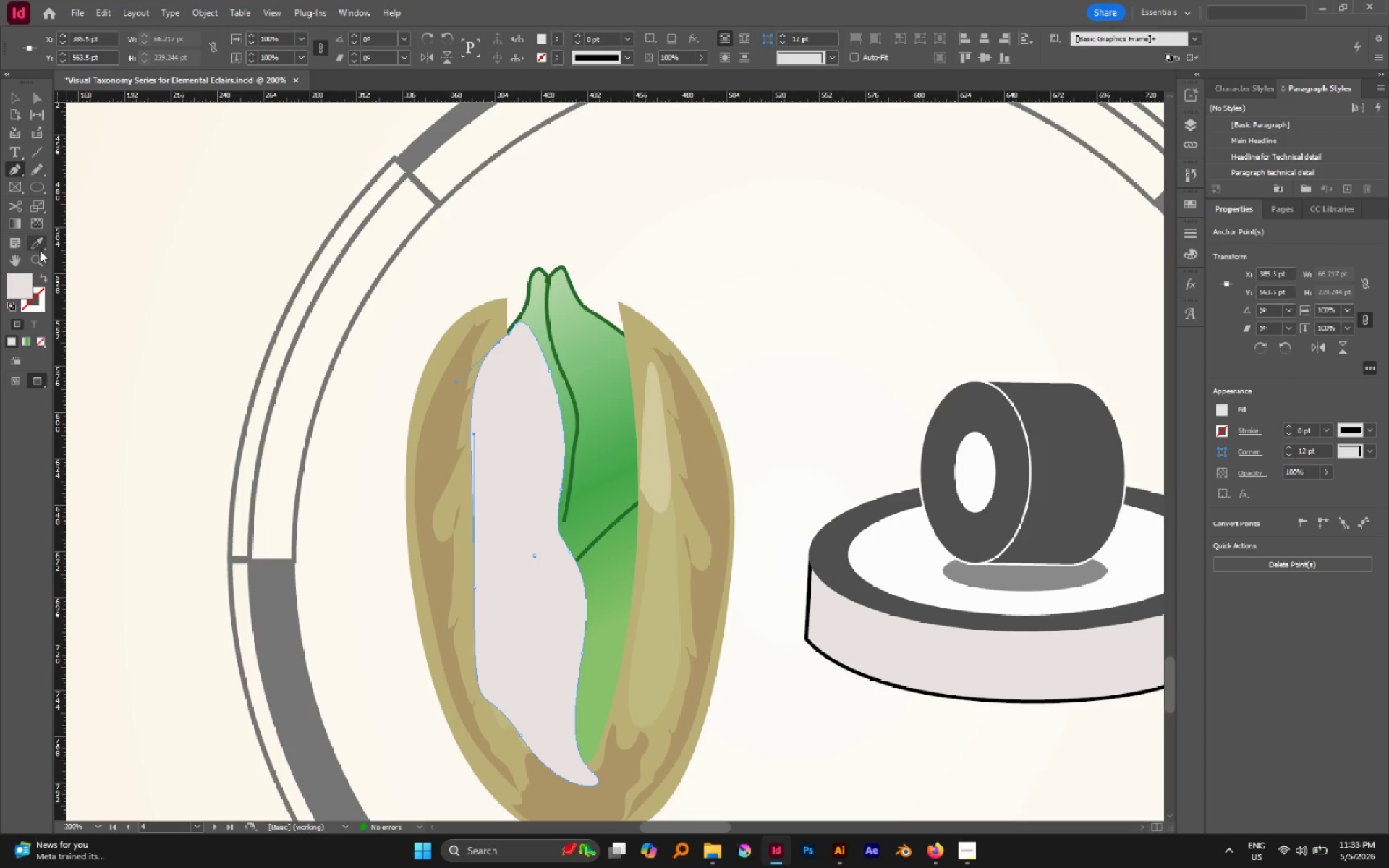 
left_click([17, 224])
 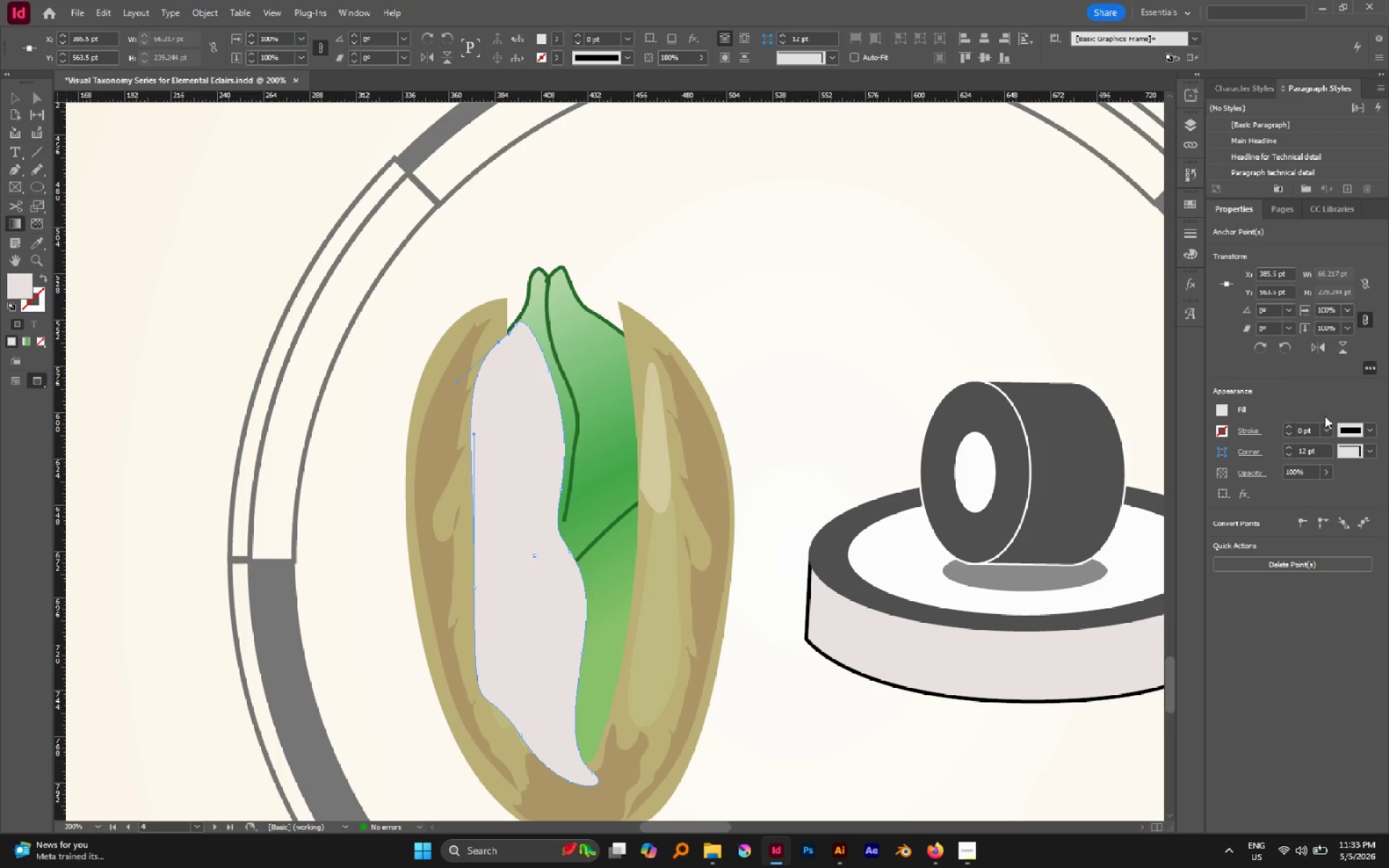 
left_click([1228, 407])
 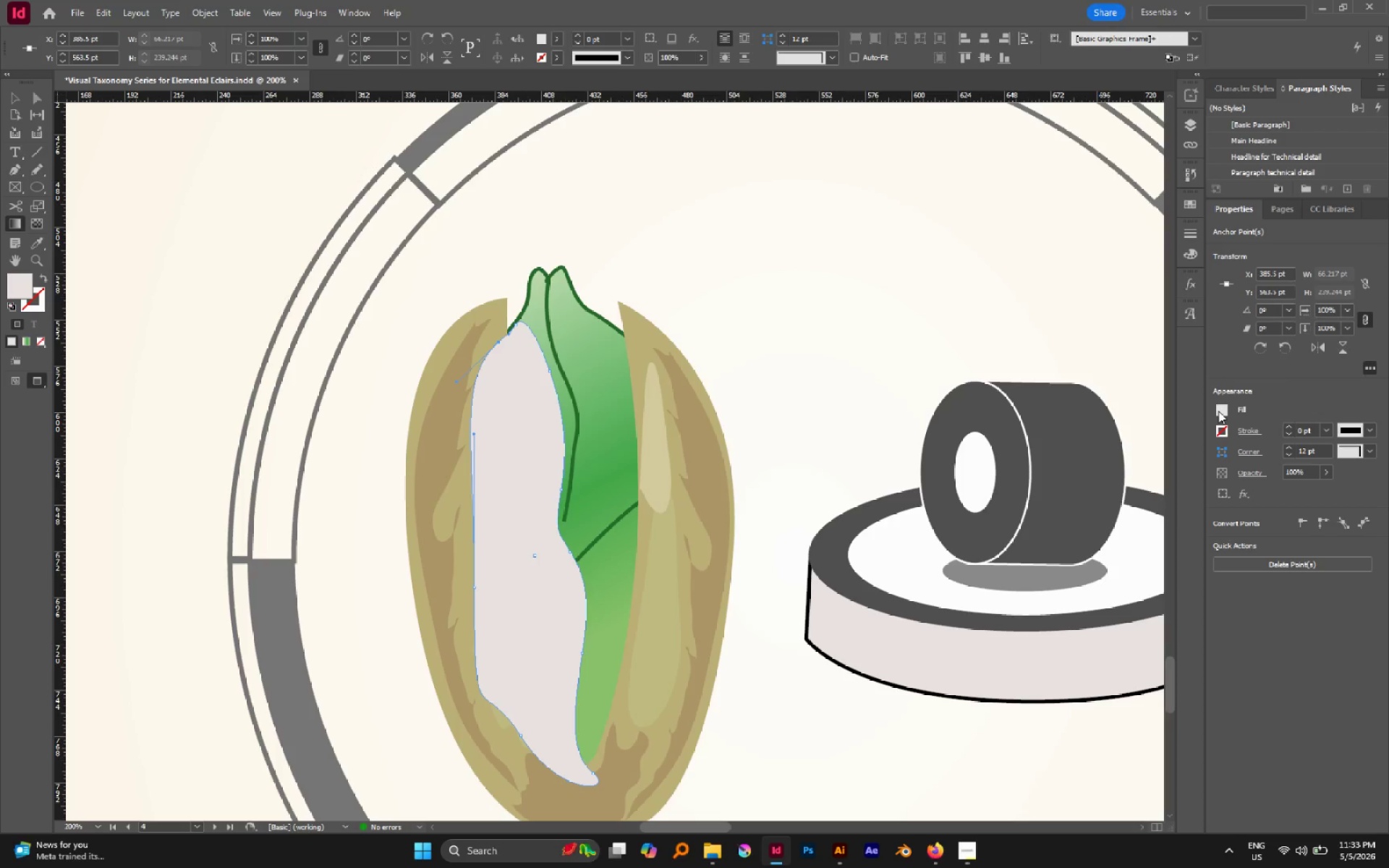 
double_click([1218, 411])
 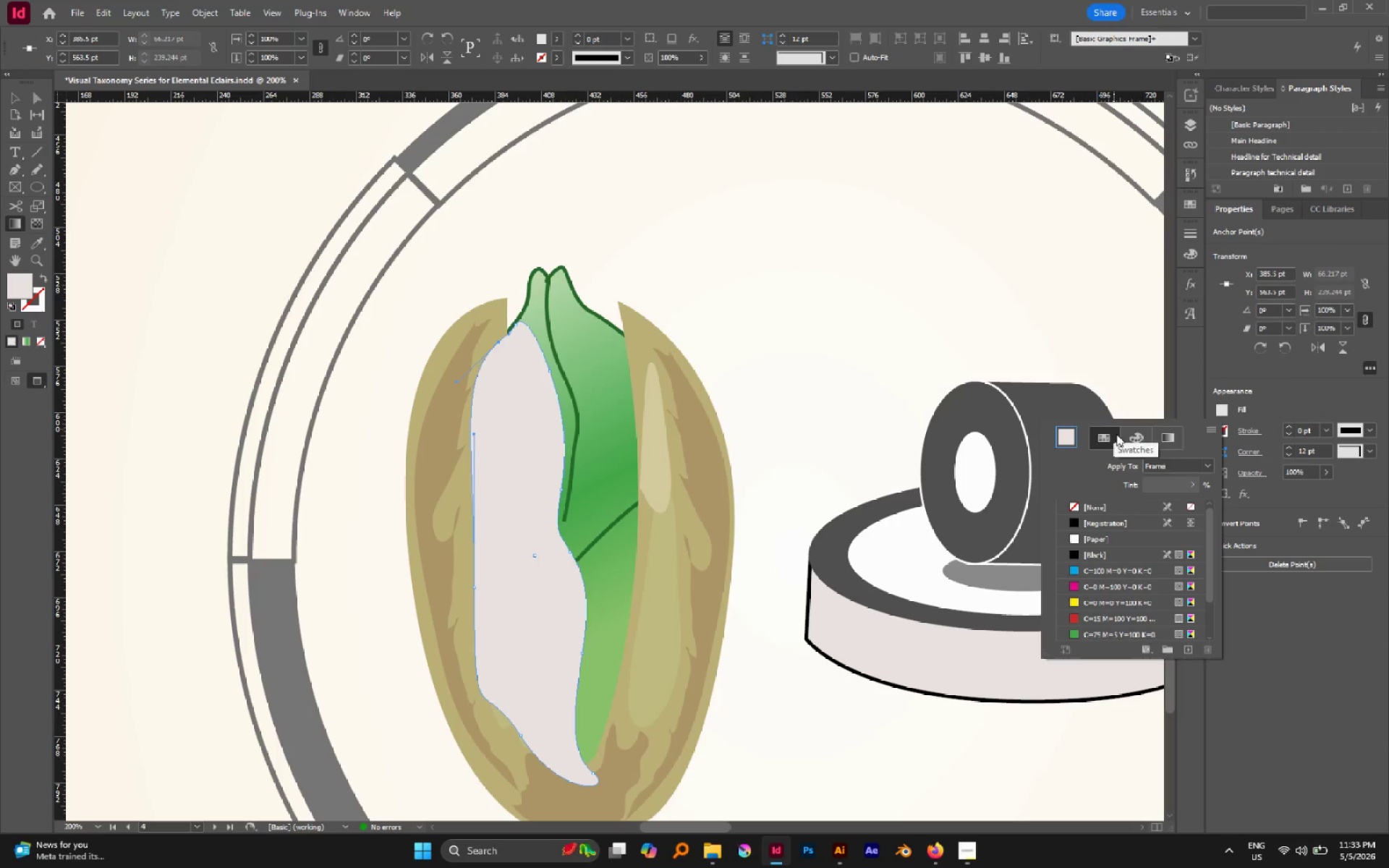 
left_click([1176, 435])
 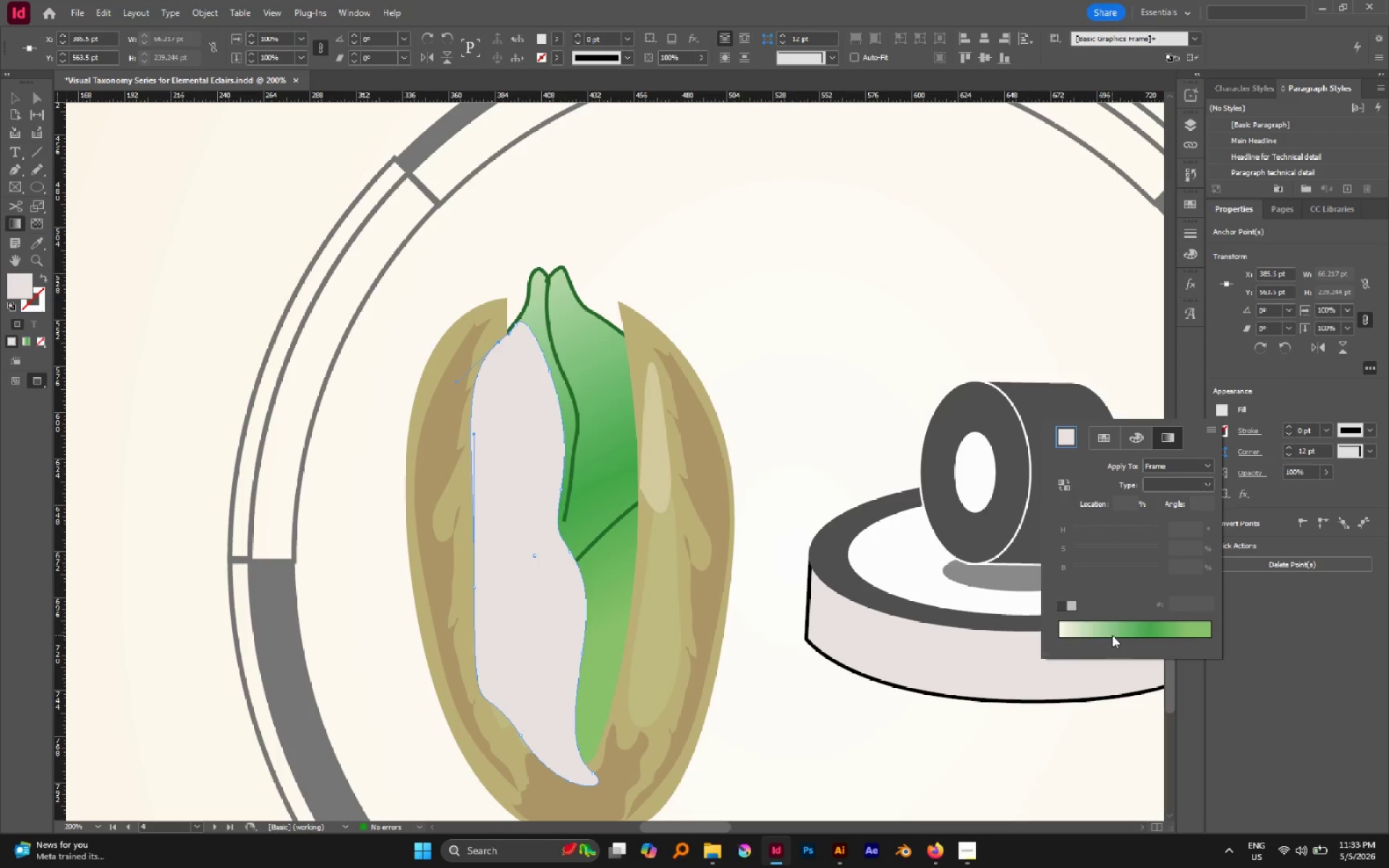 
left_click([1113, 631])
 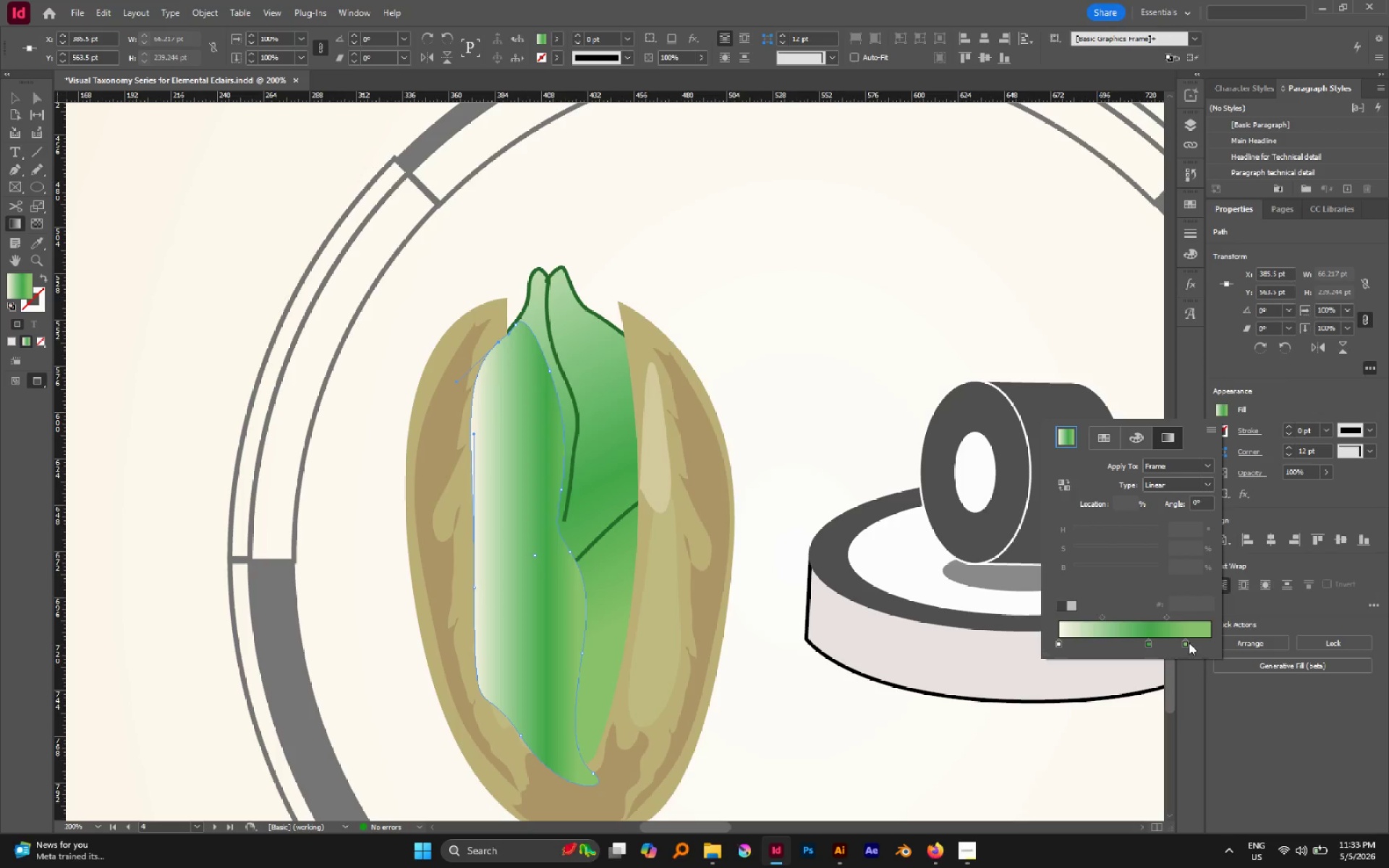 
left_click_drag(start_coordinate=[1184, 644], to_coordinate=[1188, 659])
 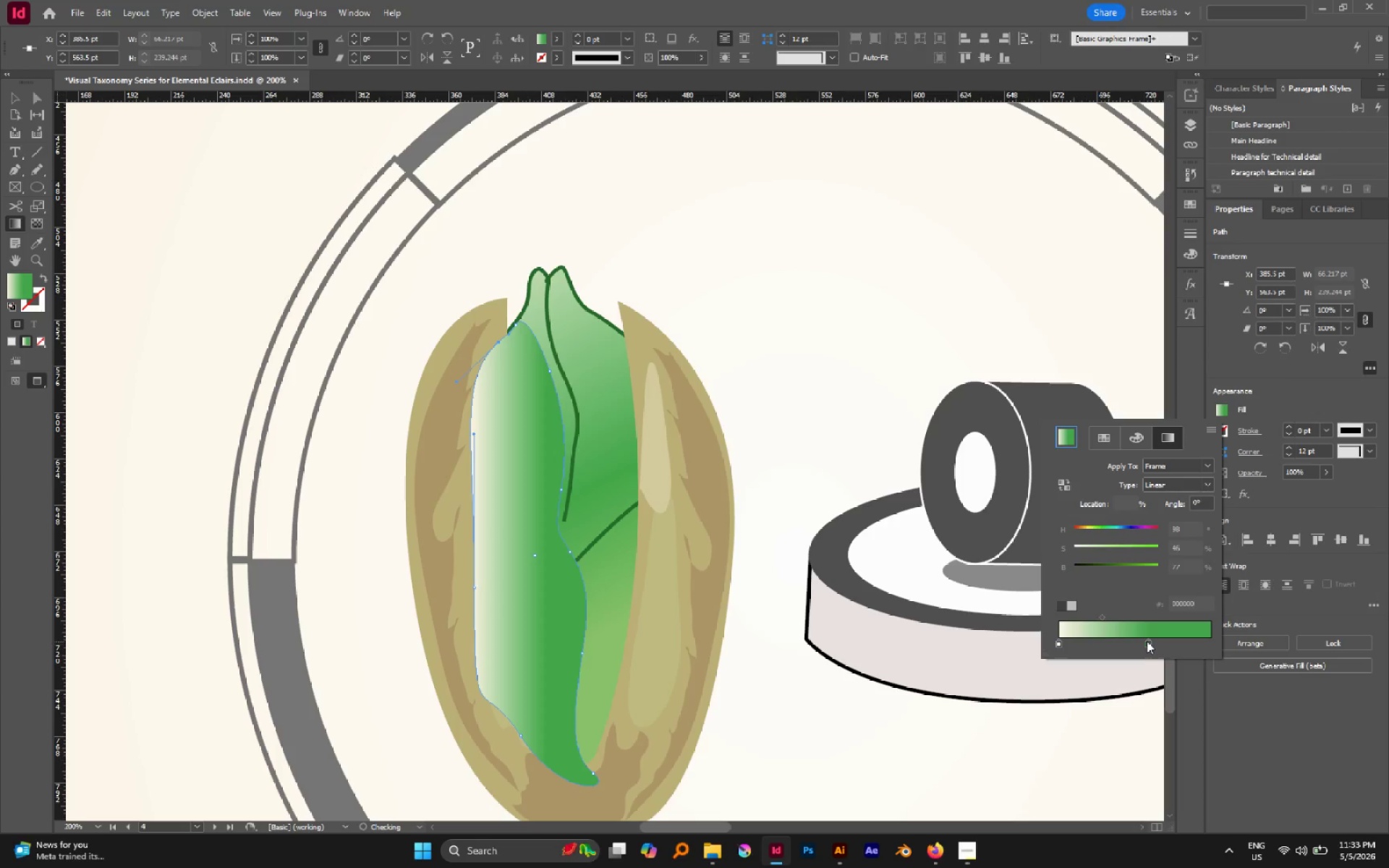 
left_click_drag(start_coordinate=[1147, 641], to_coordinate=[1228, 649])
 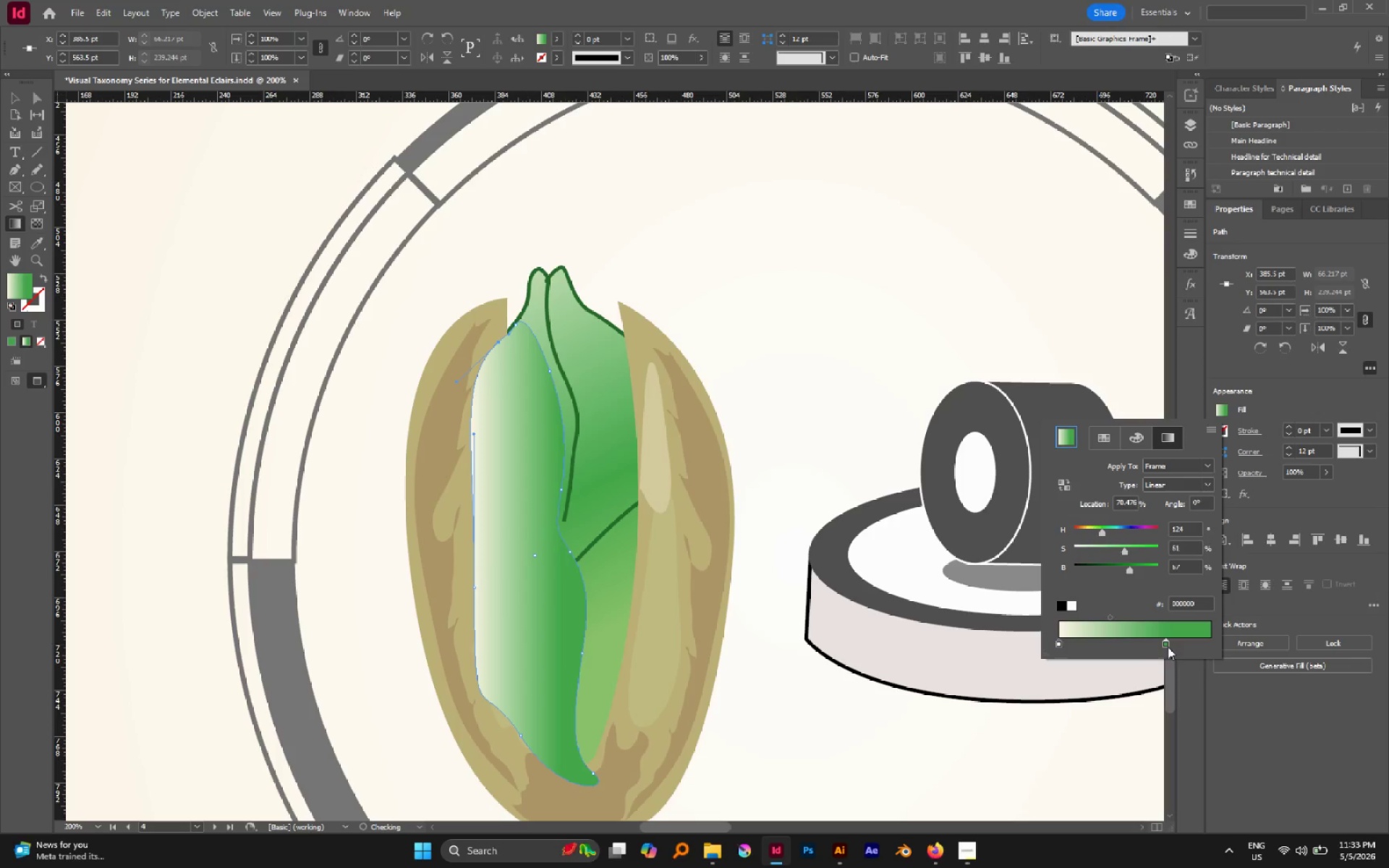 
left_click_drag(start_coordinate=[1167, 646], to_coordinate=[1239, 639])
 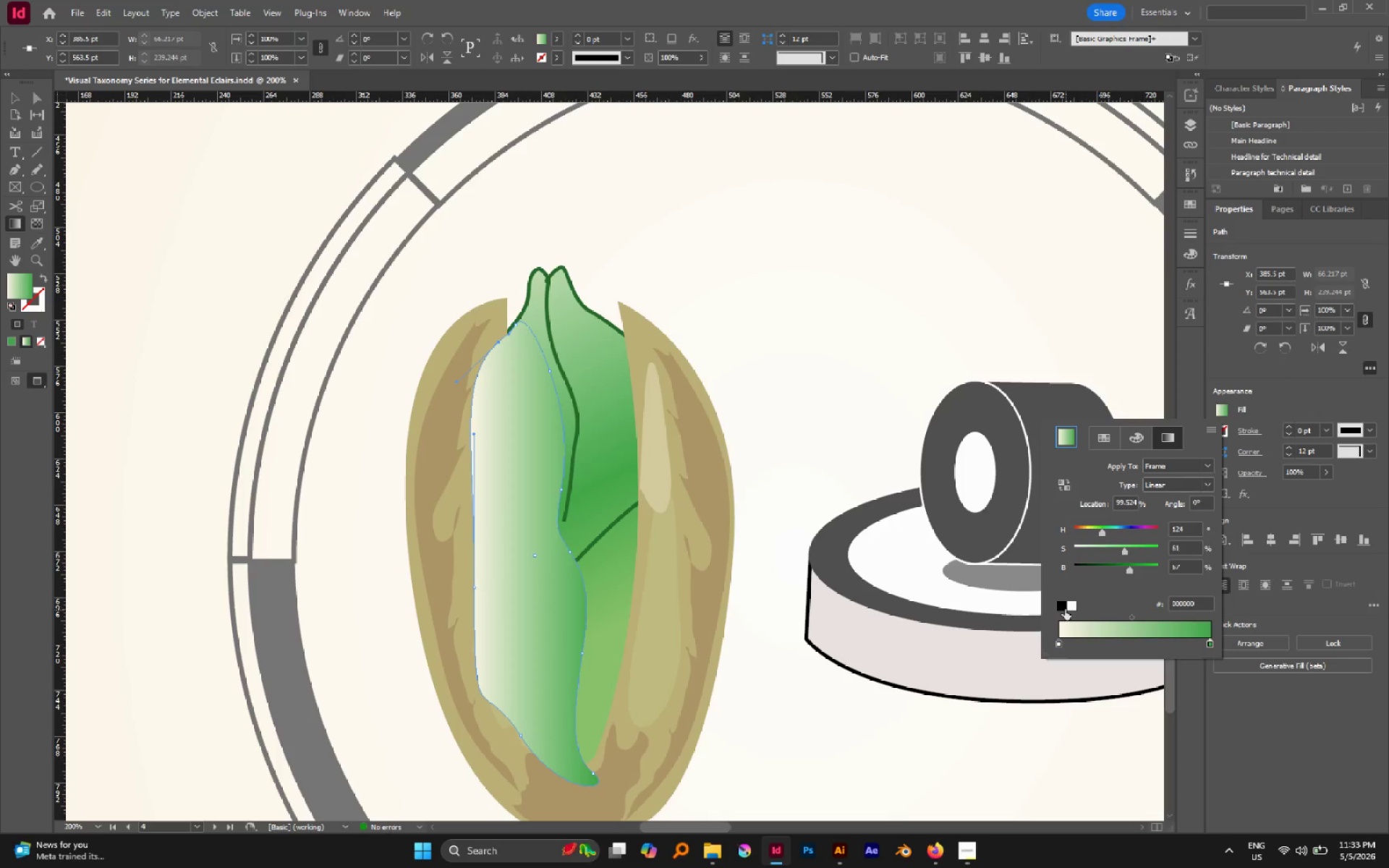 
left_click([1063, 607])
 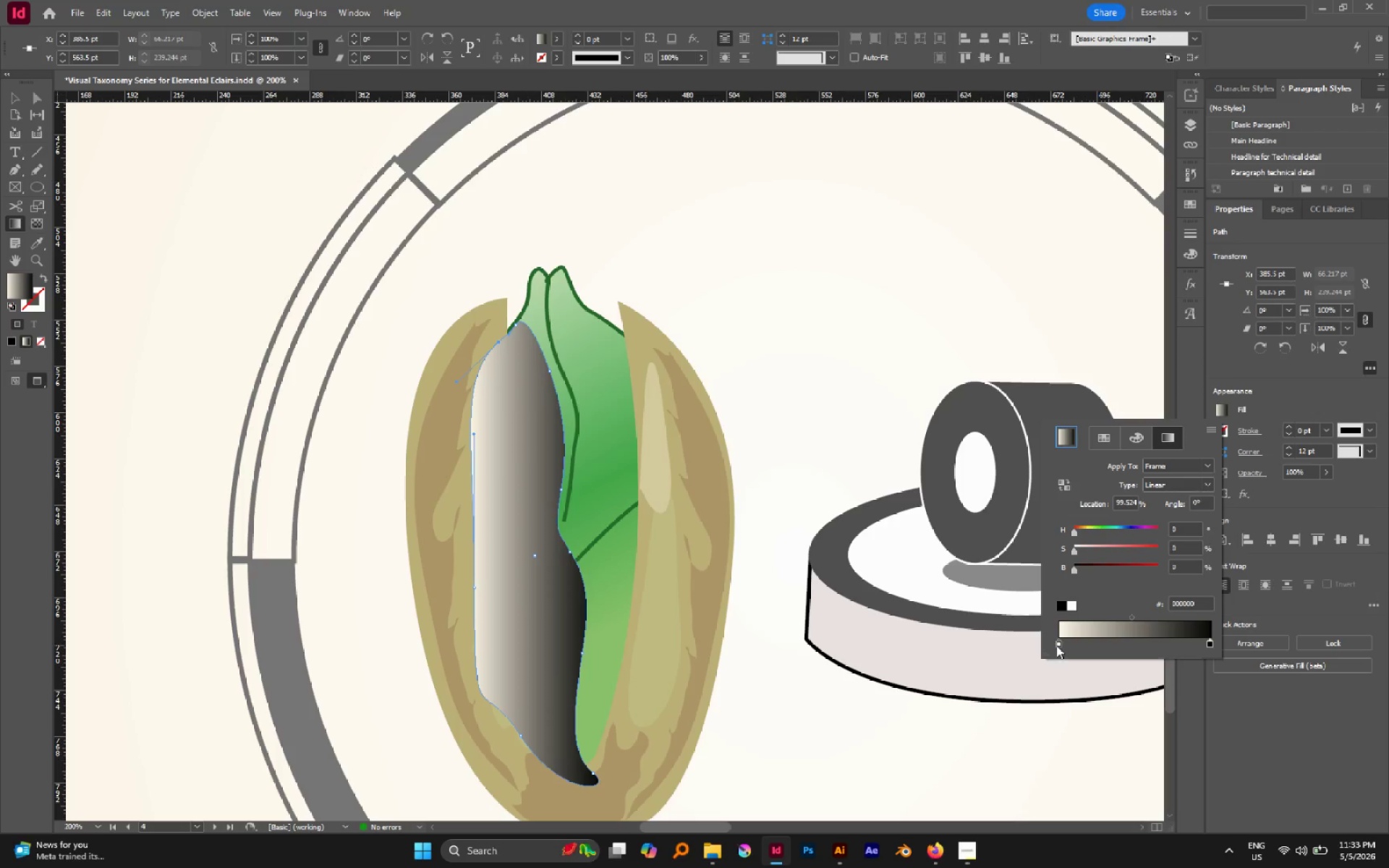 
left_click([1056, 645])
 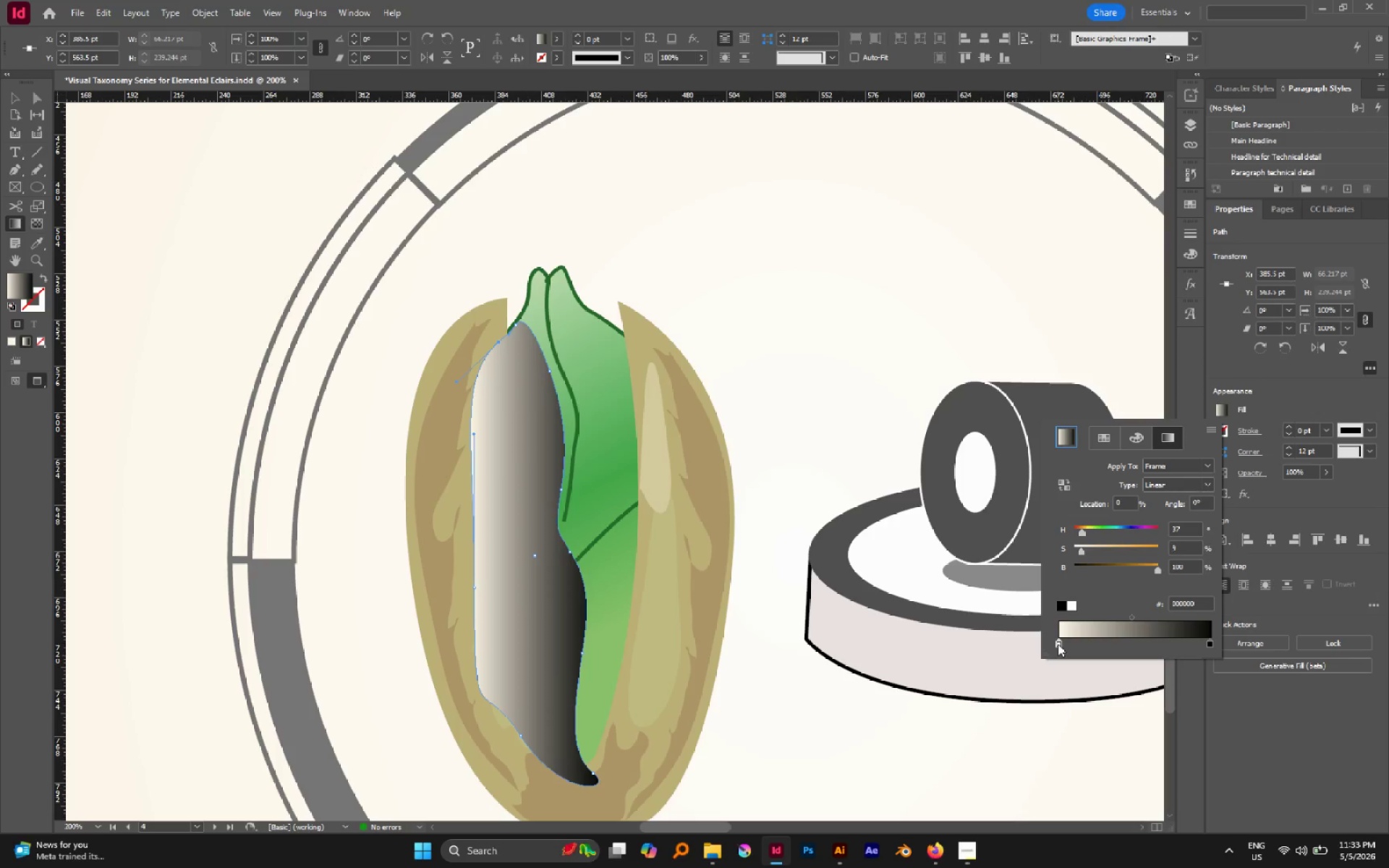 
double_click([1058, 644])
 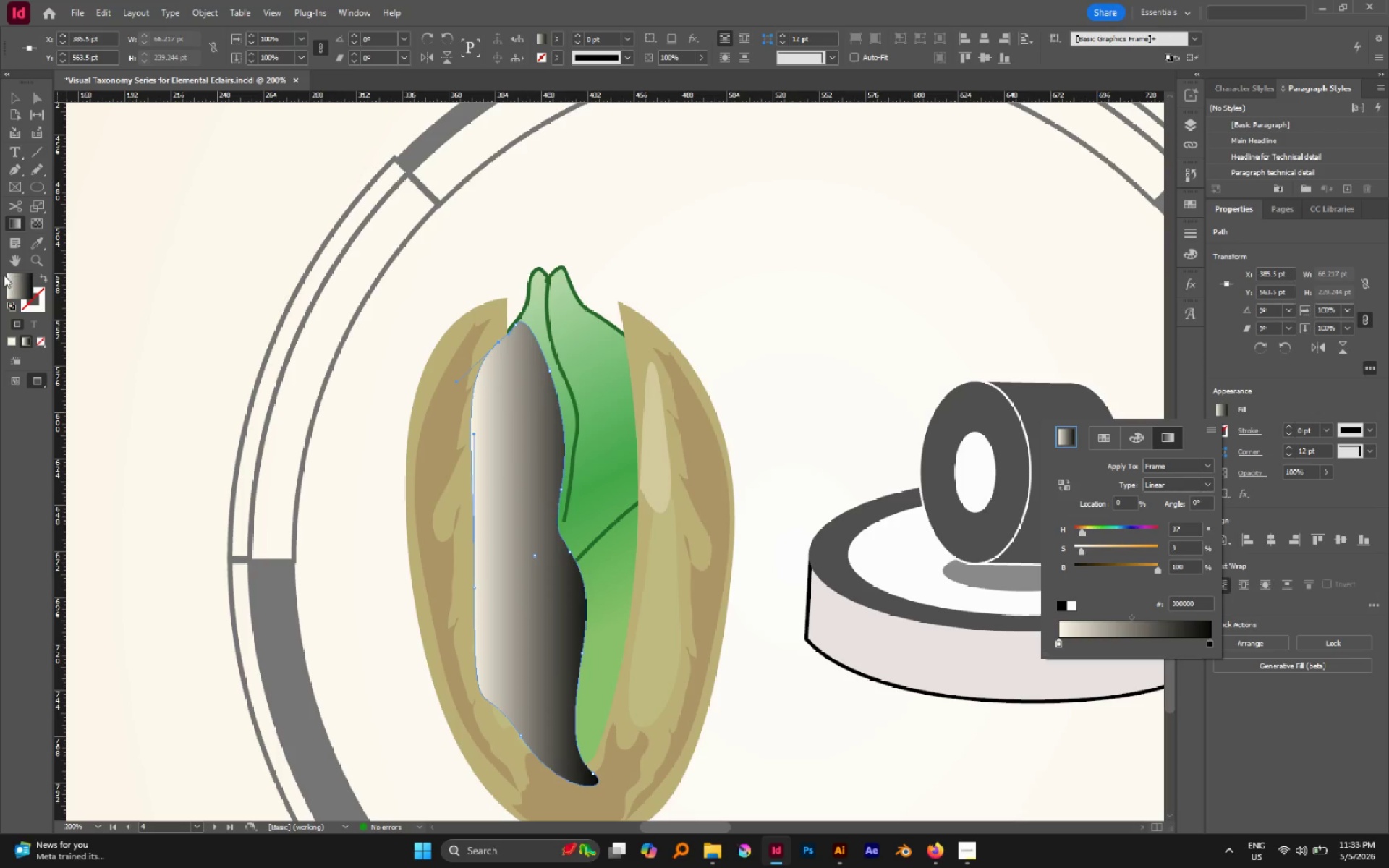 
left_click([15, 281])
 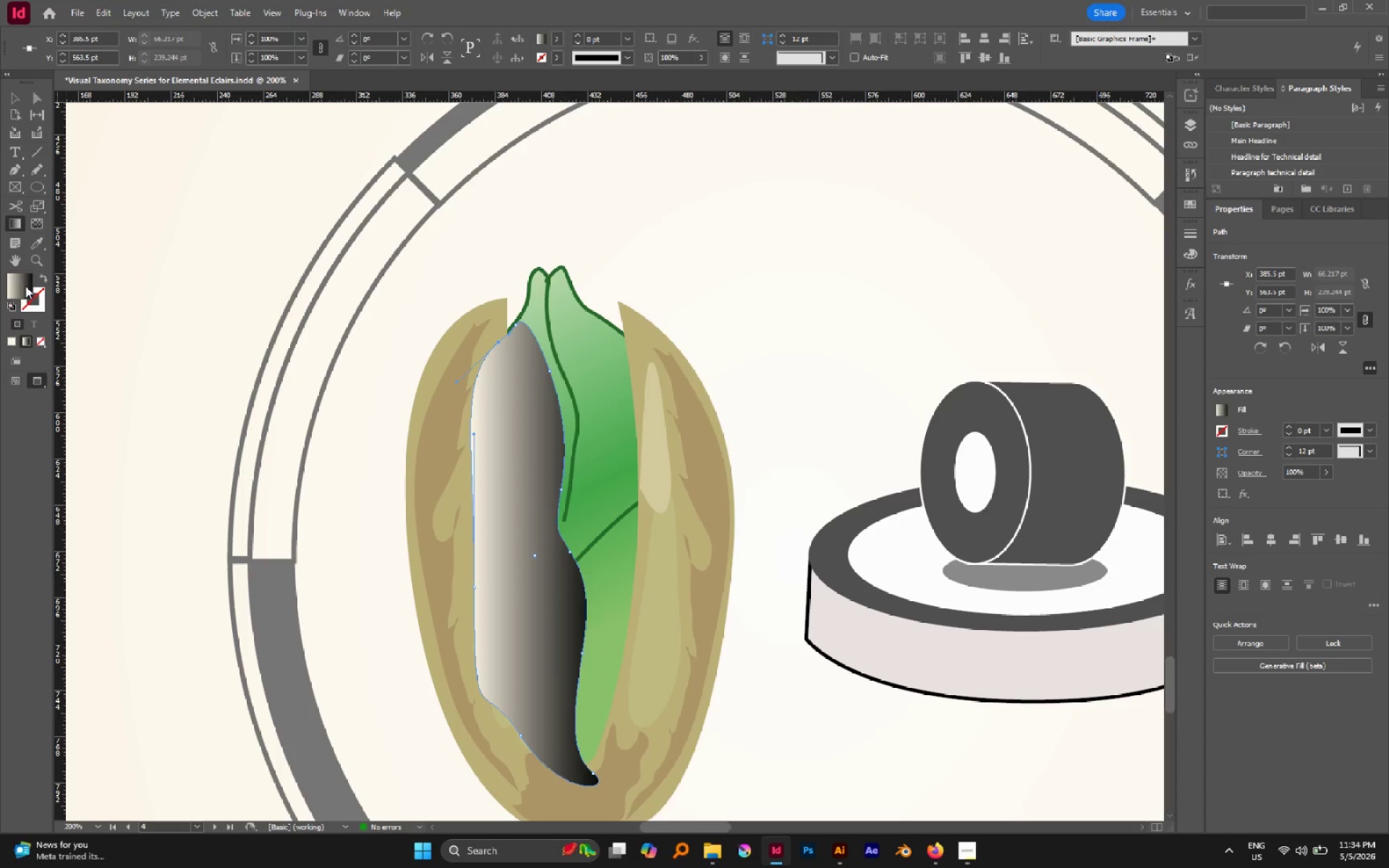 
double_click([25, 286])
 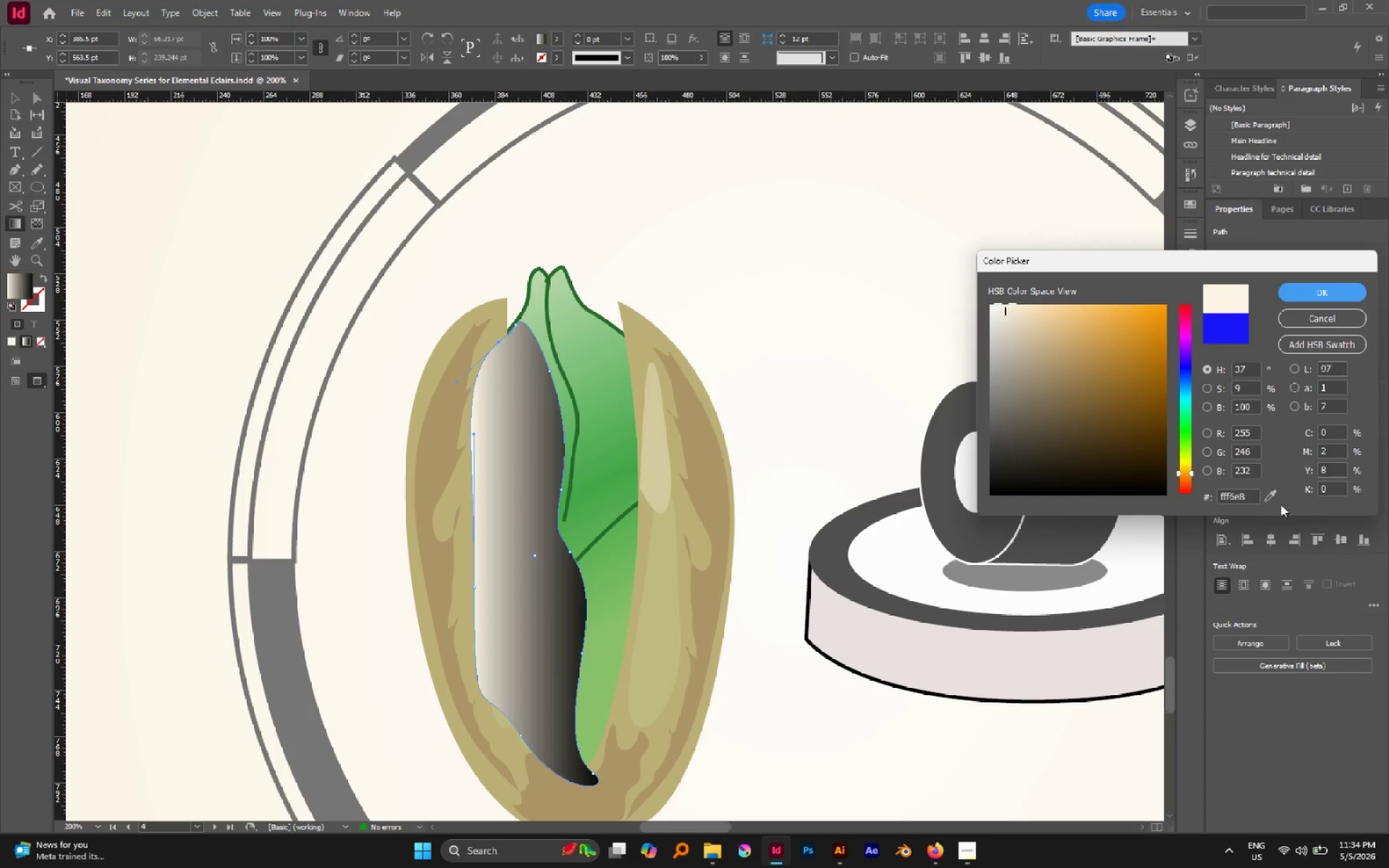 
left_click_drag(start_coordinate=[1273, 495], to_coordinate=[646, 354])
 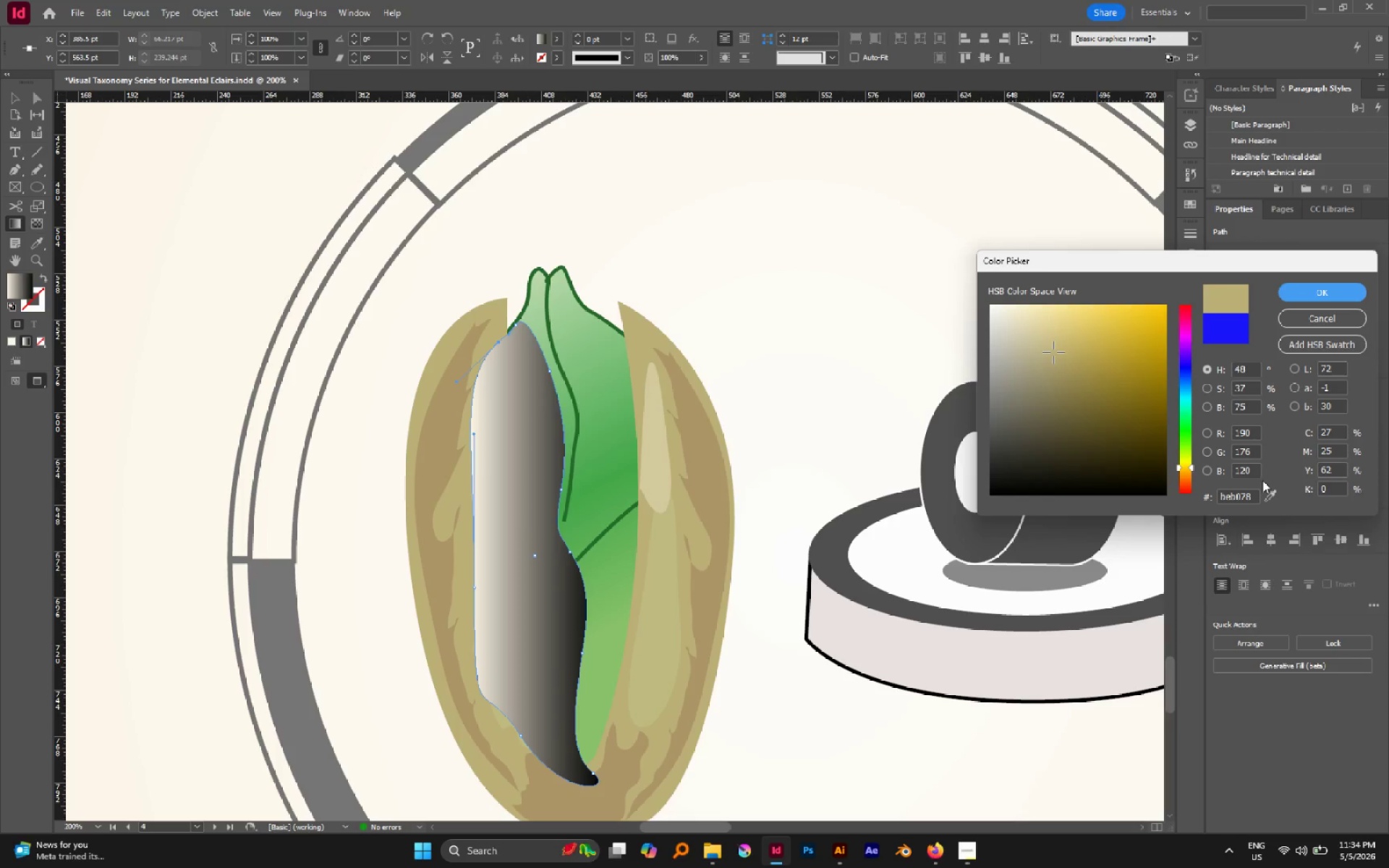 
left_click_drag(start_coordinate=[1270, 493], to_coordinate=[631, 442])
 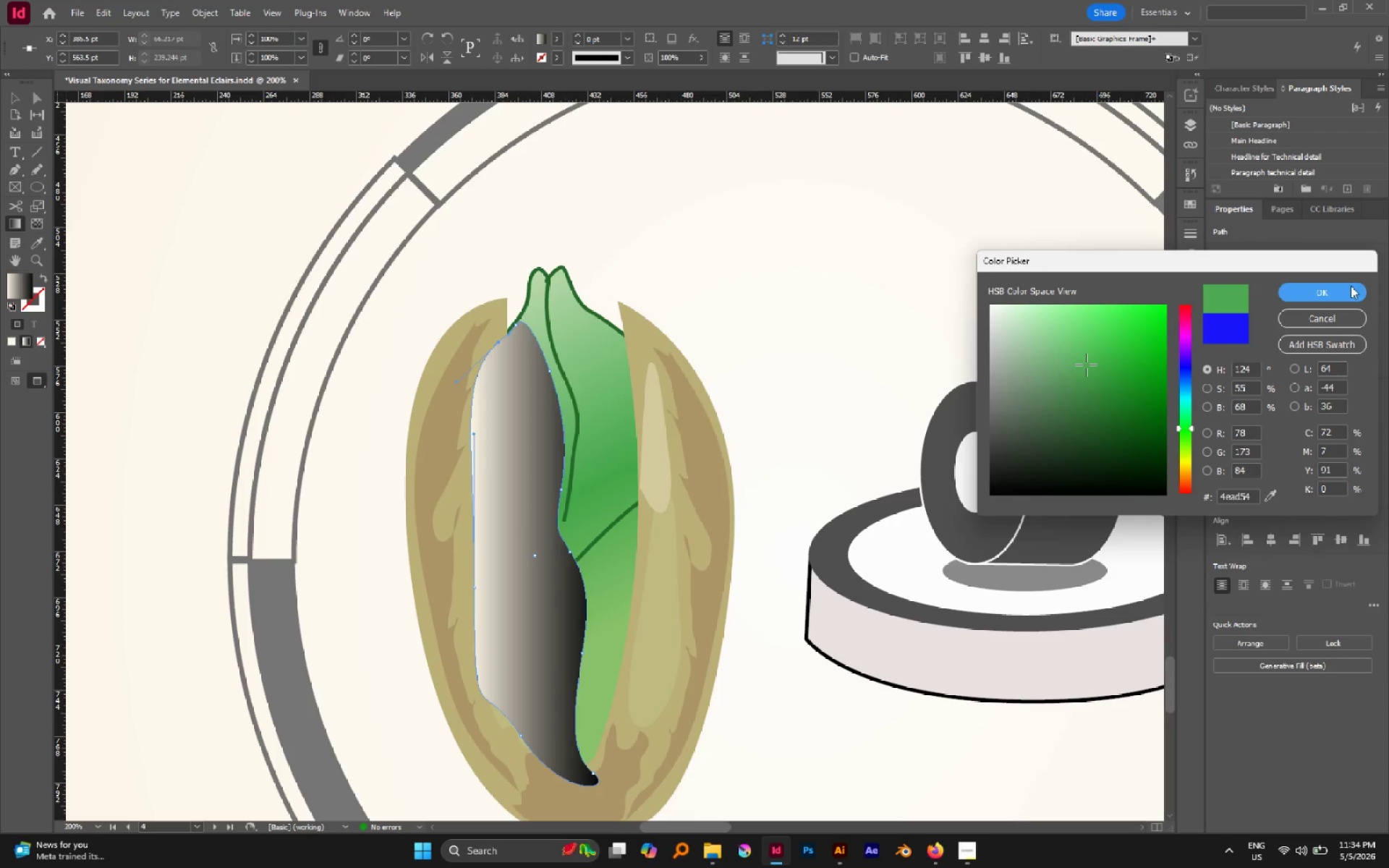 
left_click([1341, 292])
 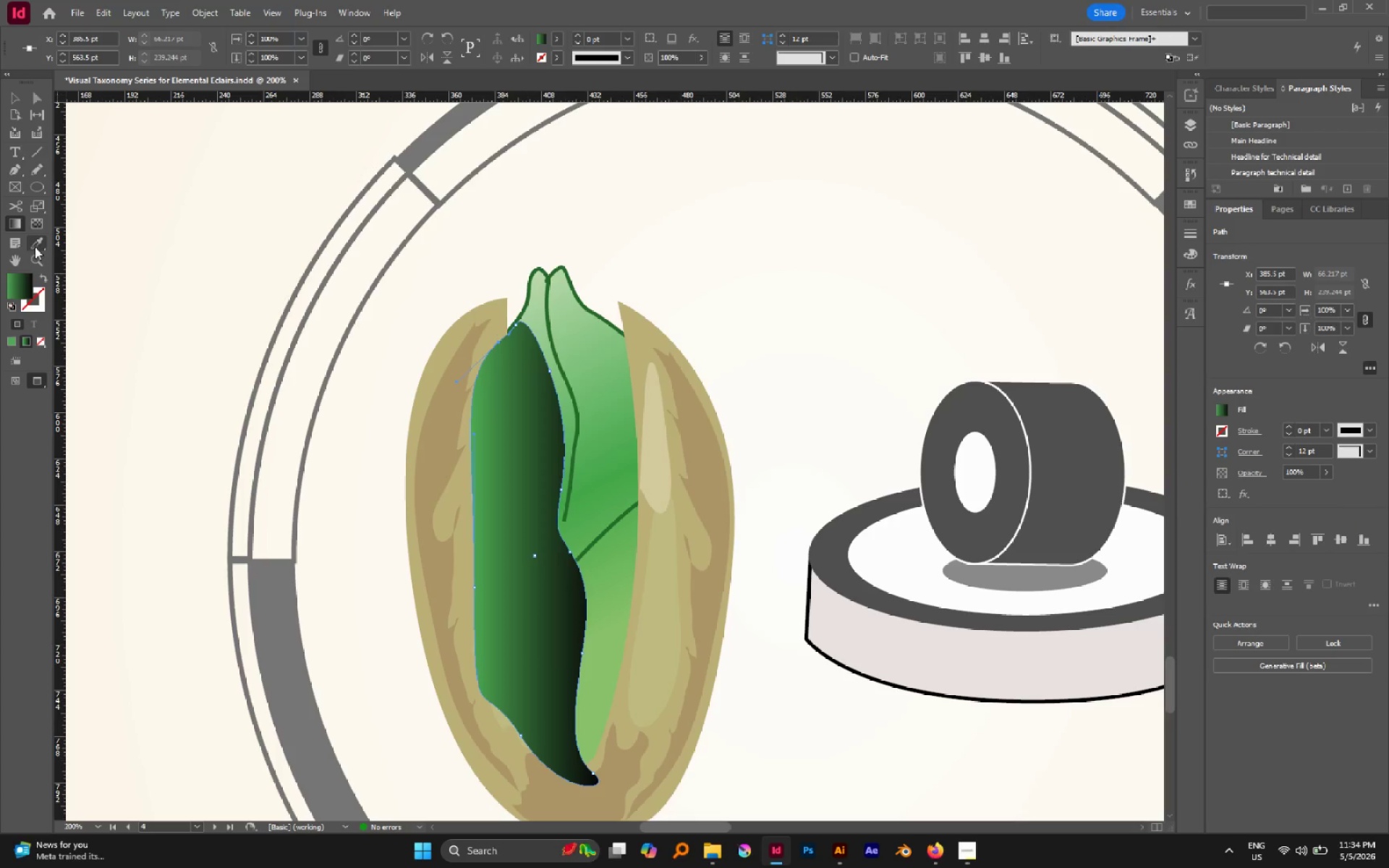 
wait(5.81)
 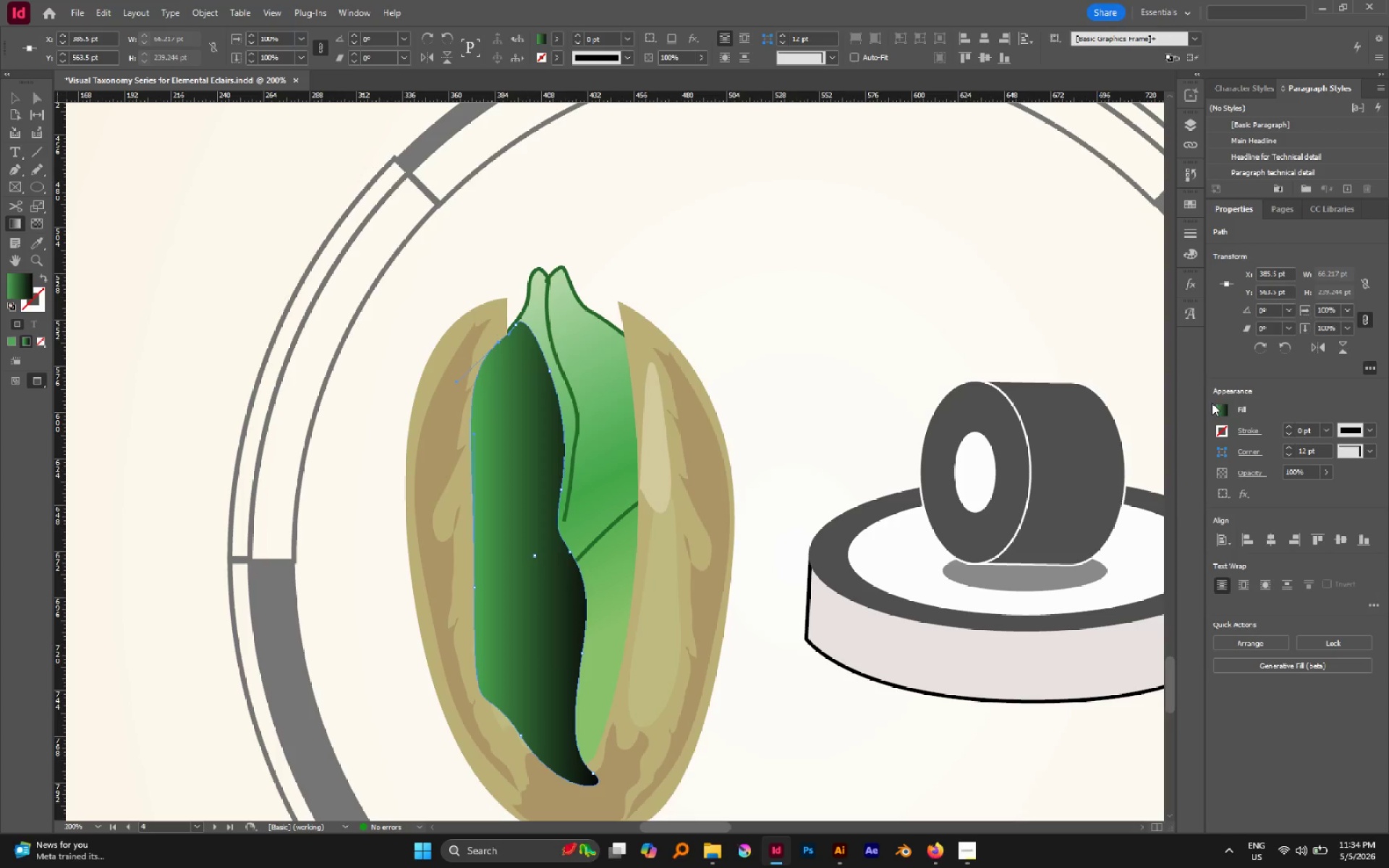 
left_click_drag(start_coordinate=[454, 519], to_coordinate=[533, 566])
 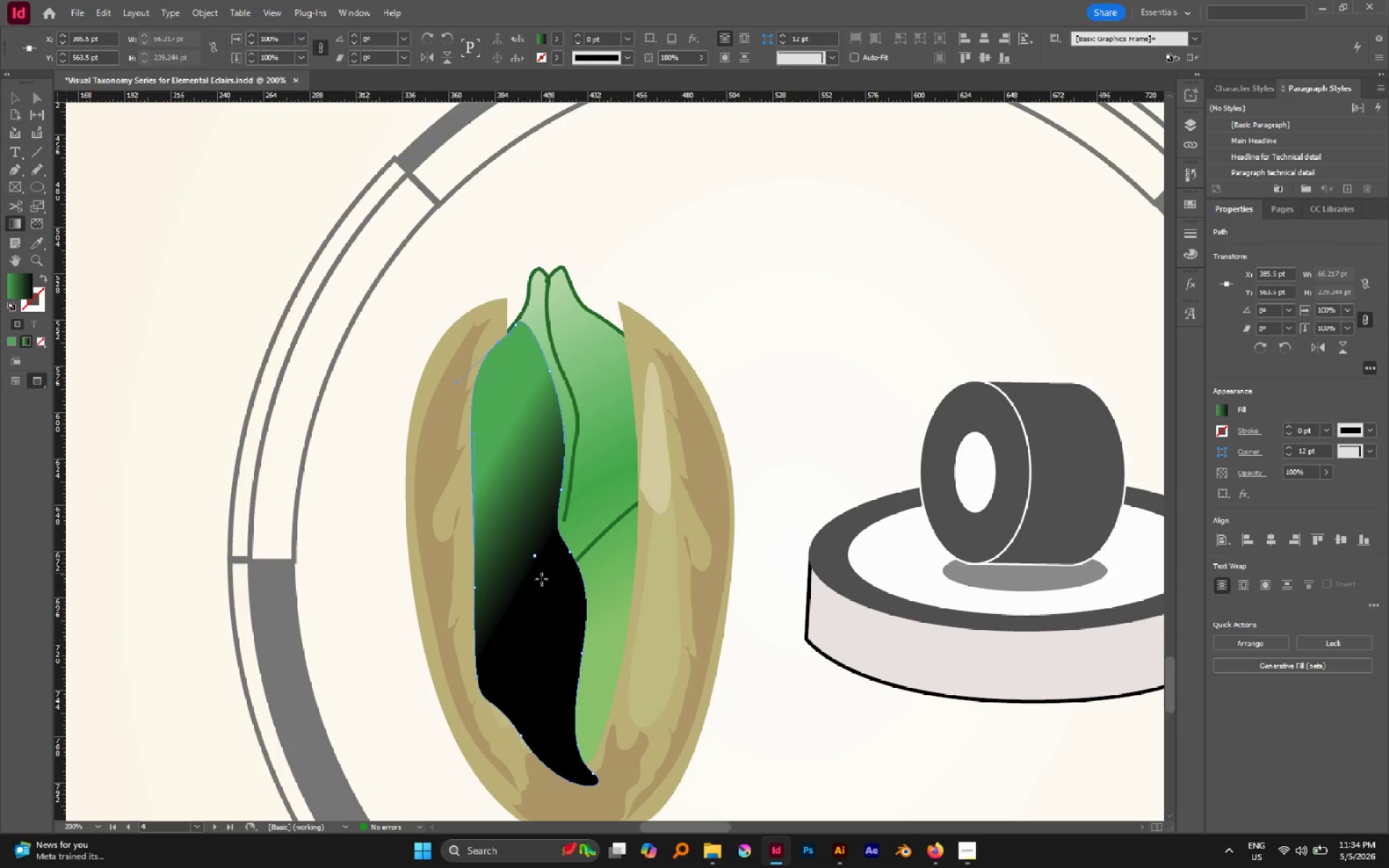 
left_click_drag(start_coordinate=[454, 553], to_coordinate=[544, 553])
 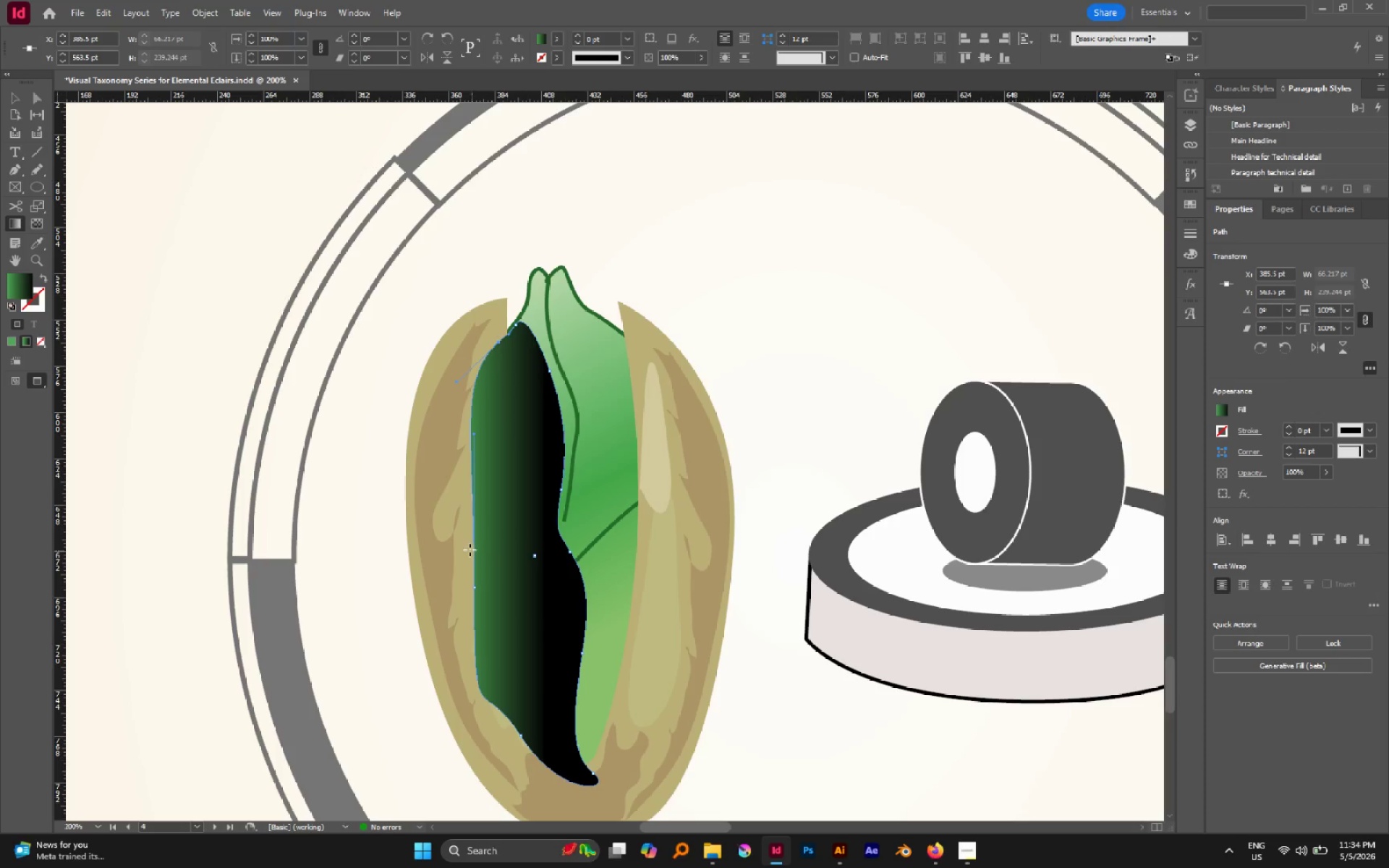 
left_click_drag(start_coordinate=[511, 550], to_coordinate=[462, 550])
 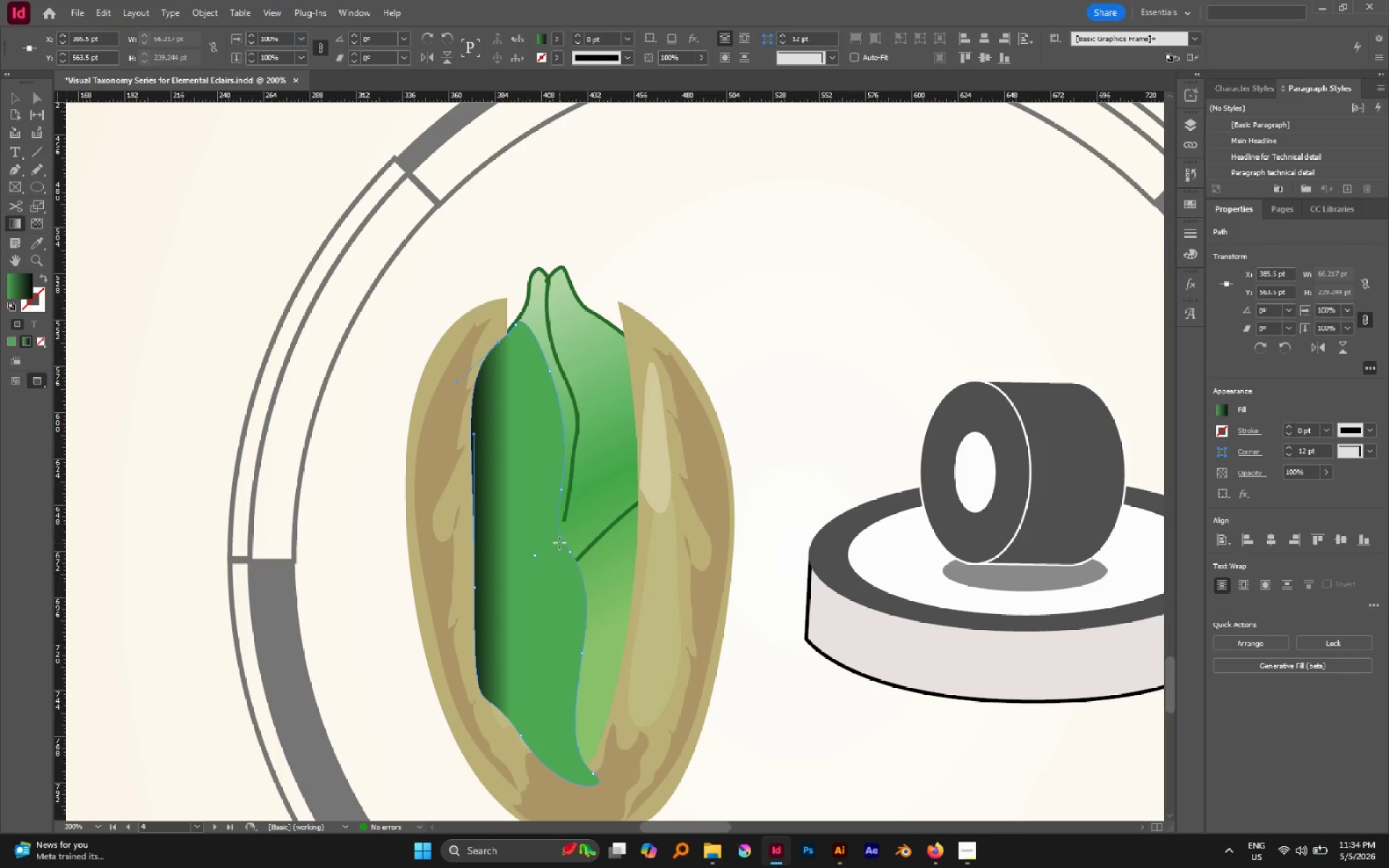 
key(V)
 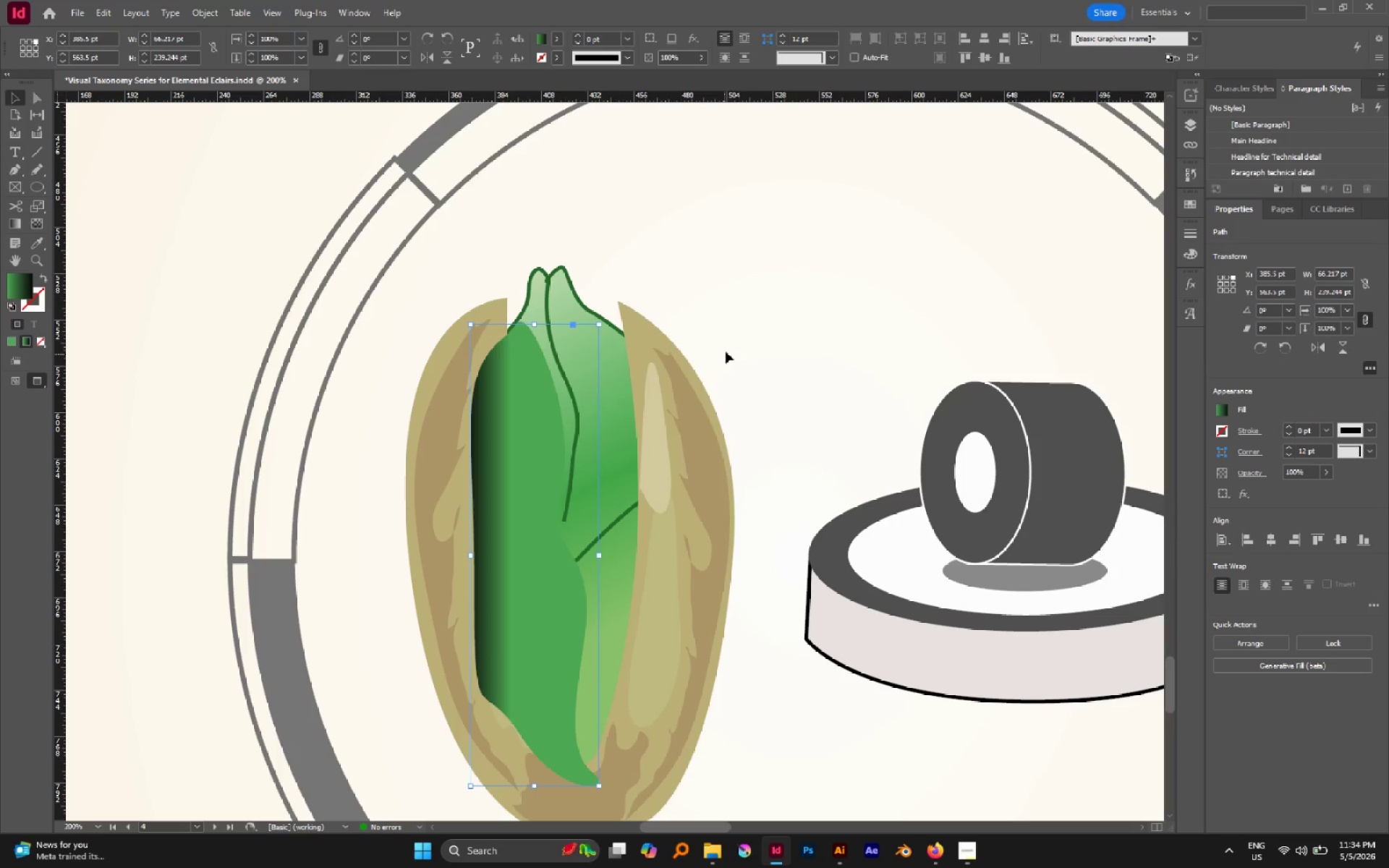 
left_click([736, 331])
 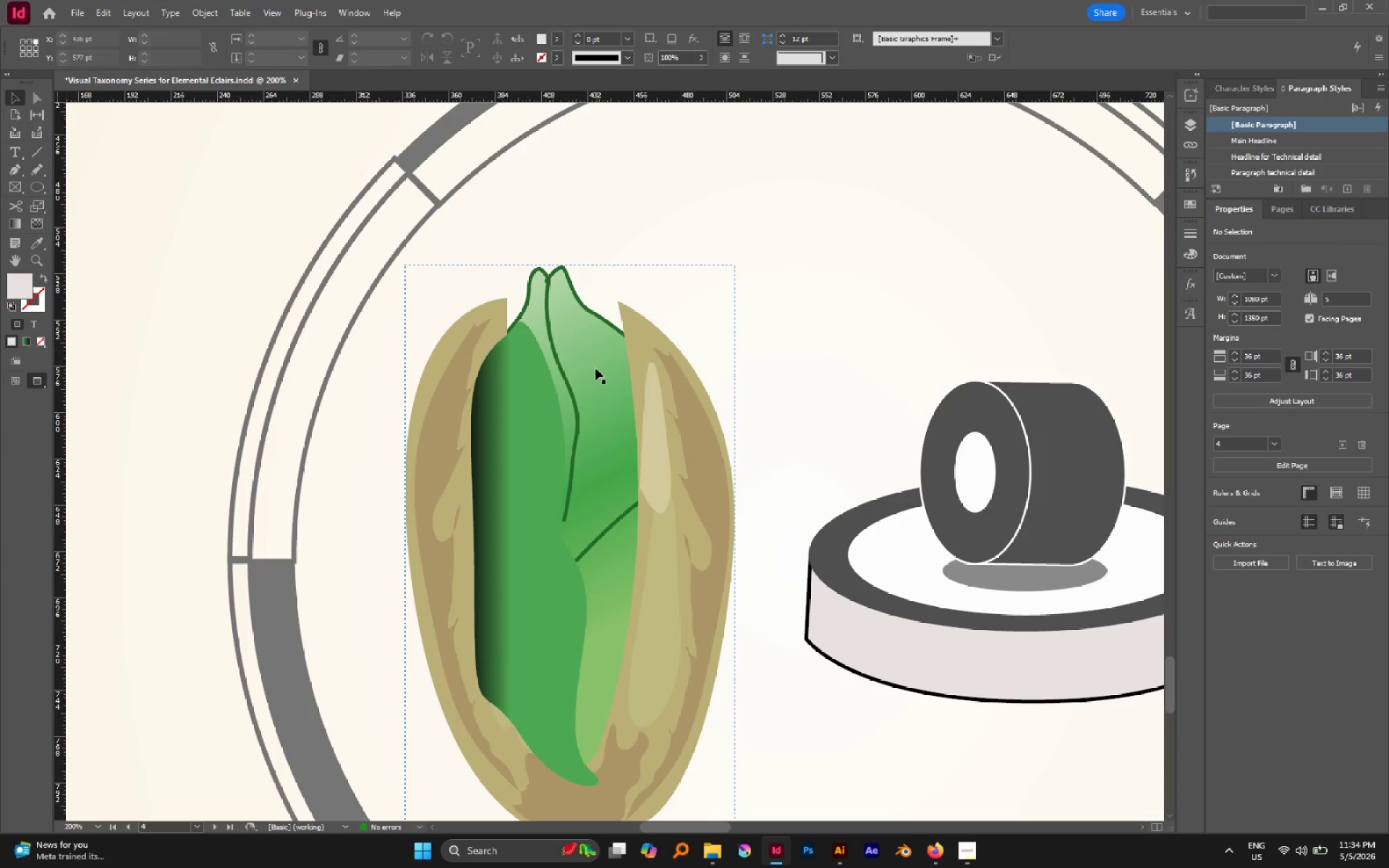 
key(A)
 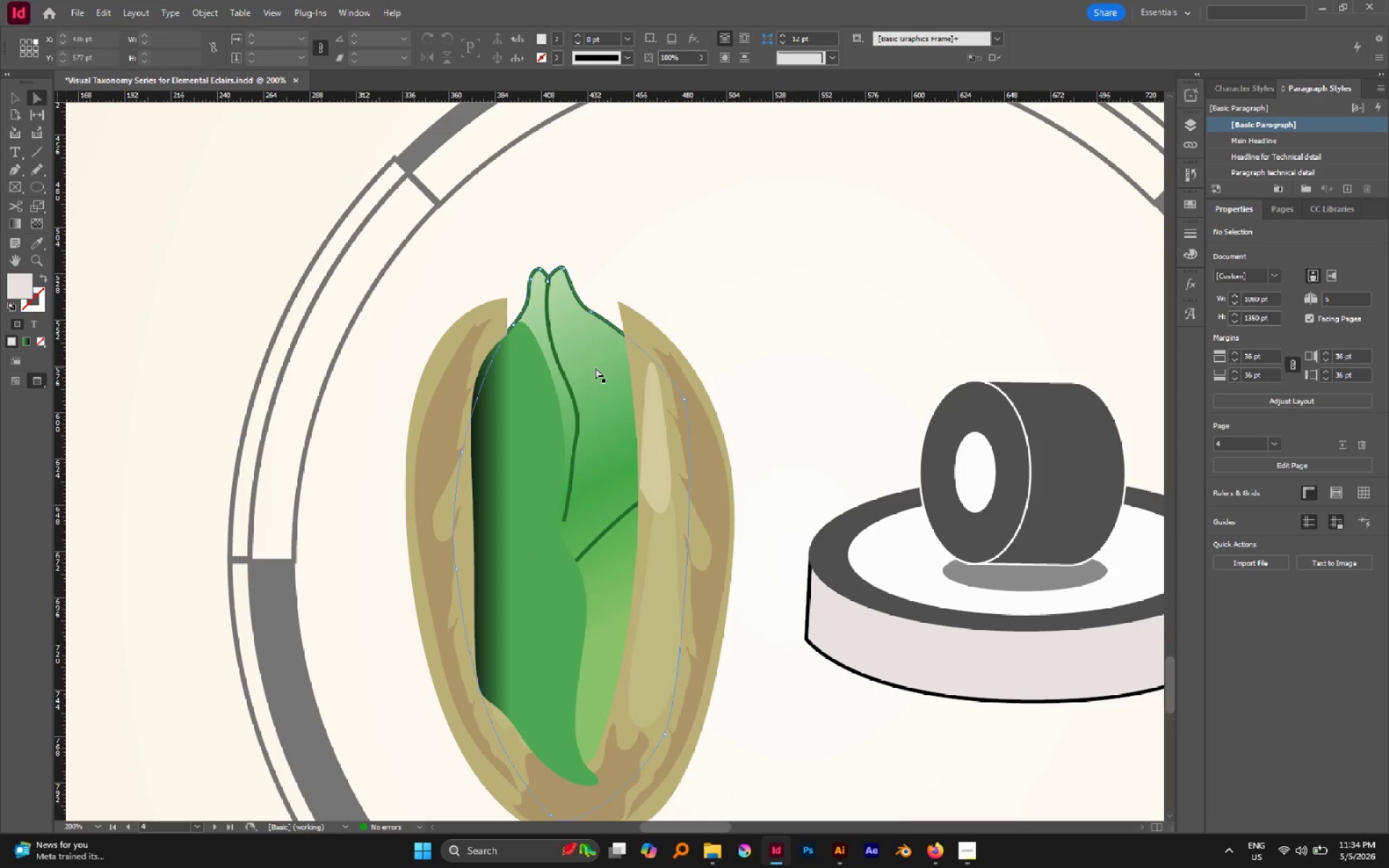 
left_click([595, 367])
 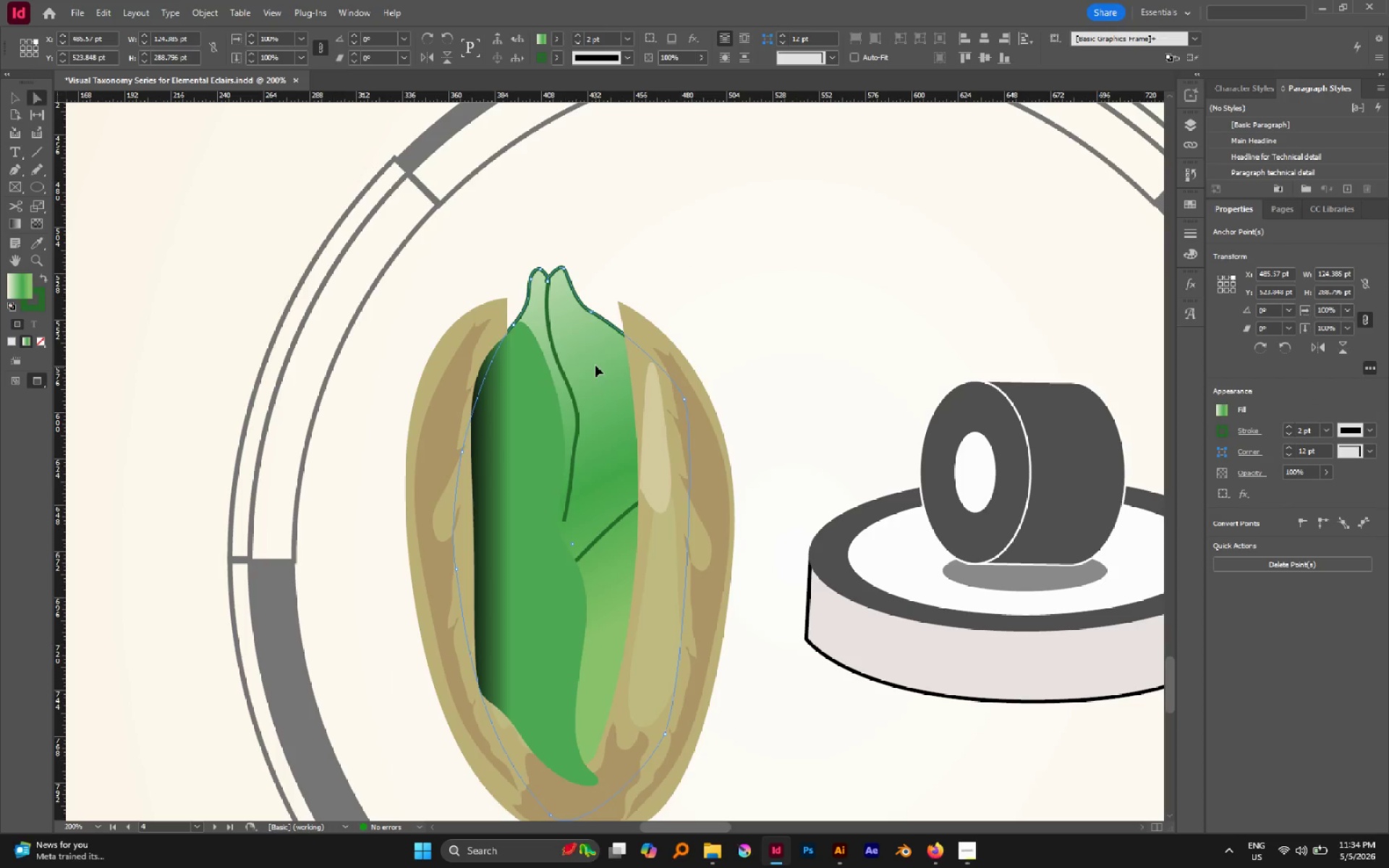 
hold_key(key=AltLeft, duration=2.06)
left_click([590, 313])
 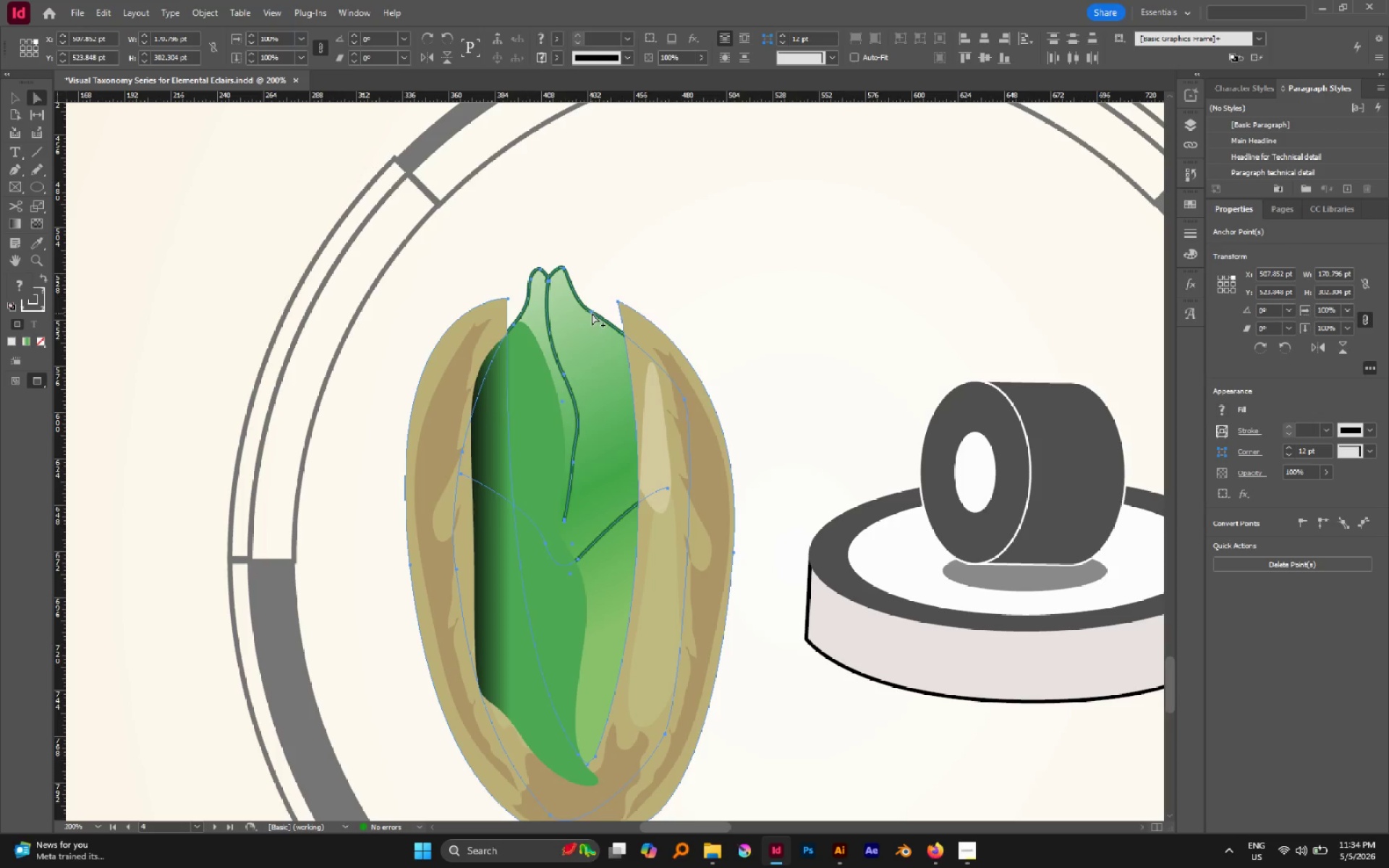 
left_click([640, 258])
 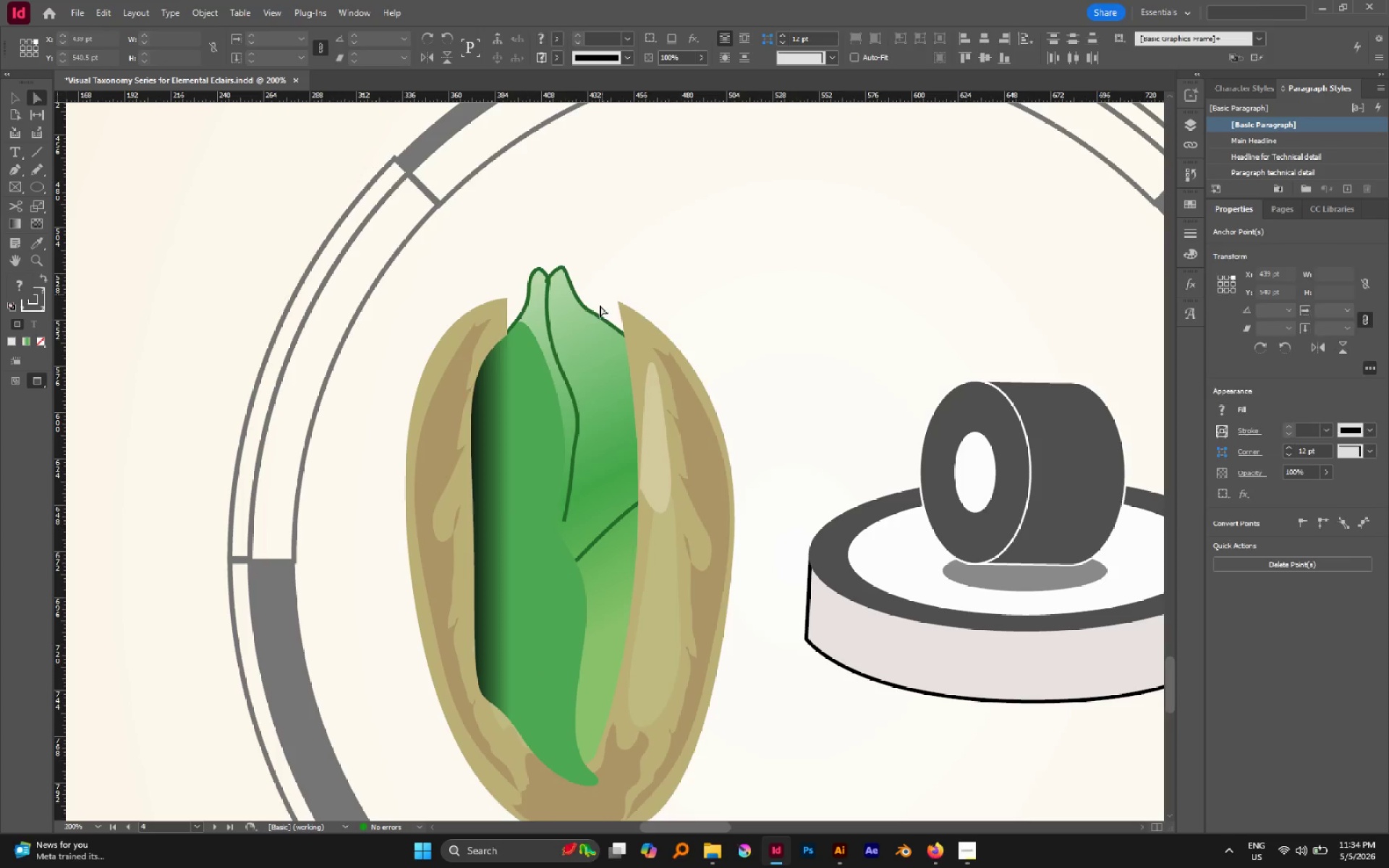 
hold_key(key=AltLeft, duration=1.42)
left_click([592, 312])
 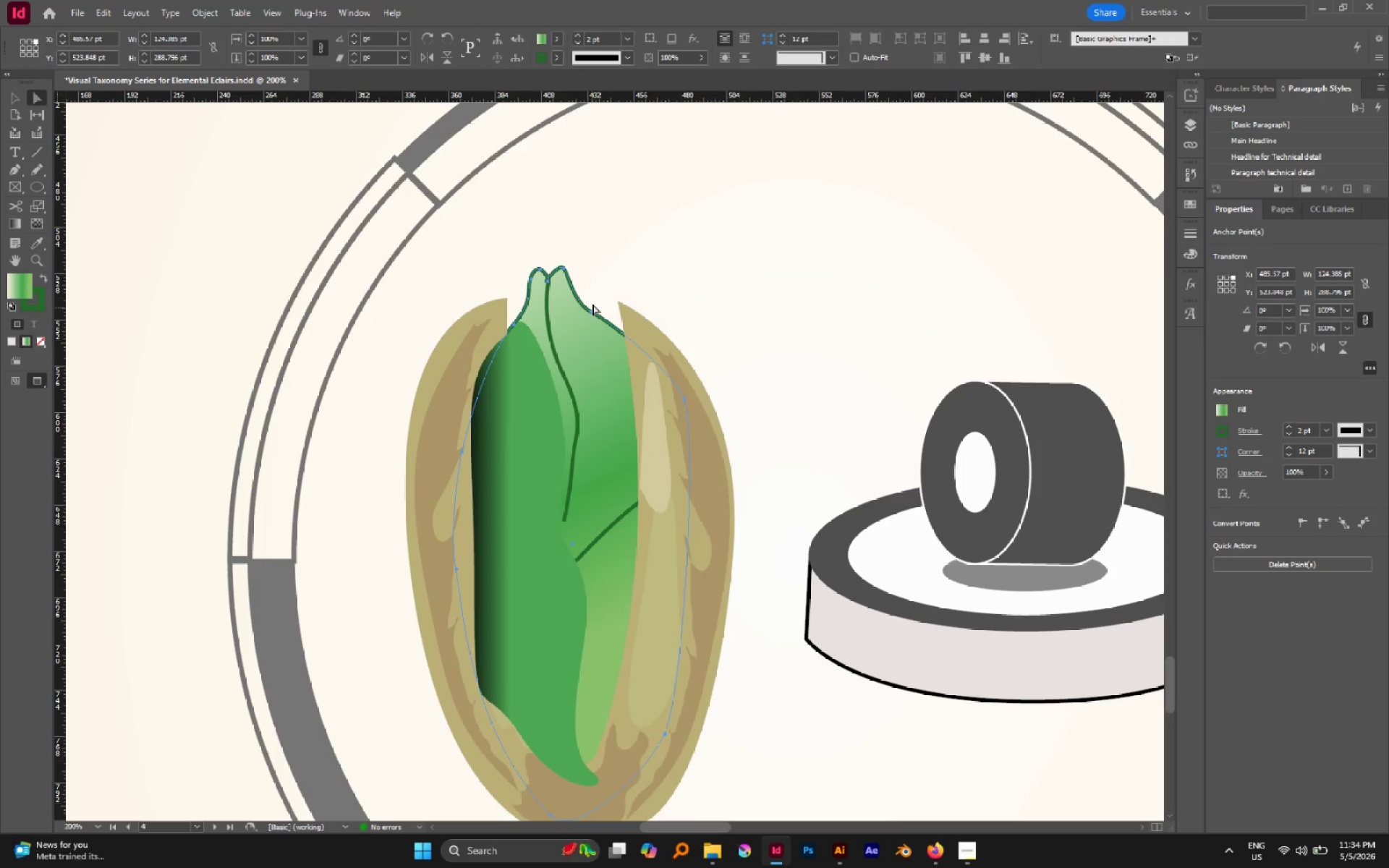 
key(Control+X)
 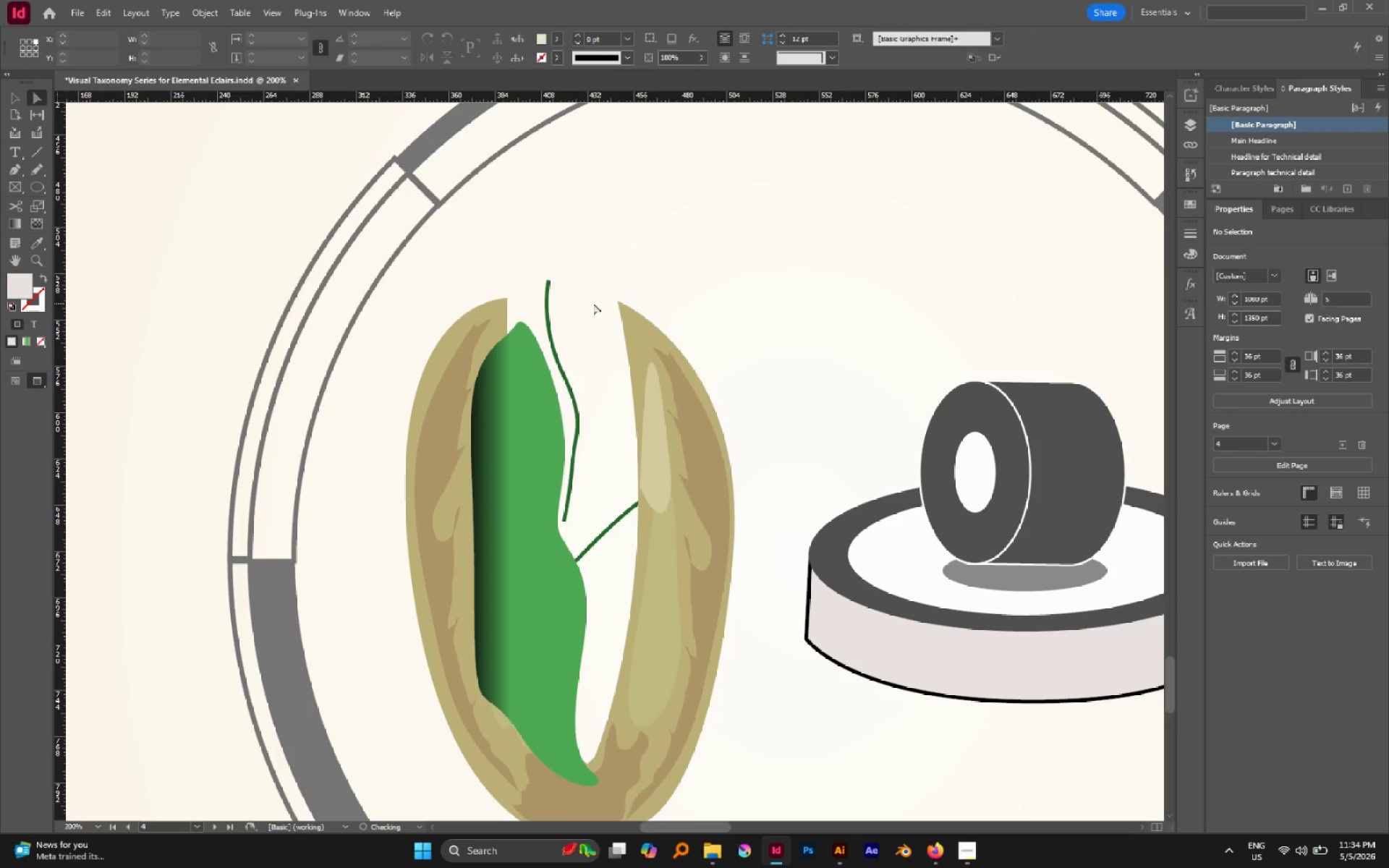 
key(Control+Shift+V)
 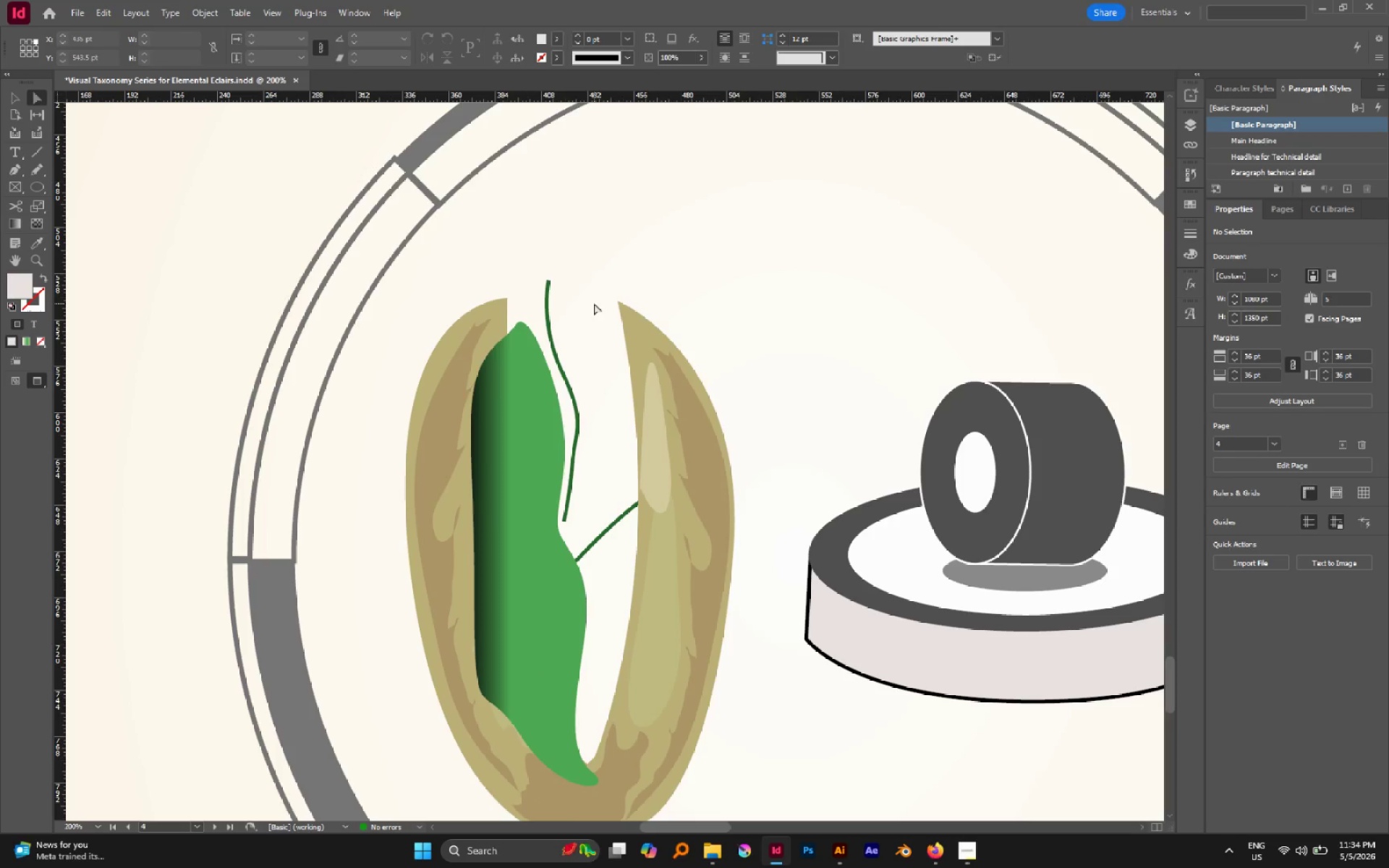 
key(Alt+Control+Shift+V)
 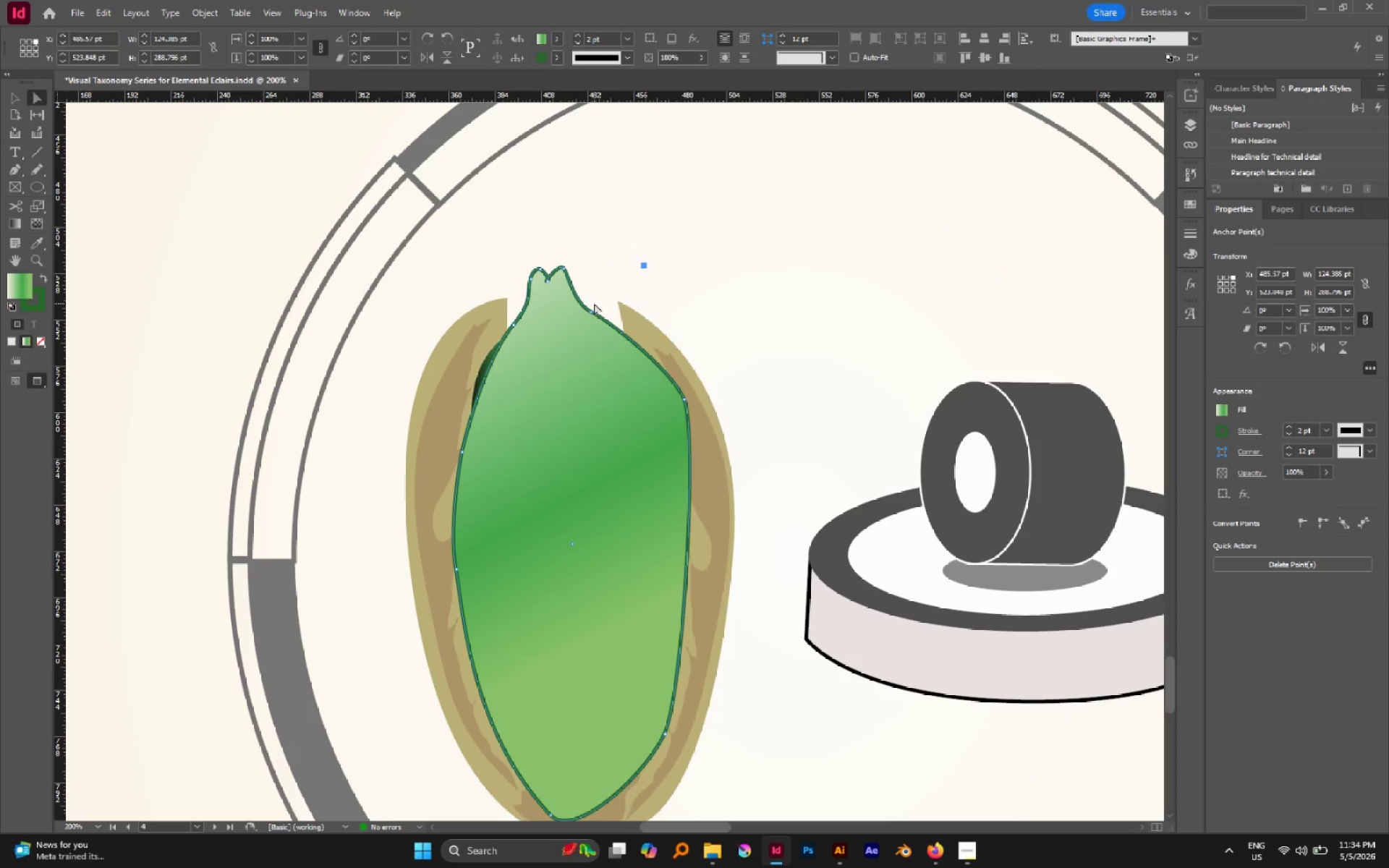 
key(V)
 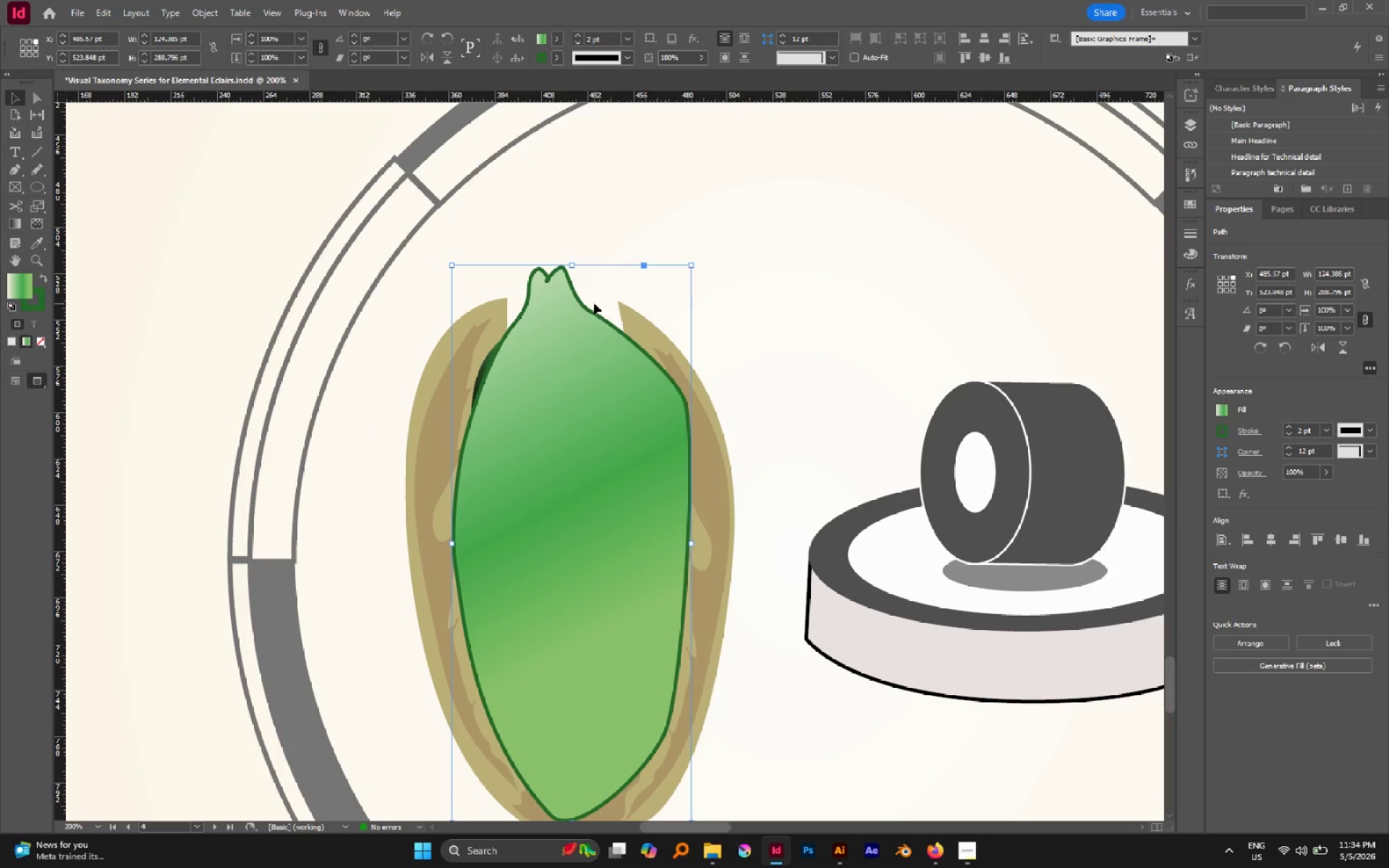 
key(Alt+Control+Shift+BracketLeft)
 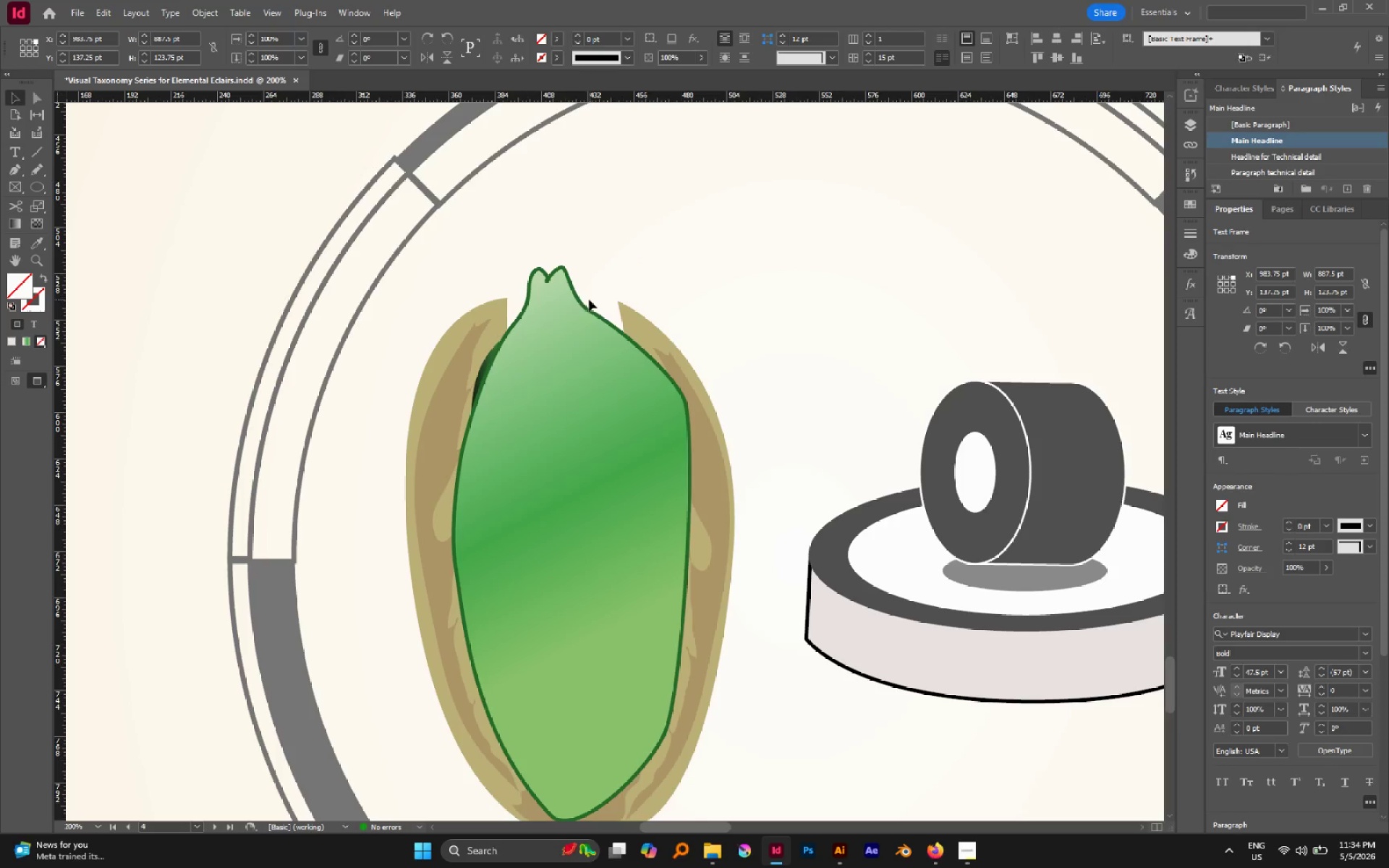 
left_click([555, 302])
 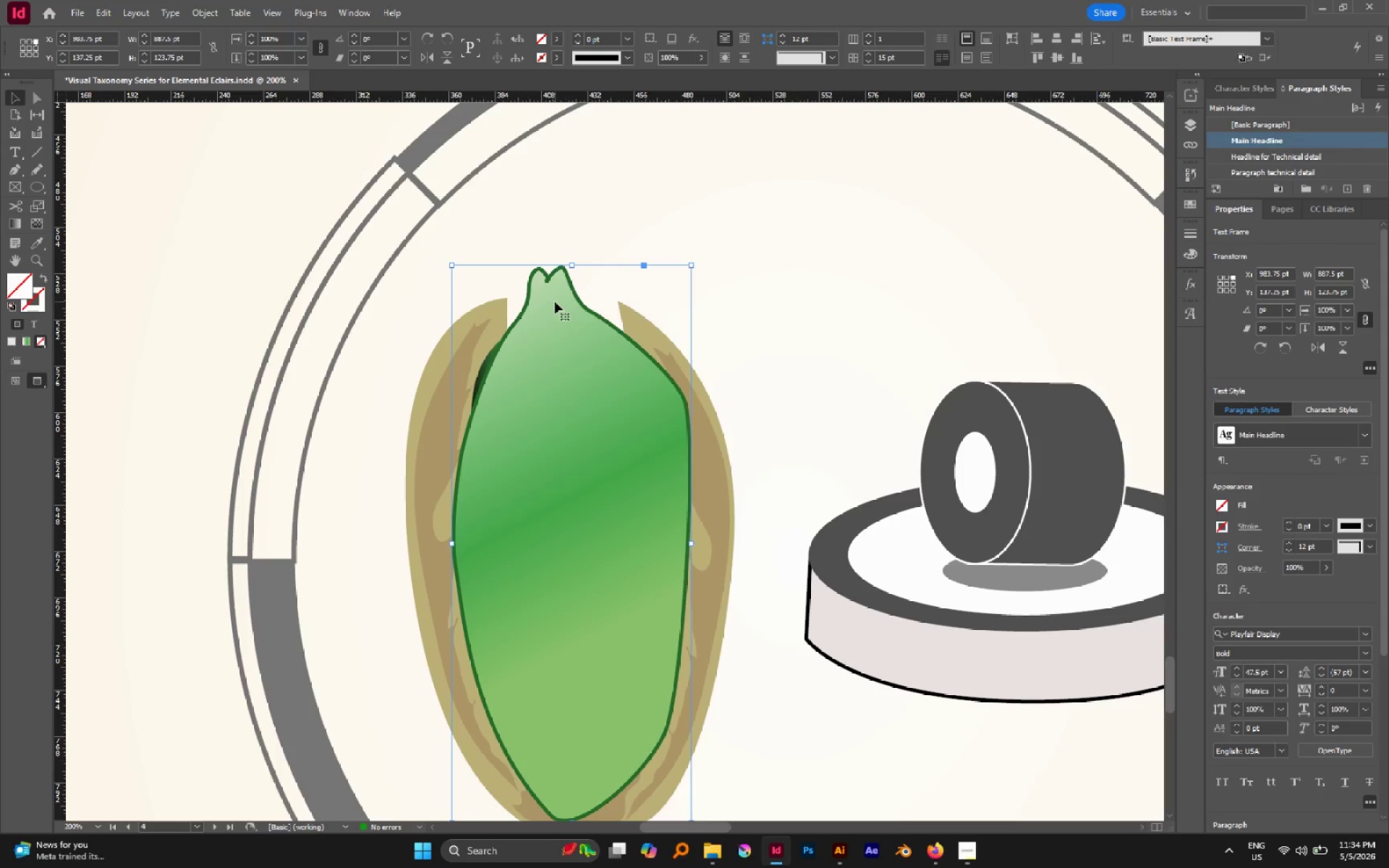 
hold_key(key=AltLeft, duration=0.31)
 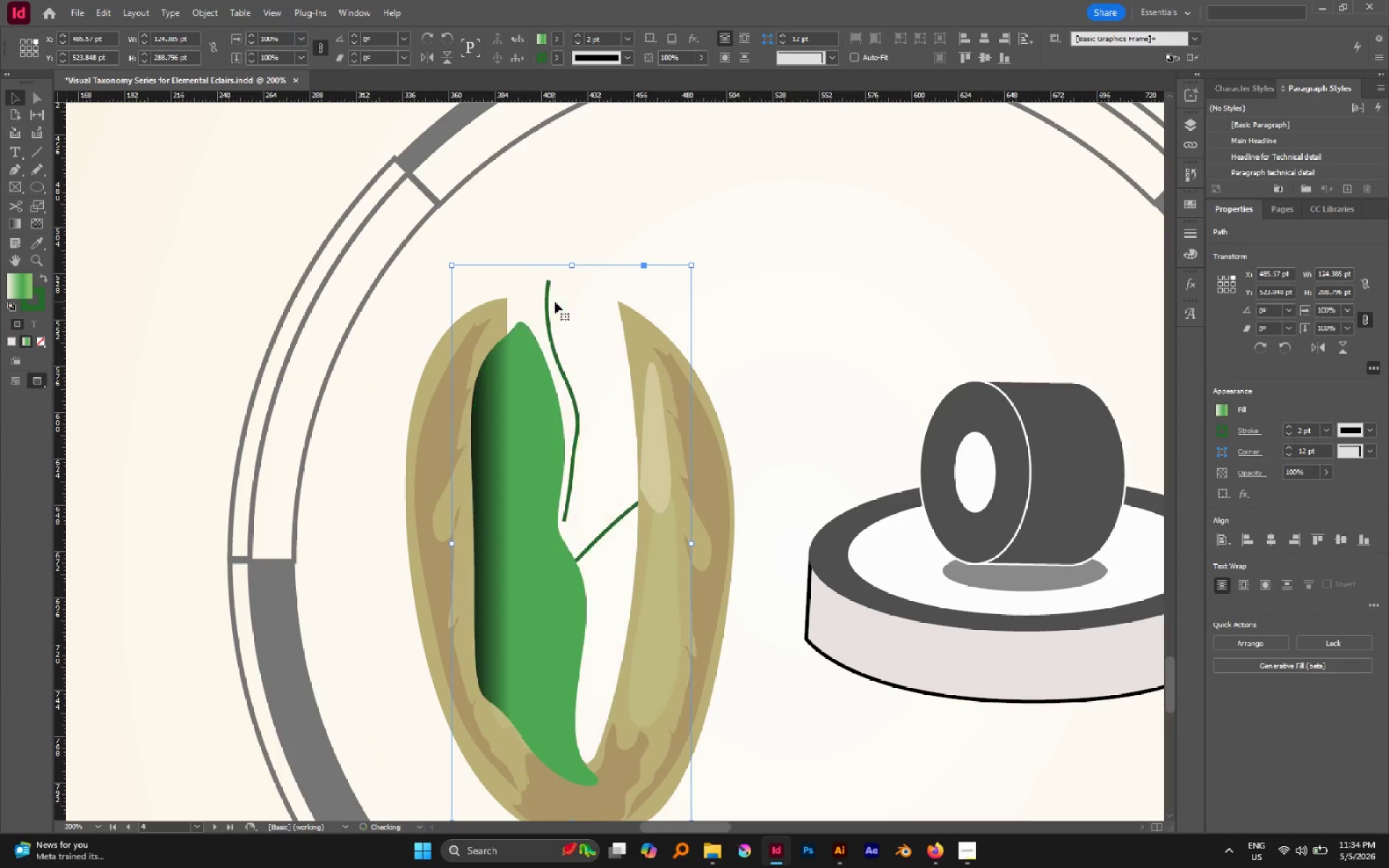 
key(Control+Shift+BracketLeft)
 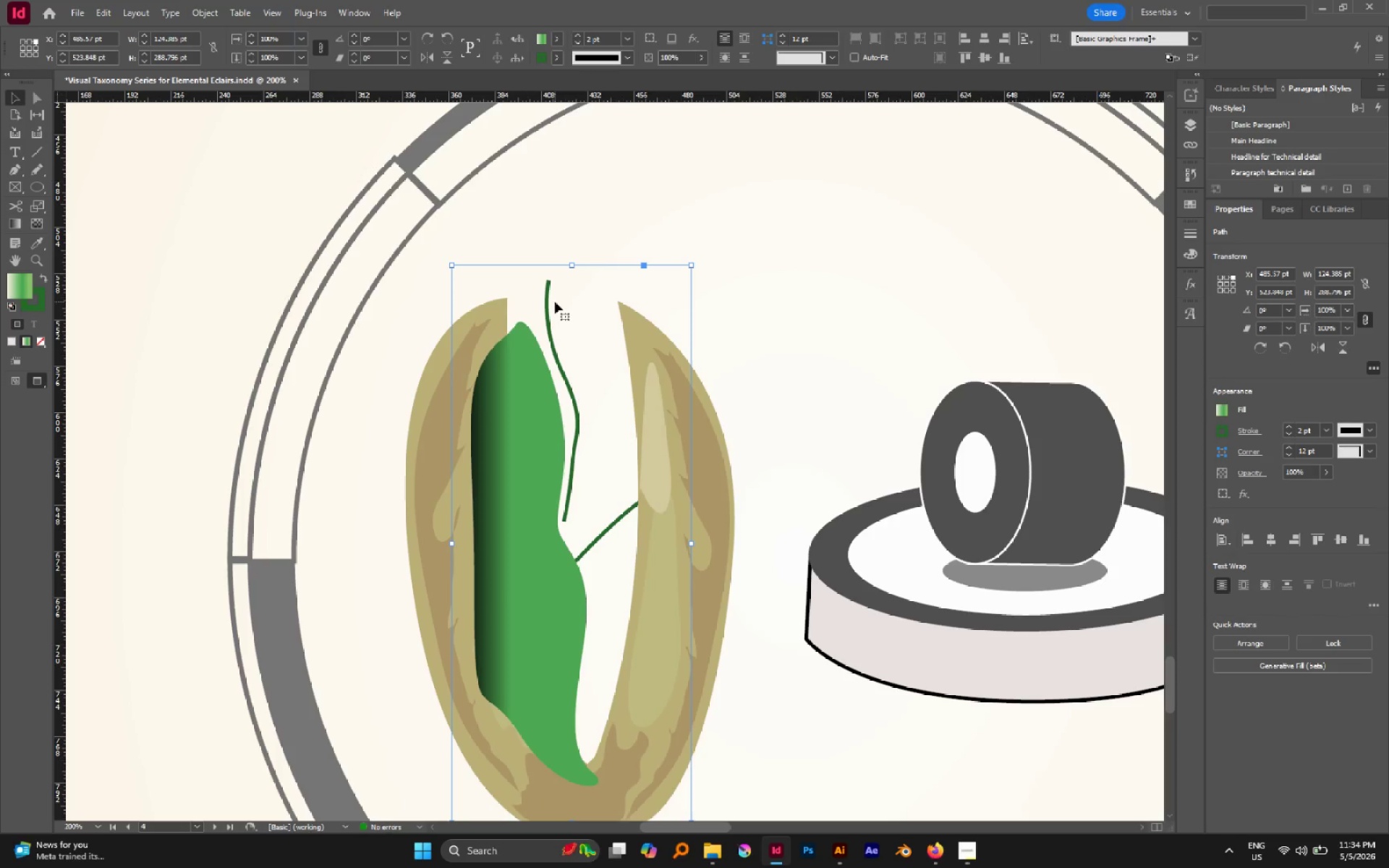 
key(Control+BracketRight)
 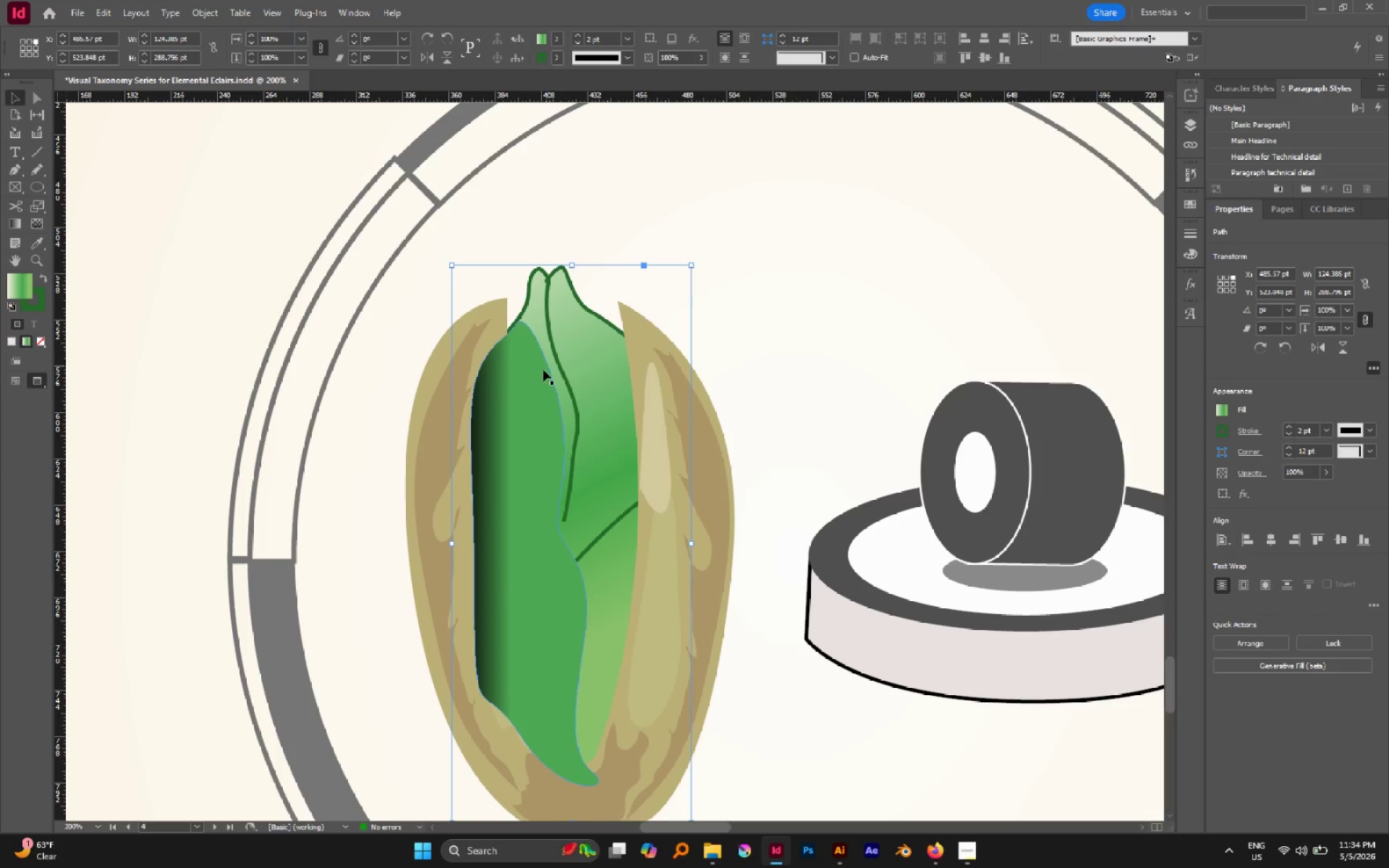 
left_click([540, 373])
 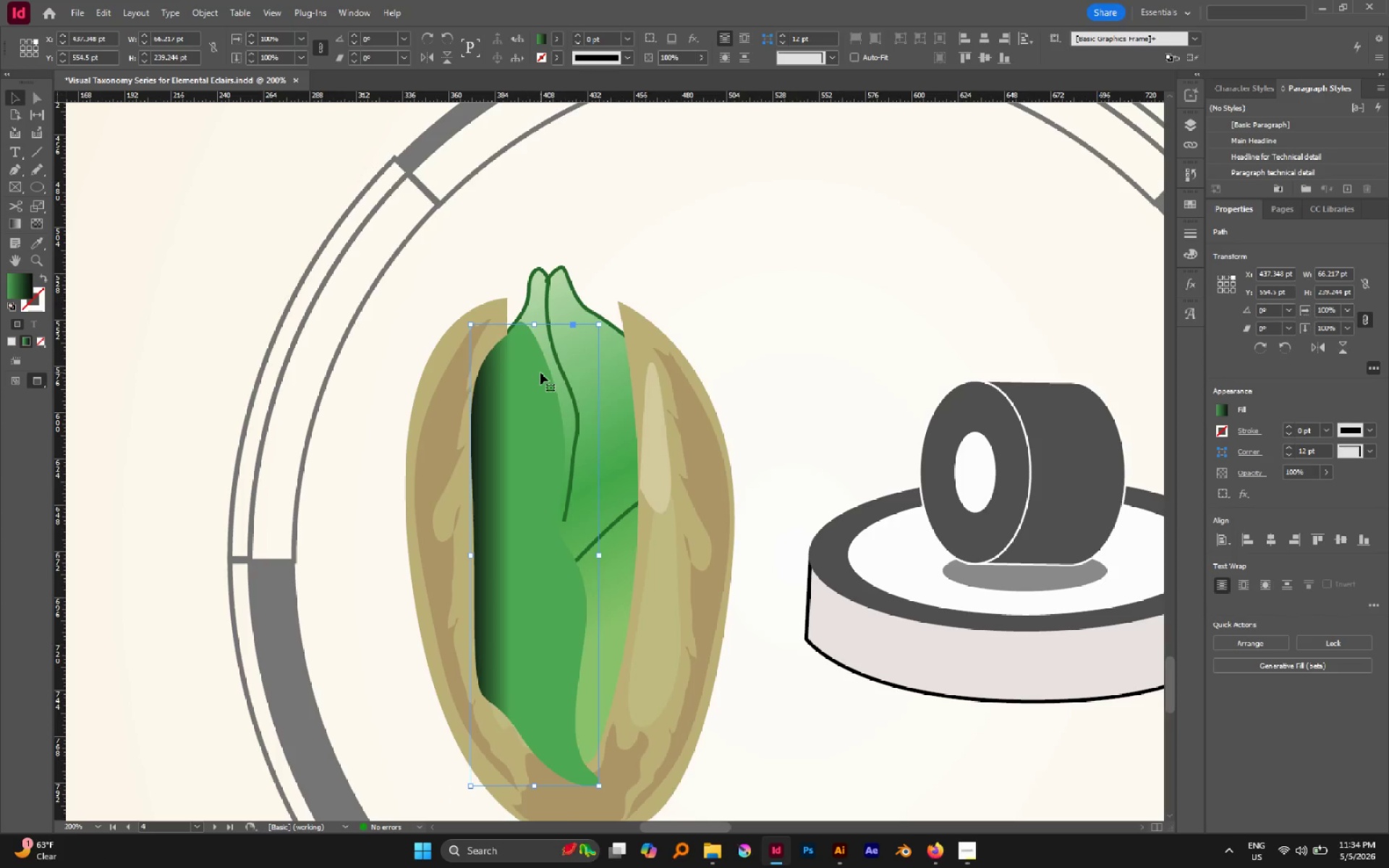 
key(Control+Shift+BracketLeft)
 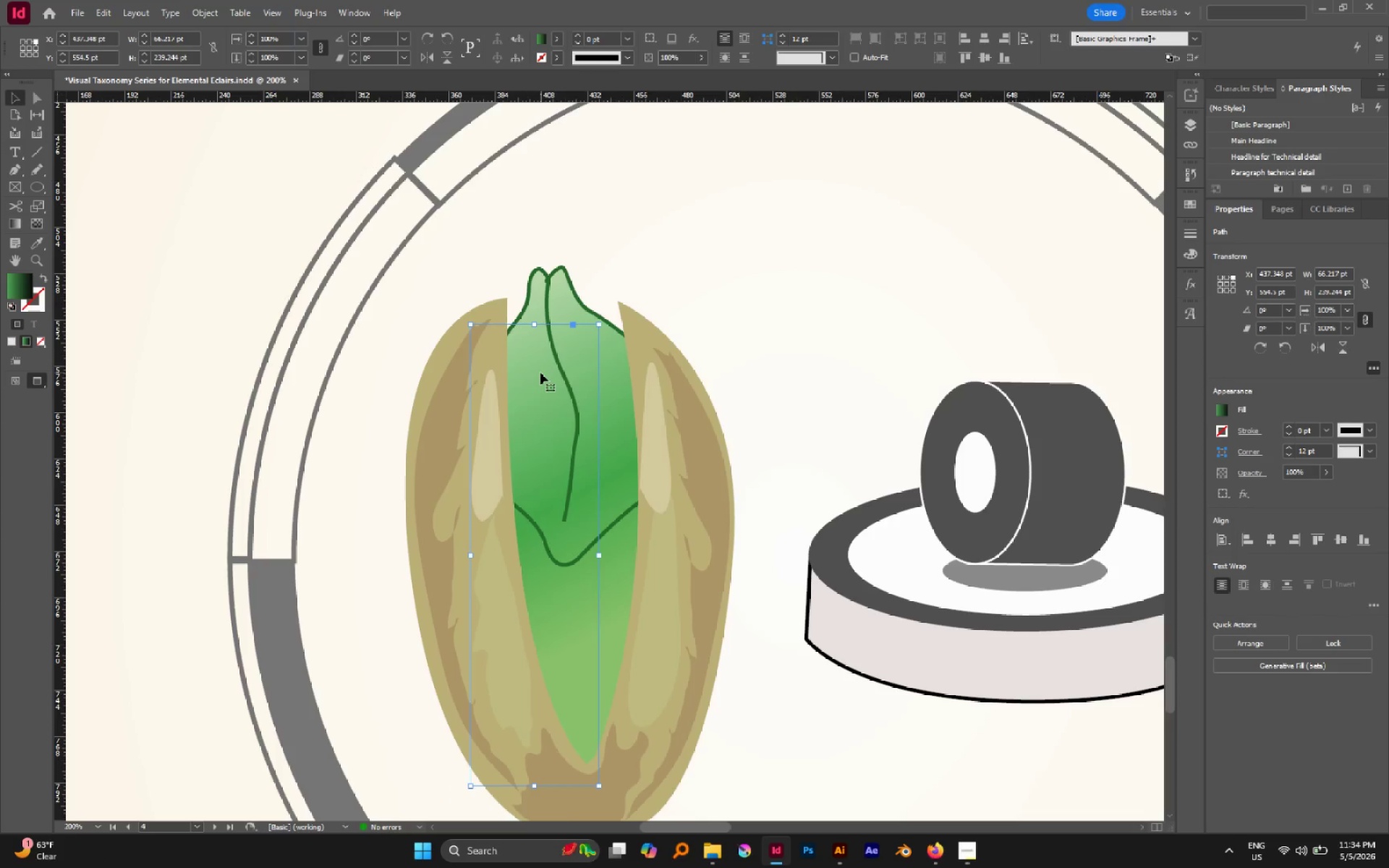 
key(Control+BracketRight)
 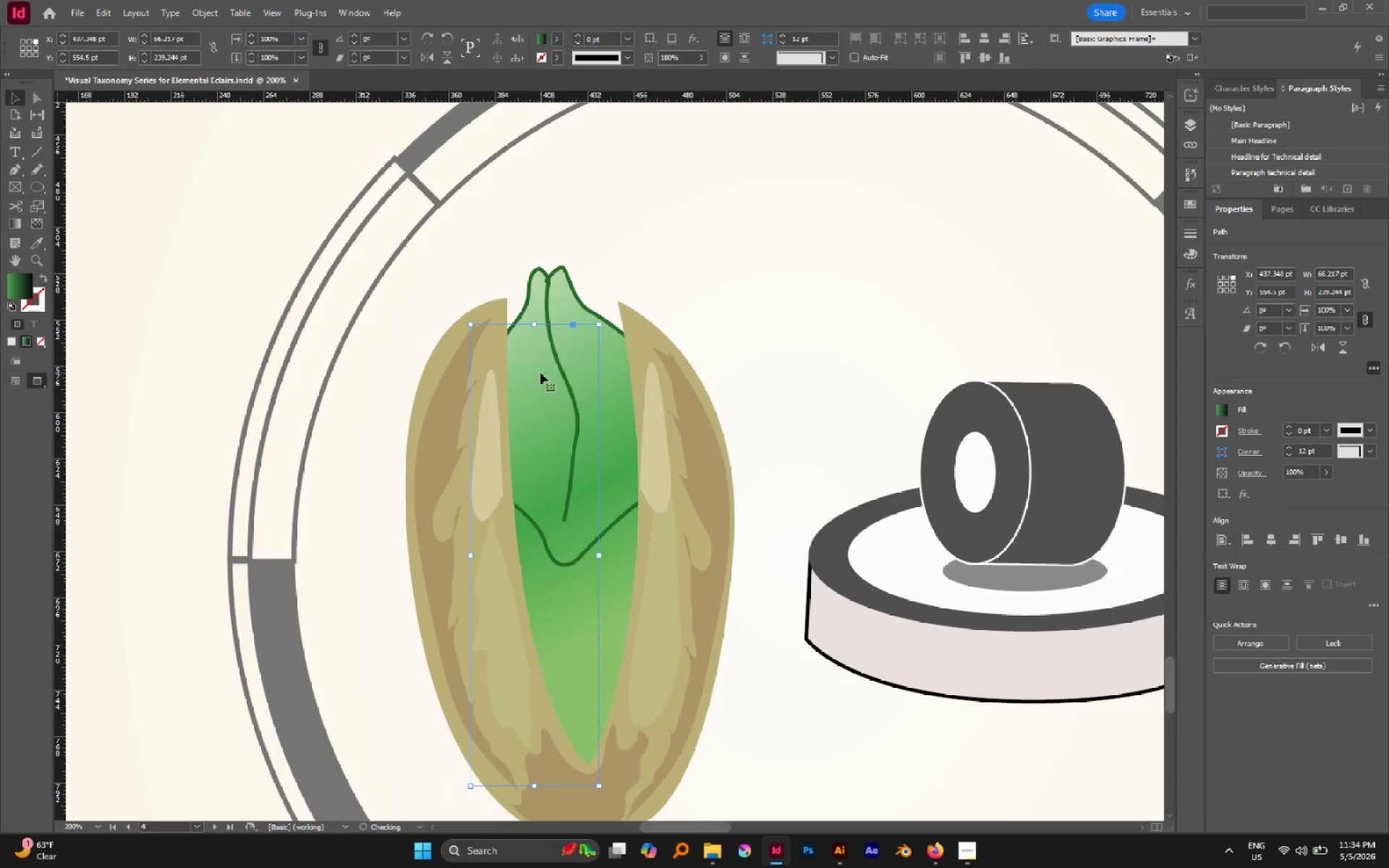 
key(Control+BracketRight)
 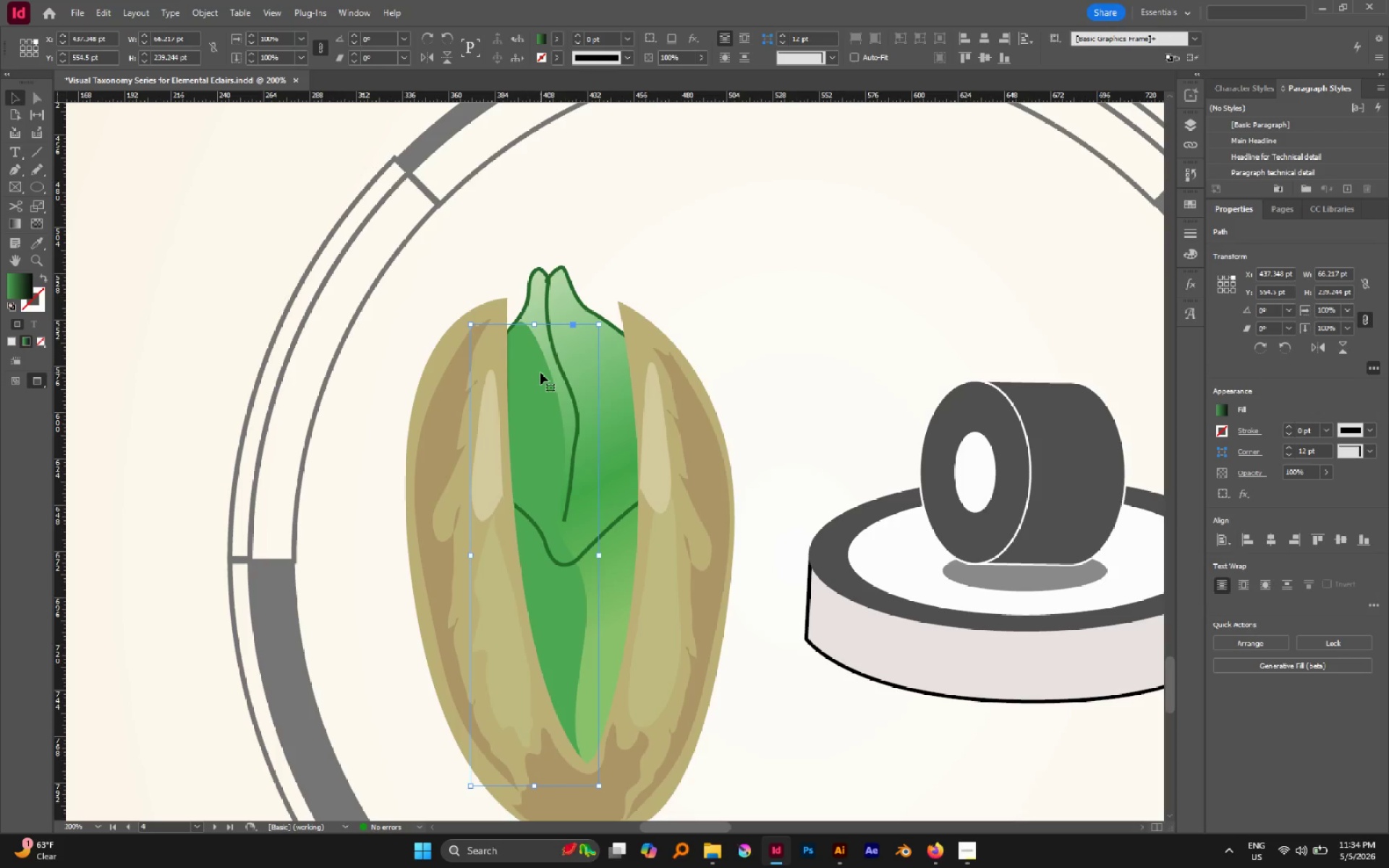 
key(Control+BracketRight)
 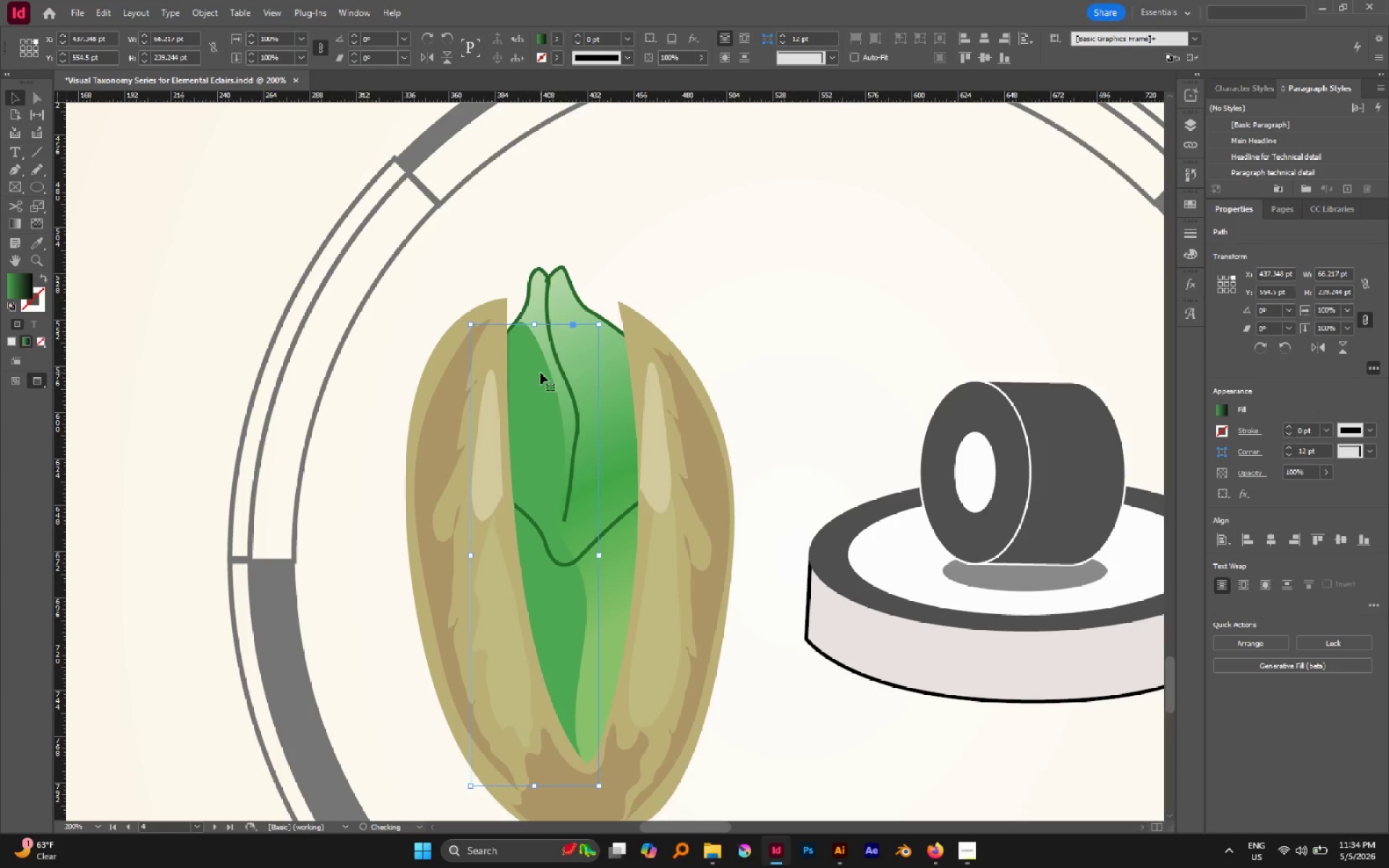 
key(Control+BracketRight)
 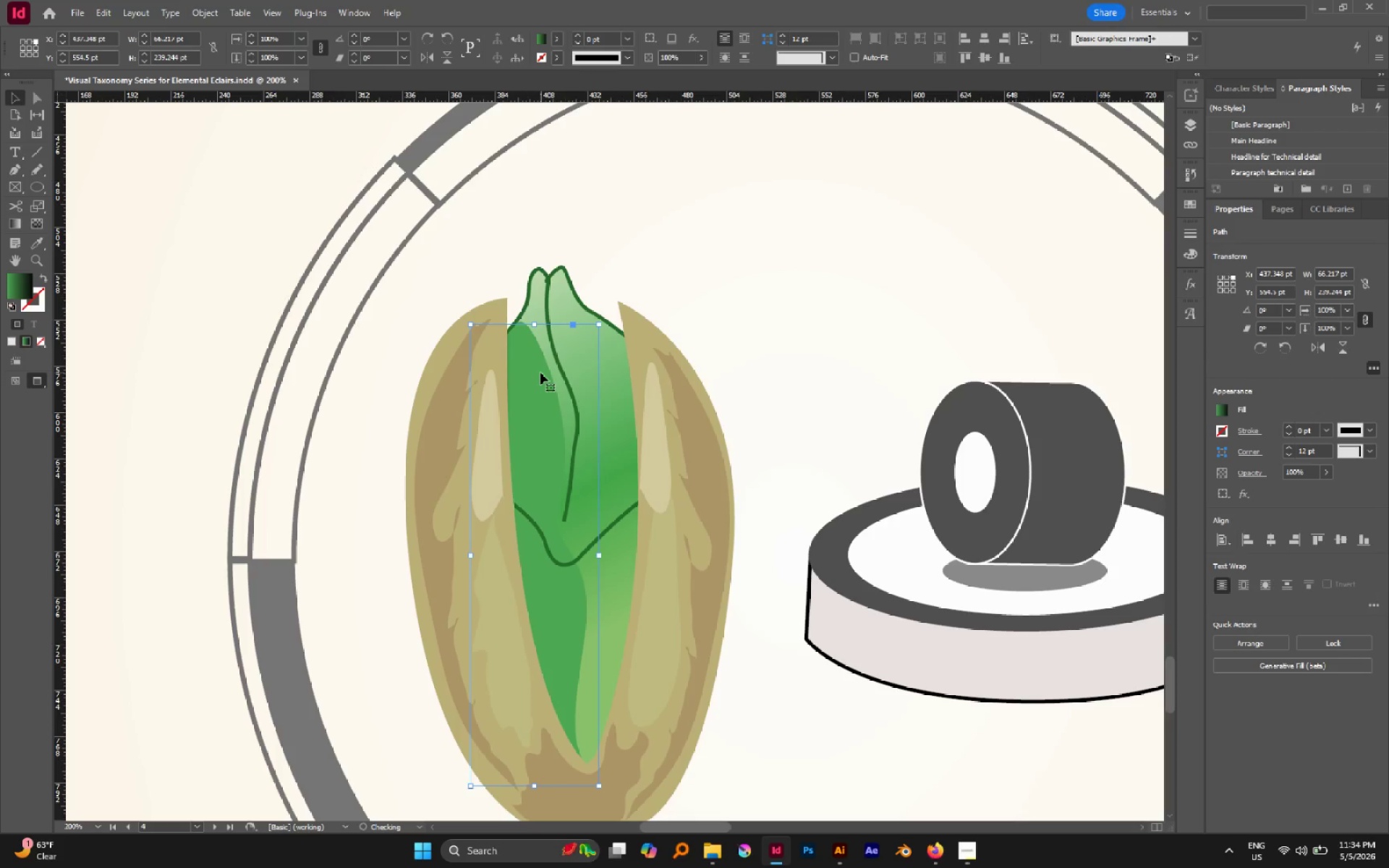 
key(Control+BracketRight)
 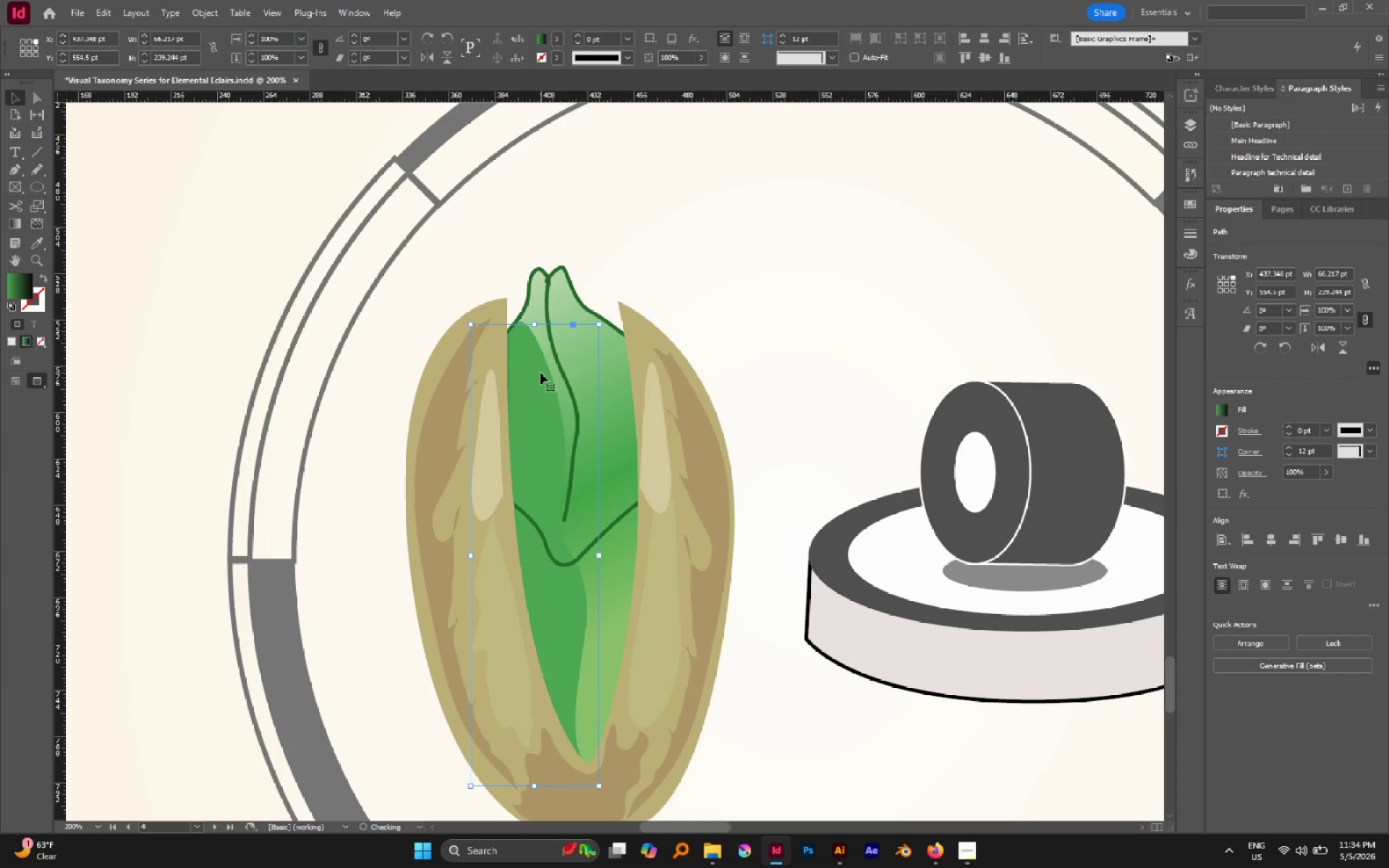 
key(Control+BracketRight)
 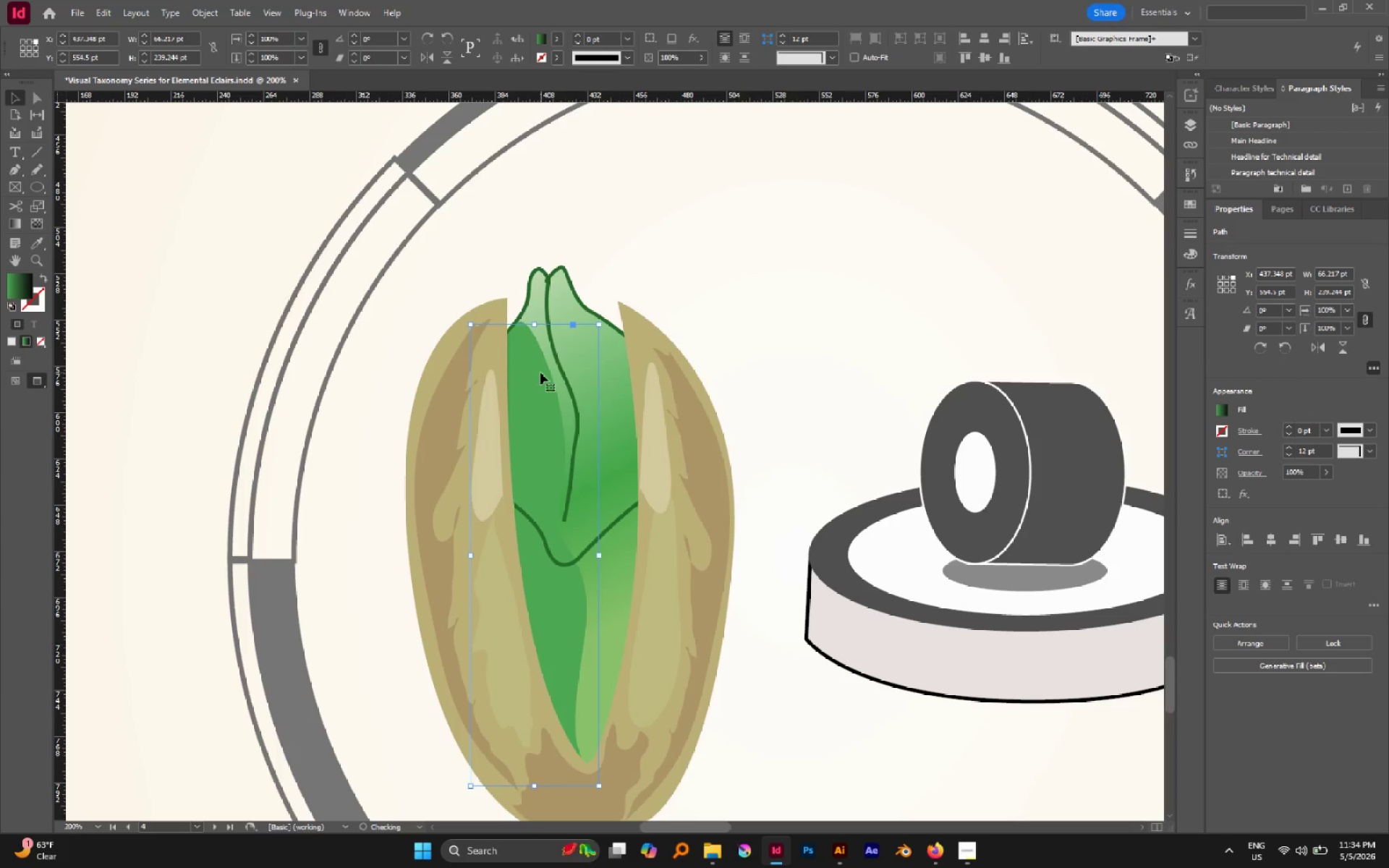 
key(Control+BracketRight)
 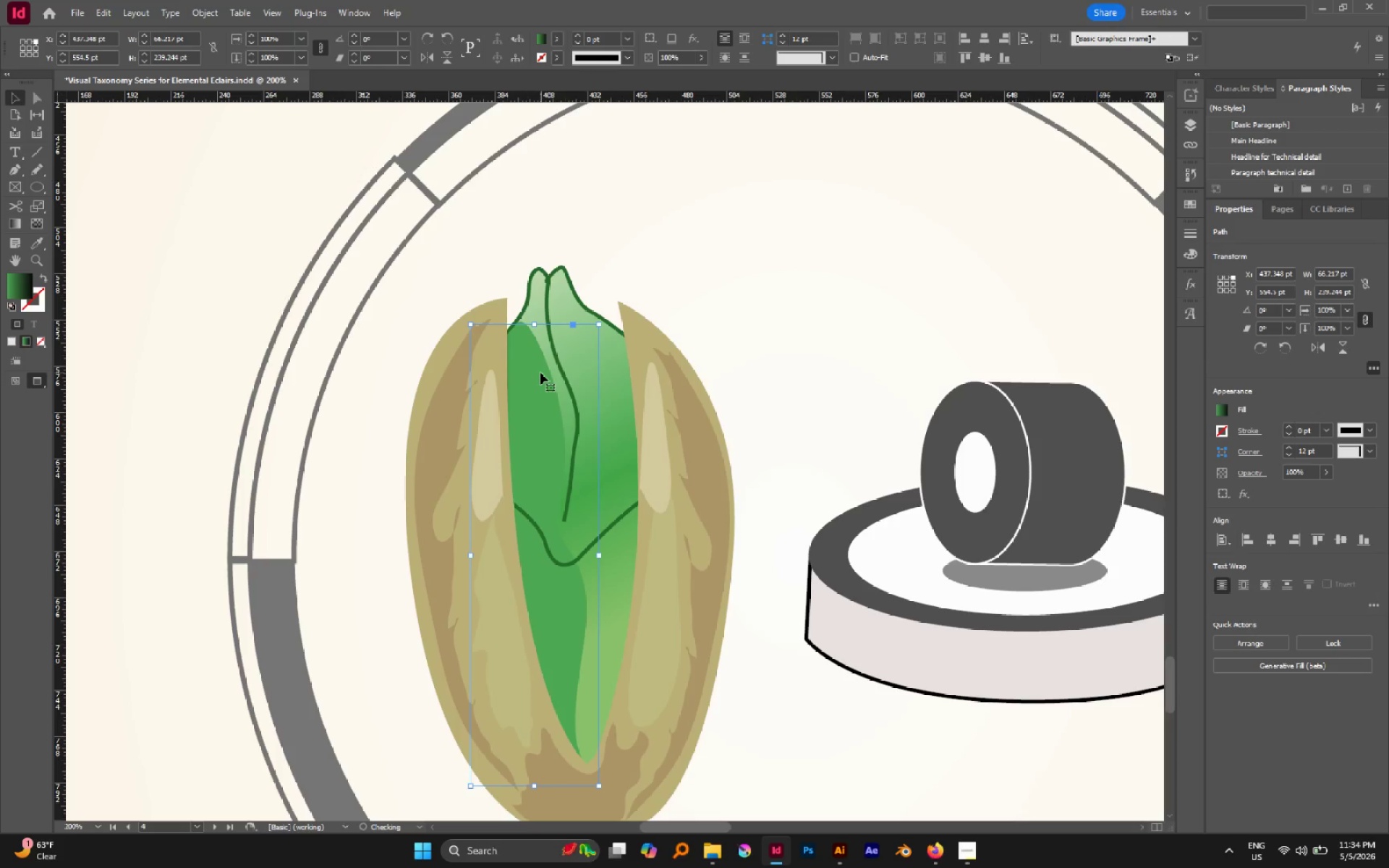 
key(Control+BracketRight)
 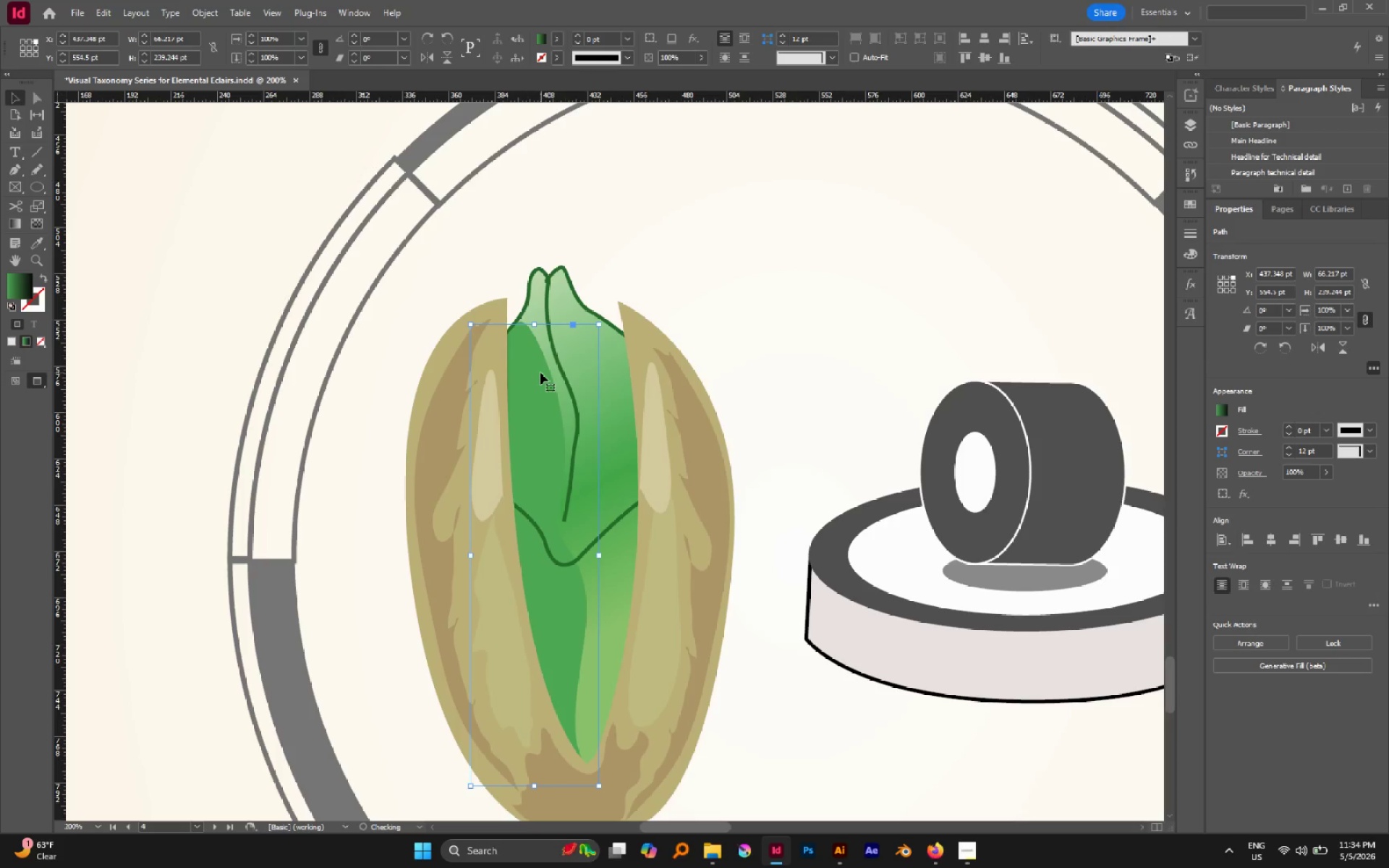 
key(Control+BracketRight)
 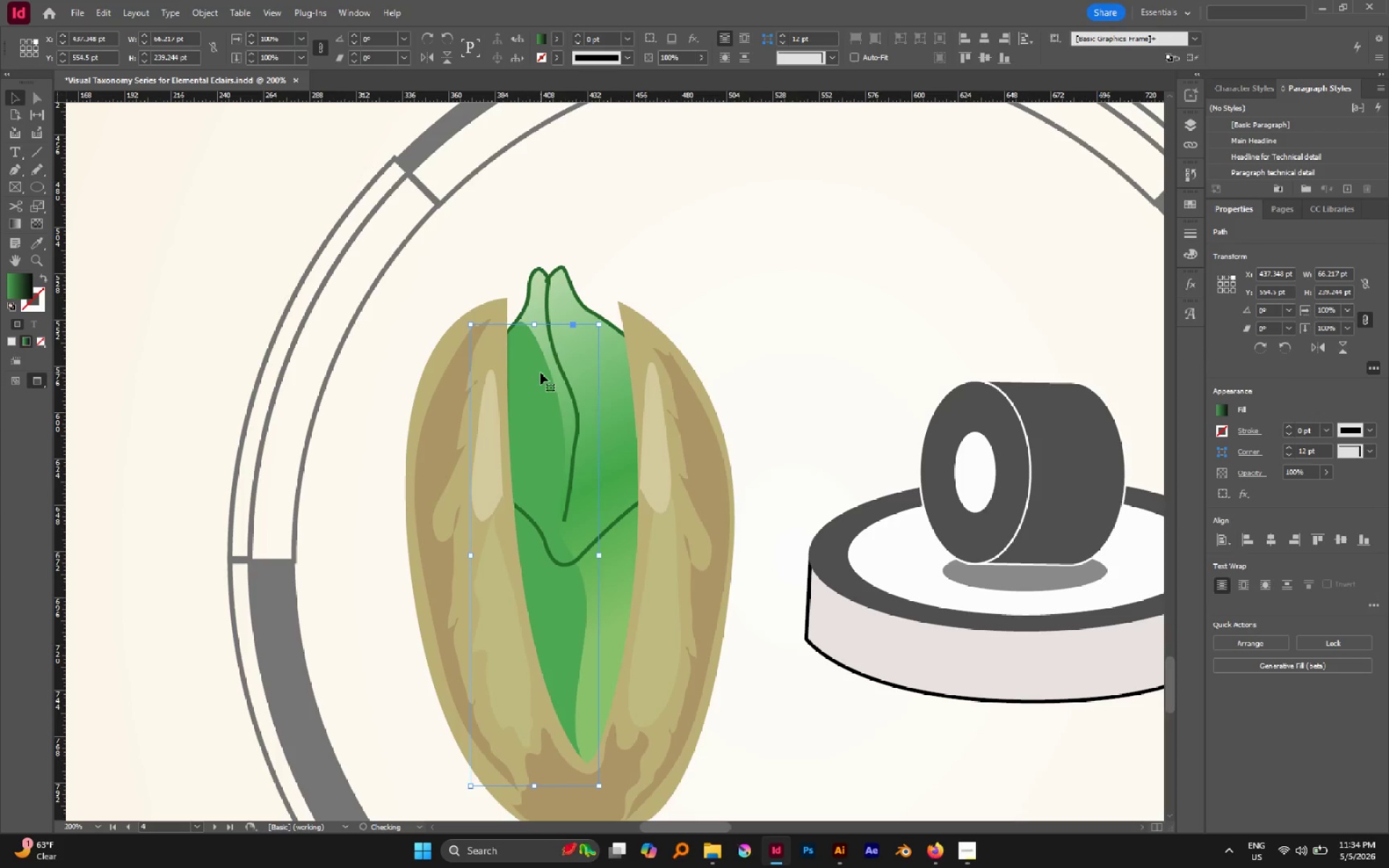 
key(Control+BracketRight)
 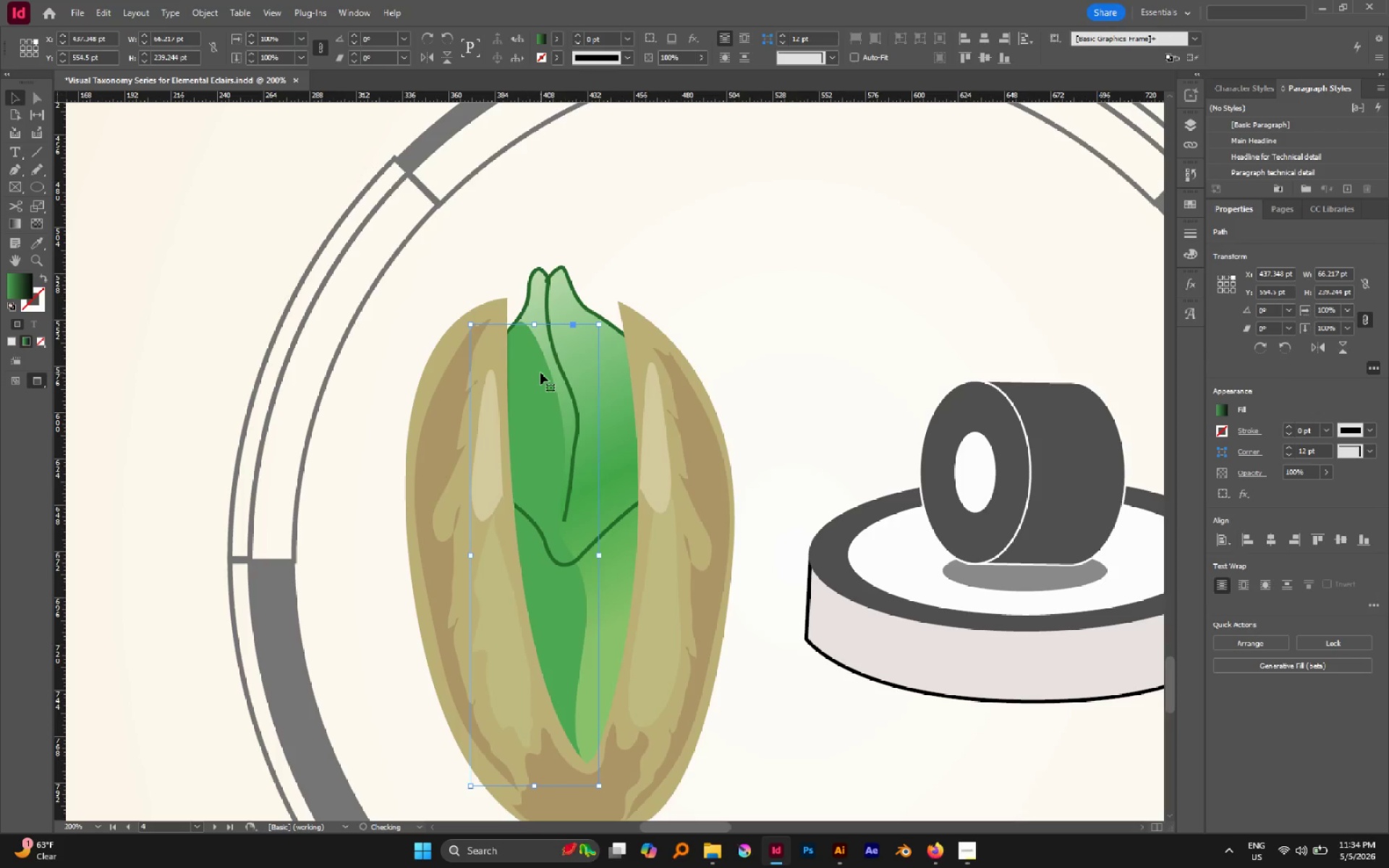 
key(Control+BracketRight)
 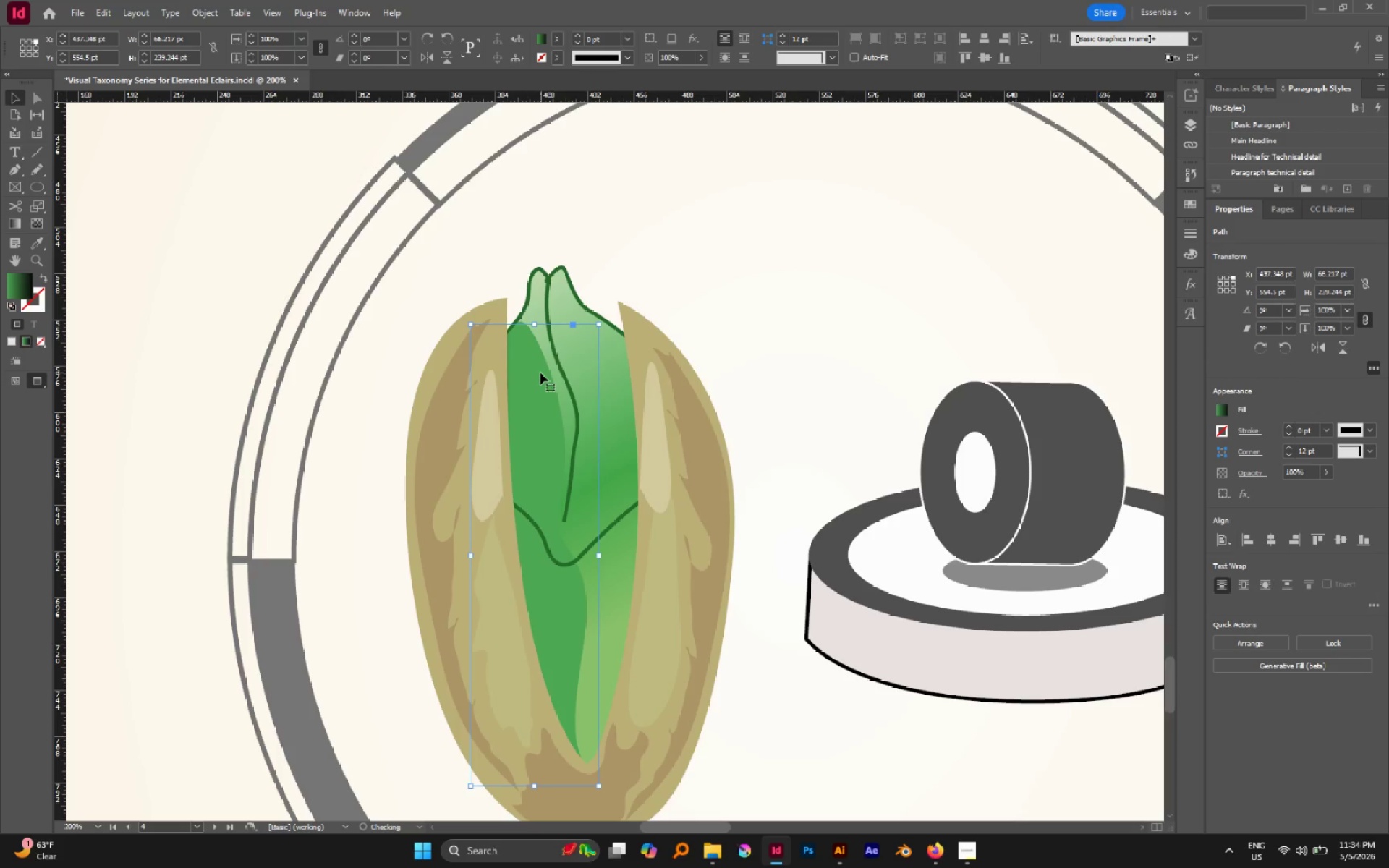 
key(Control+BracketRight)
 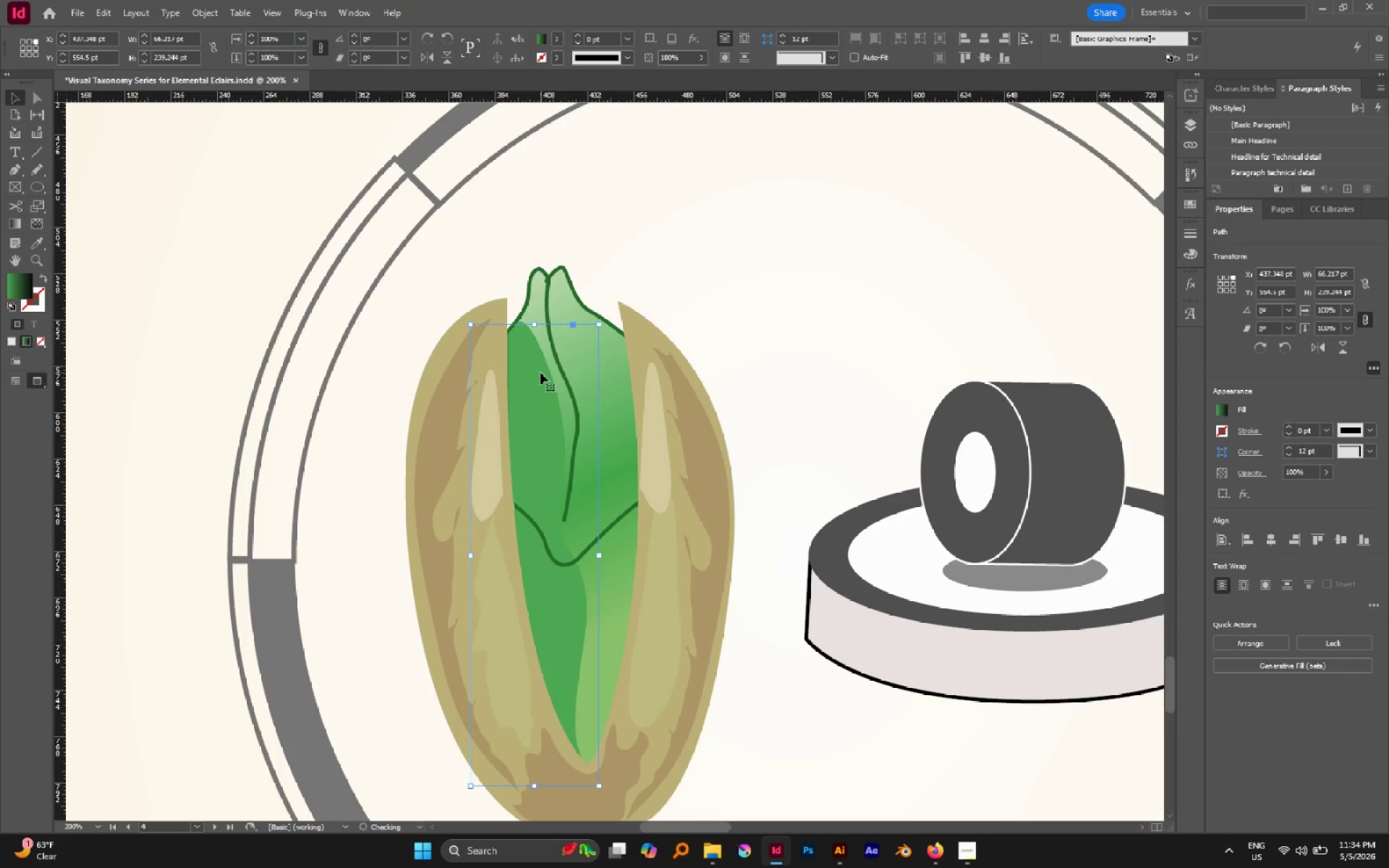 
key(Control+BracketRight)
 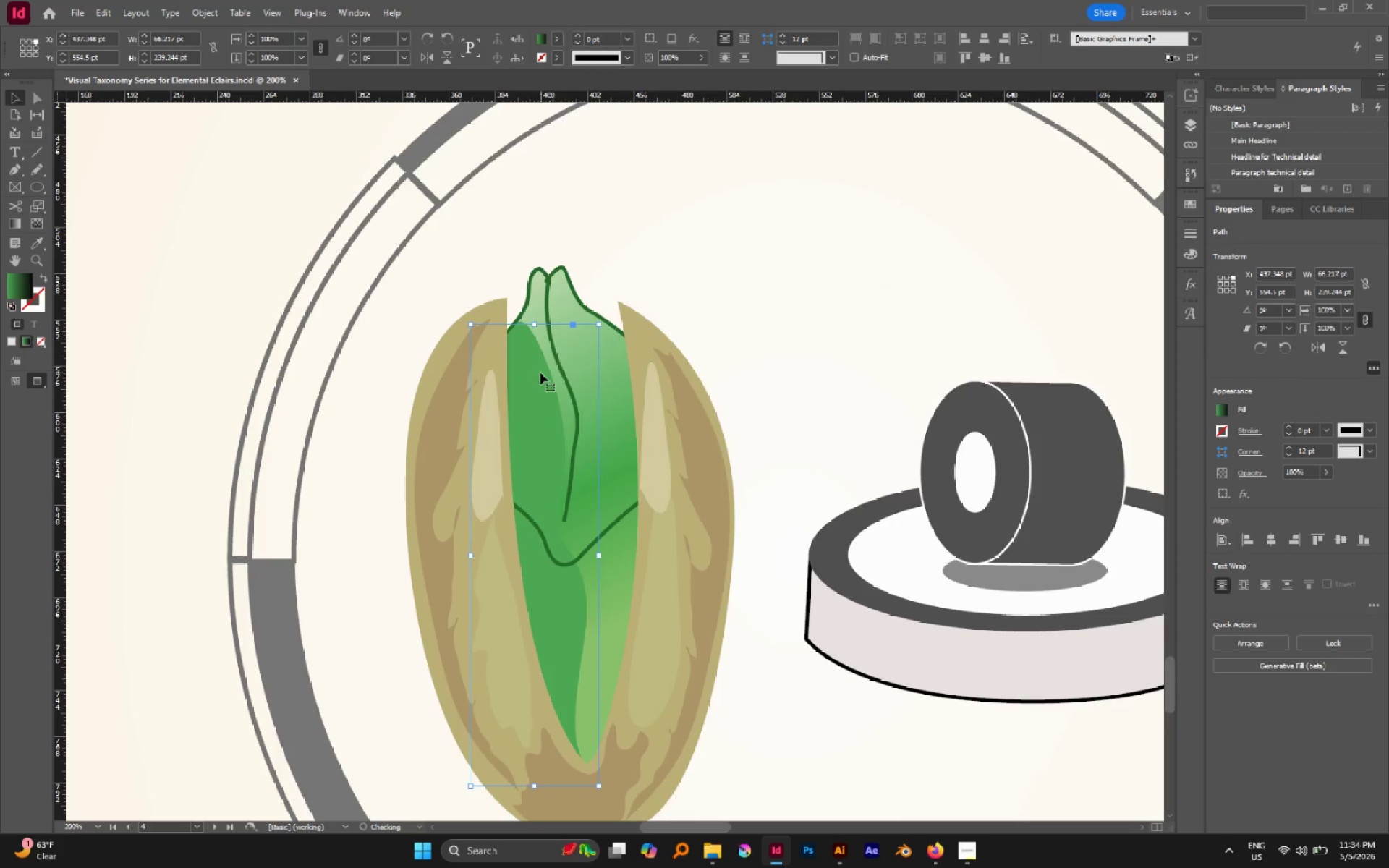 
key(Control+BracketRight)
 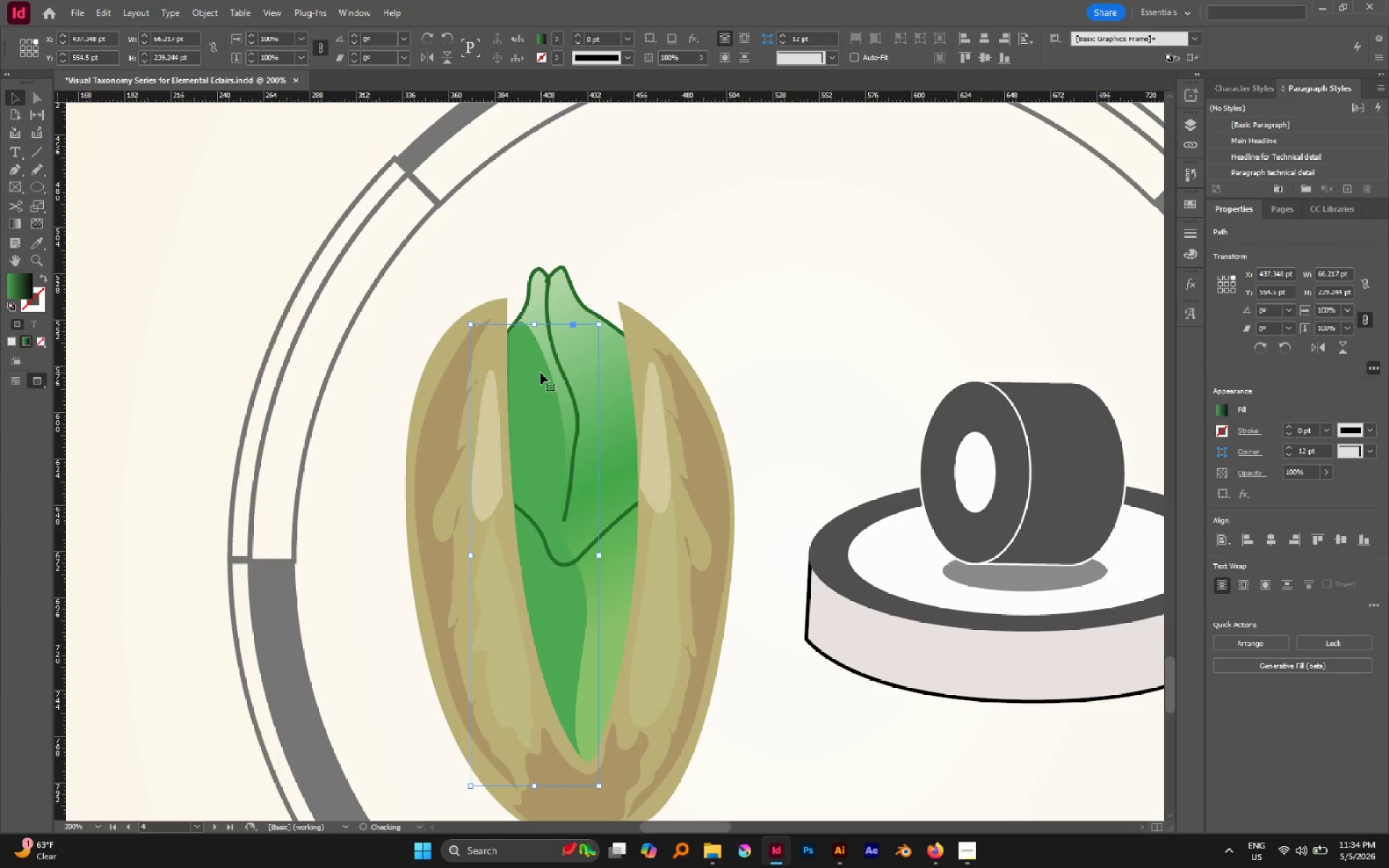 
key(Control+BracketRight)
 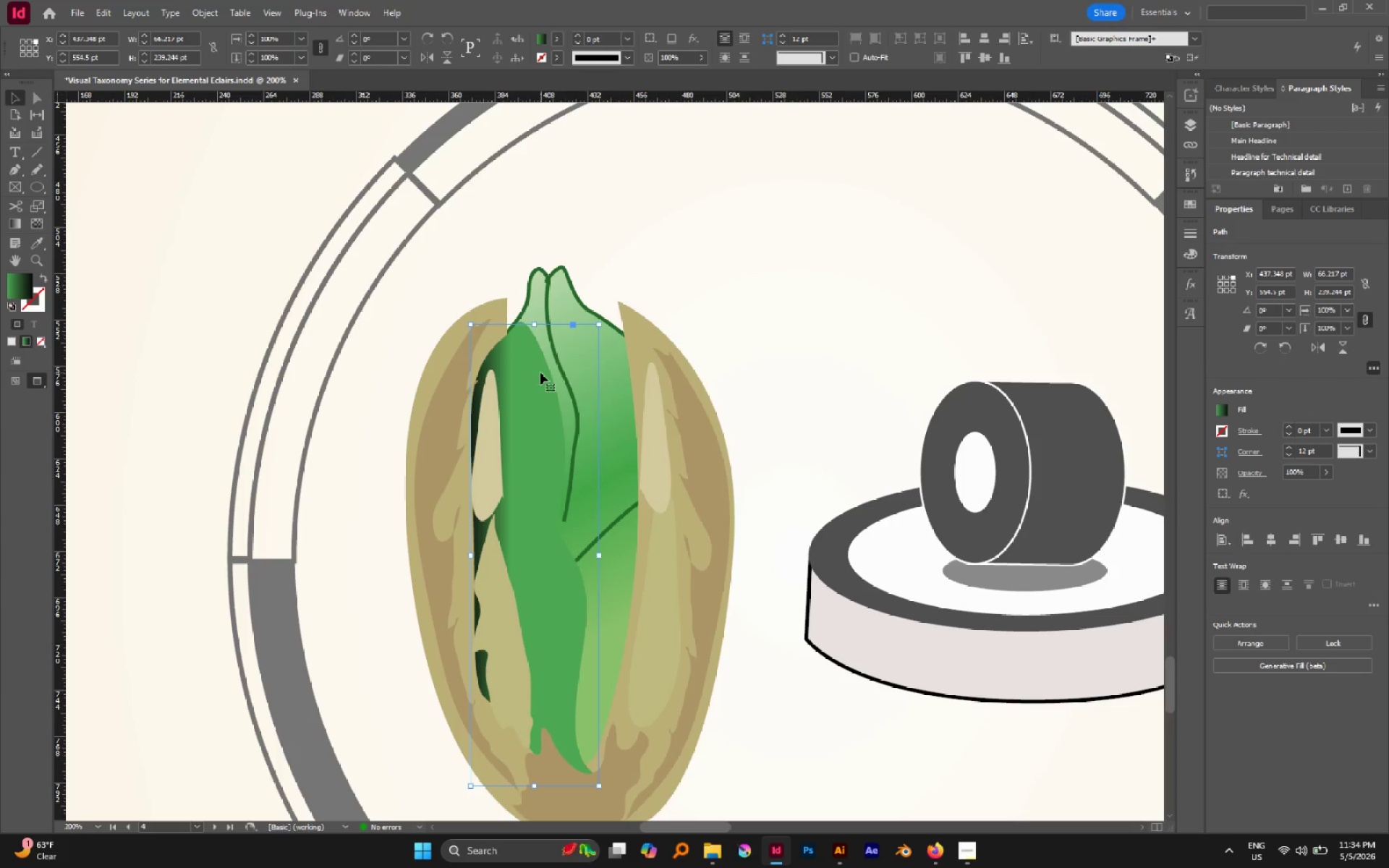 
key(Control+BracketLeft)
 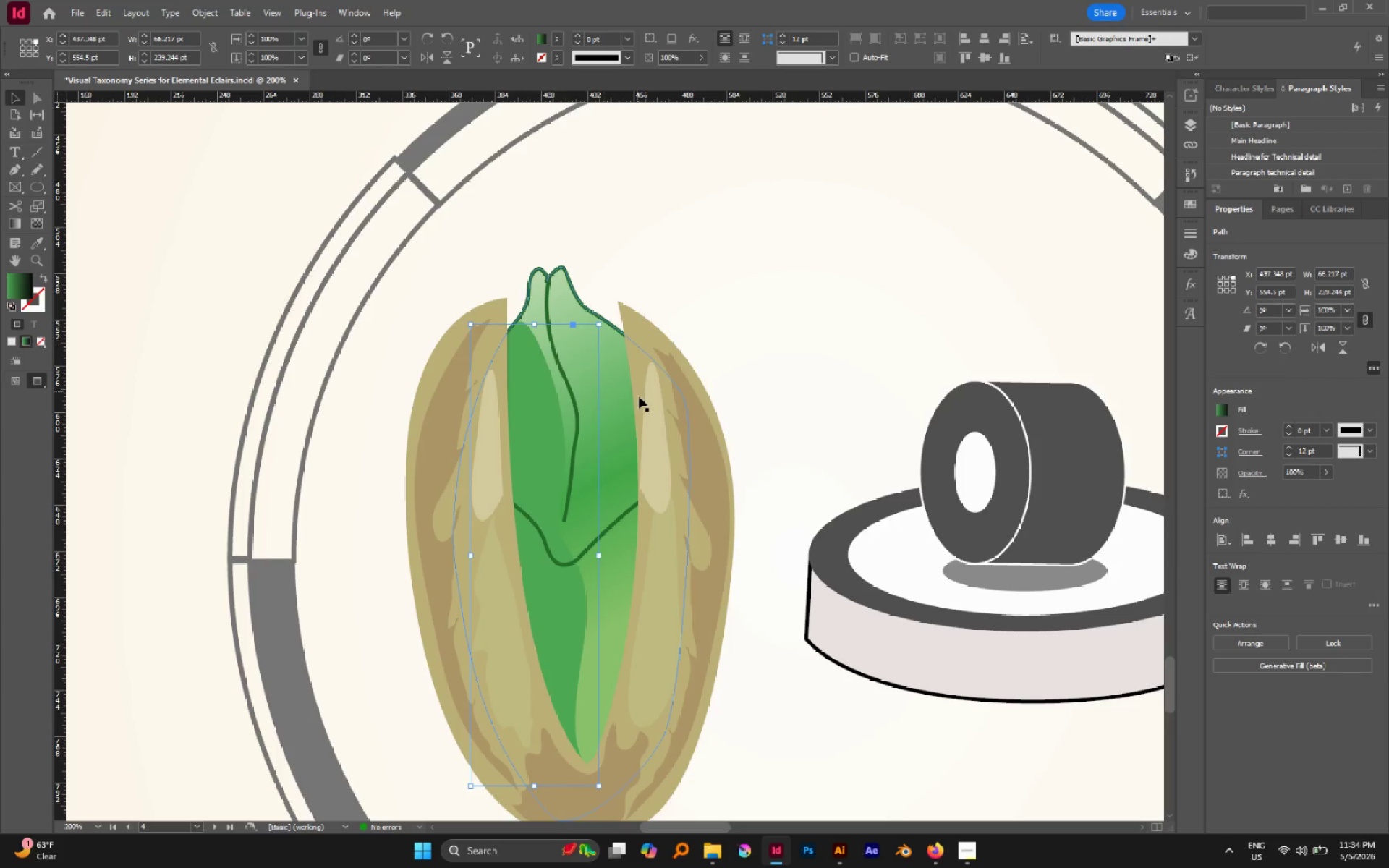 
key(A)
 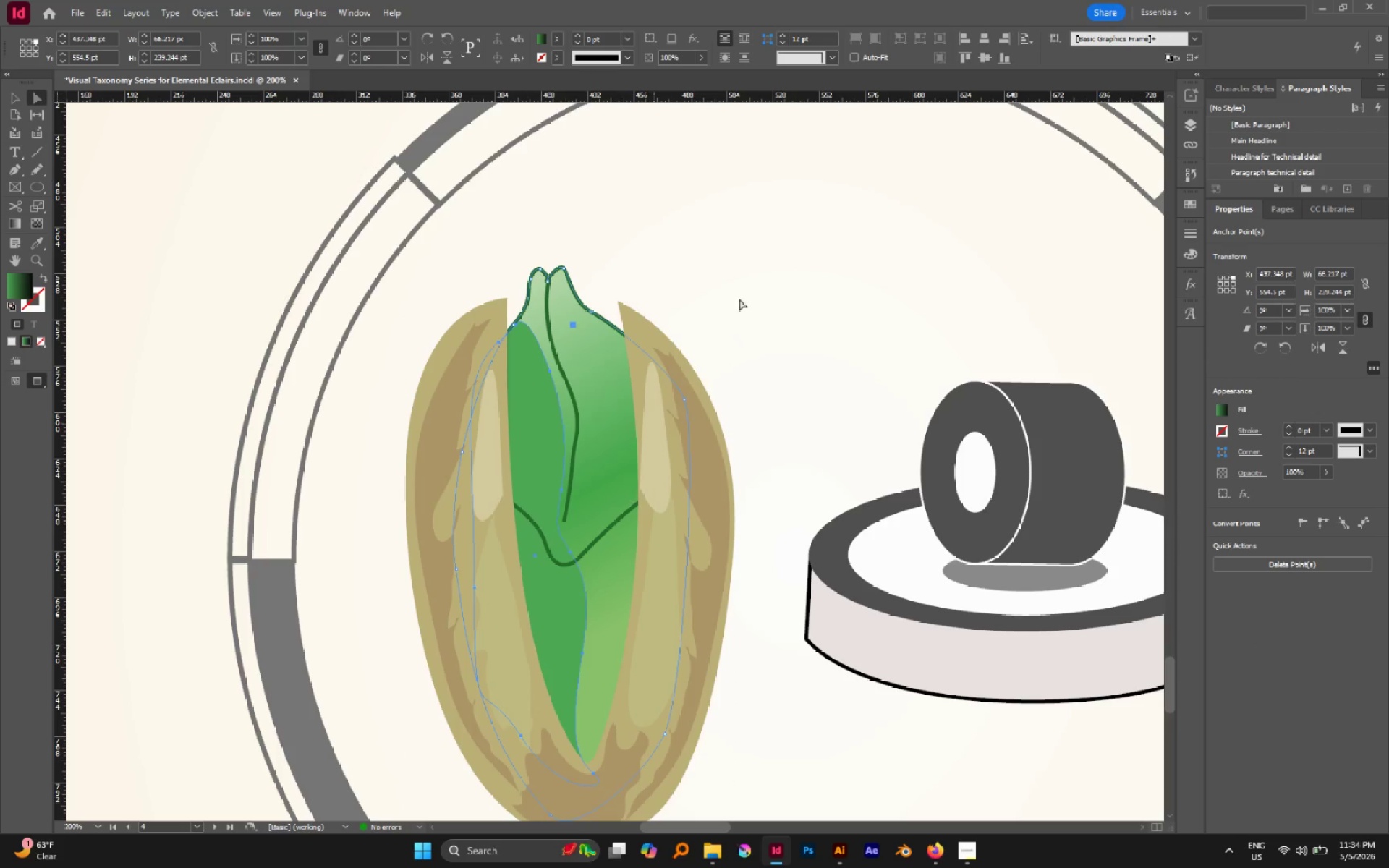 
left_click([804, 239])
 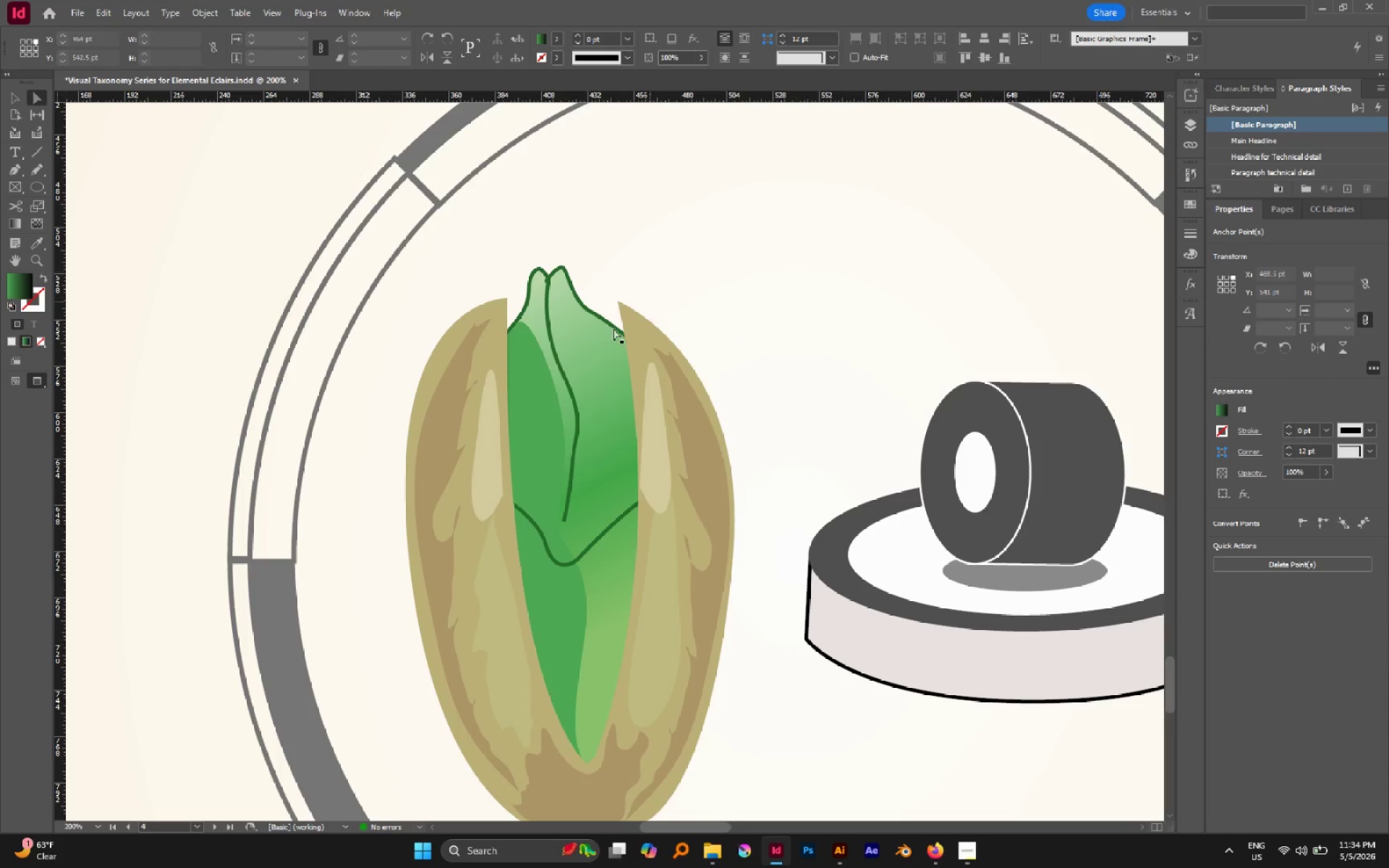 
hold_key(key=AltLeft, duration=1.59)
left_click([564, 375])
 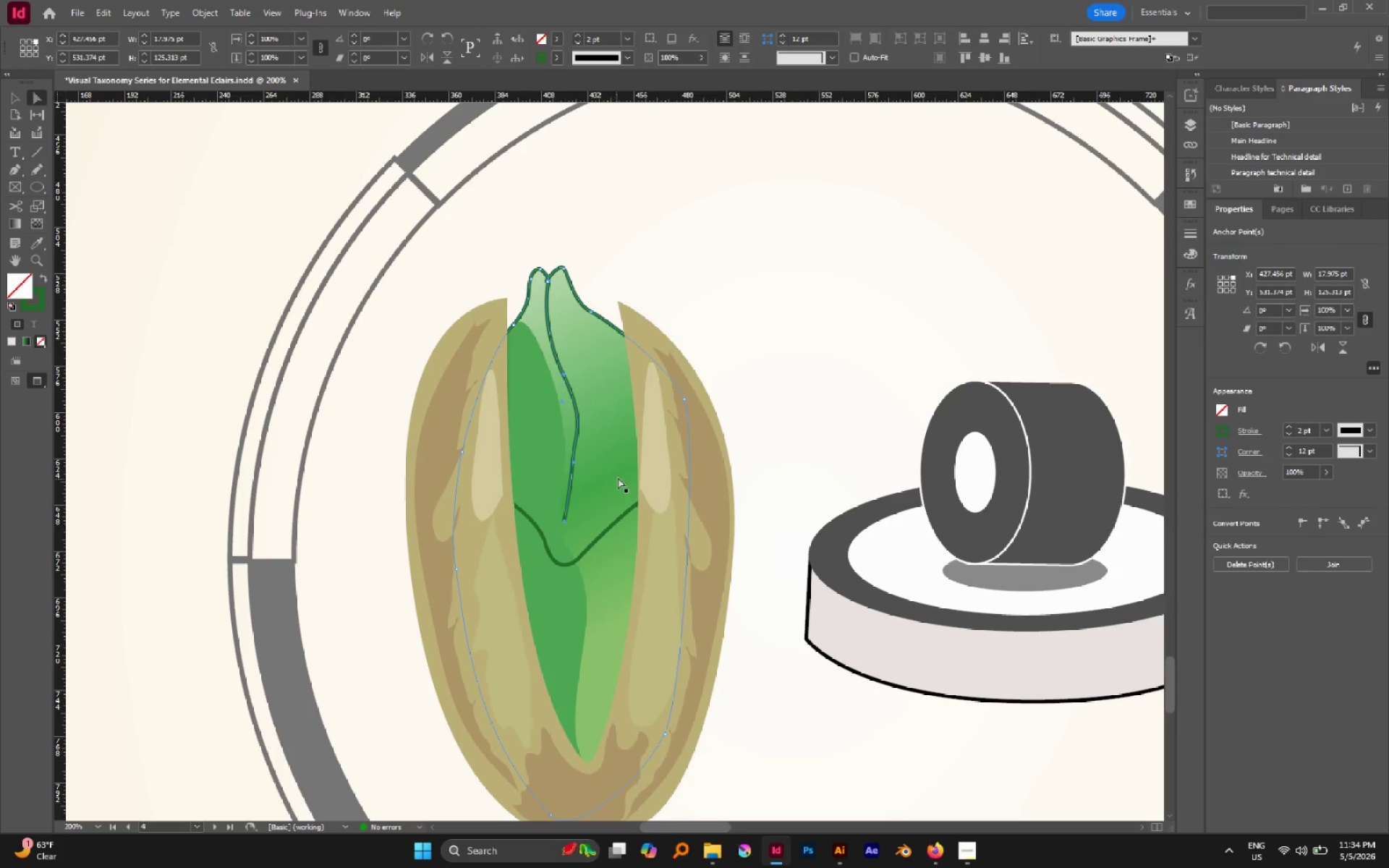 
key(Control+X)
 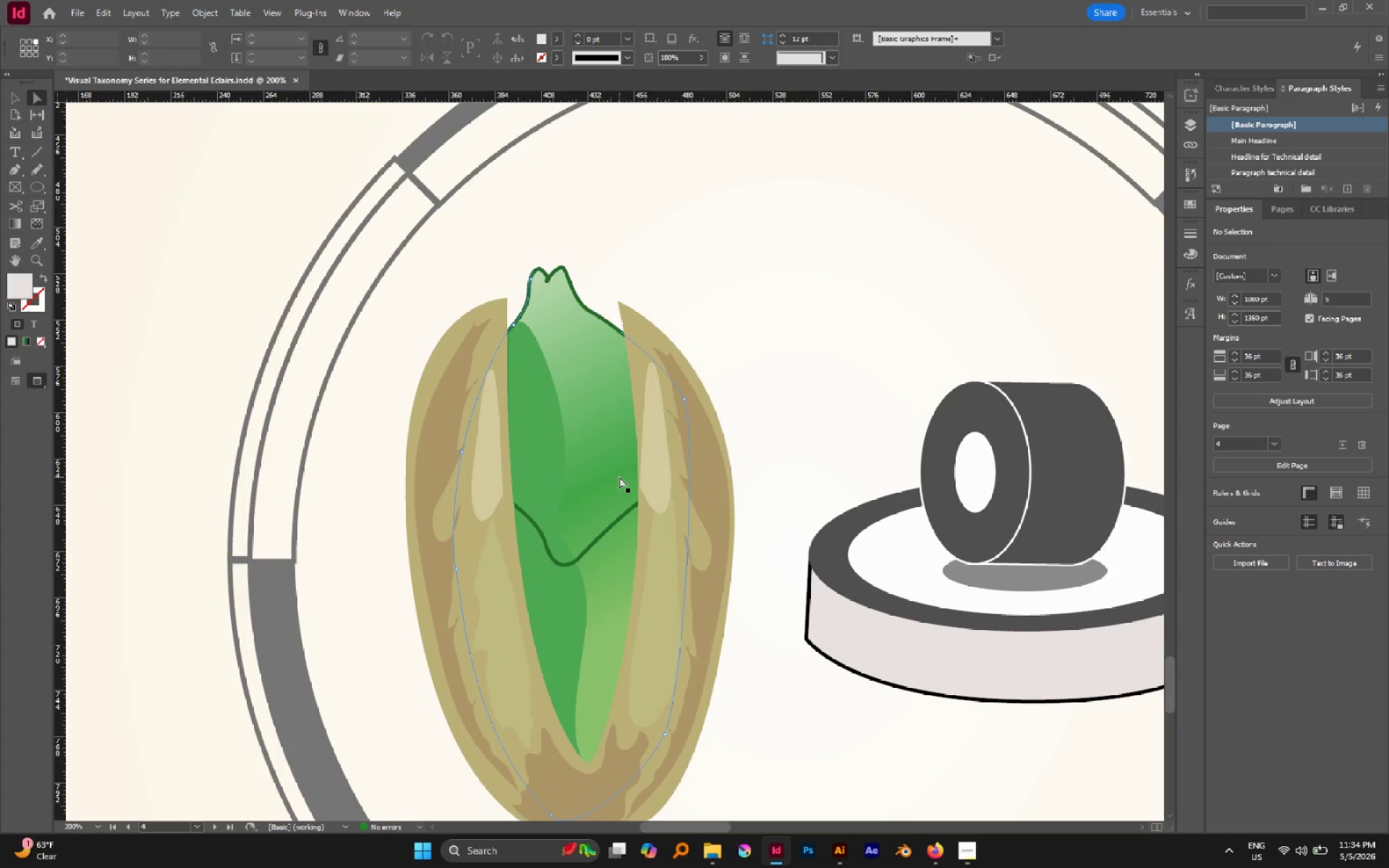 
key(V)
 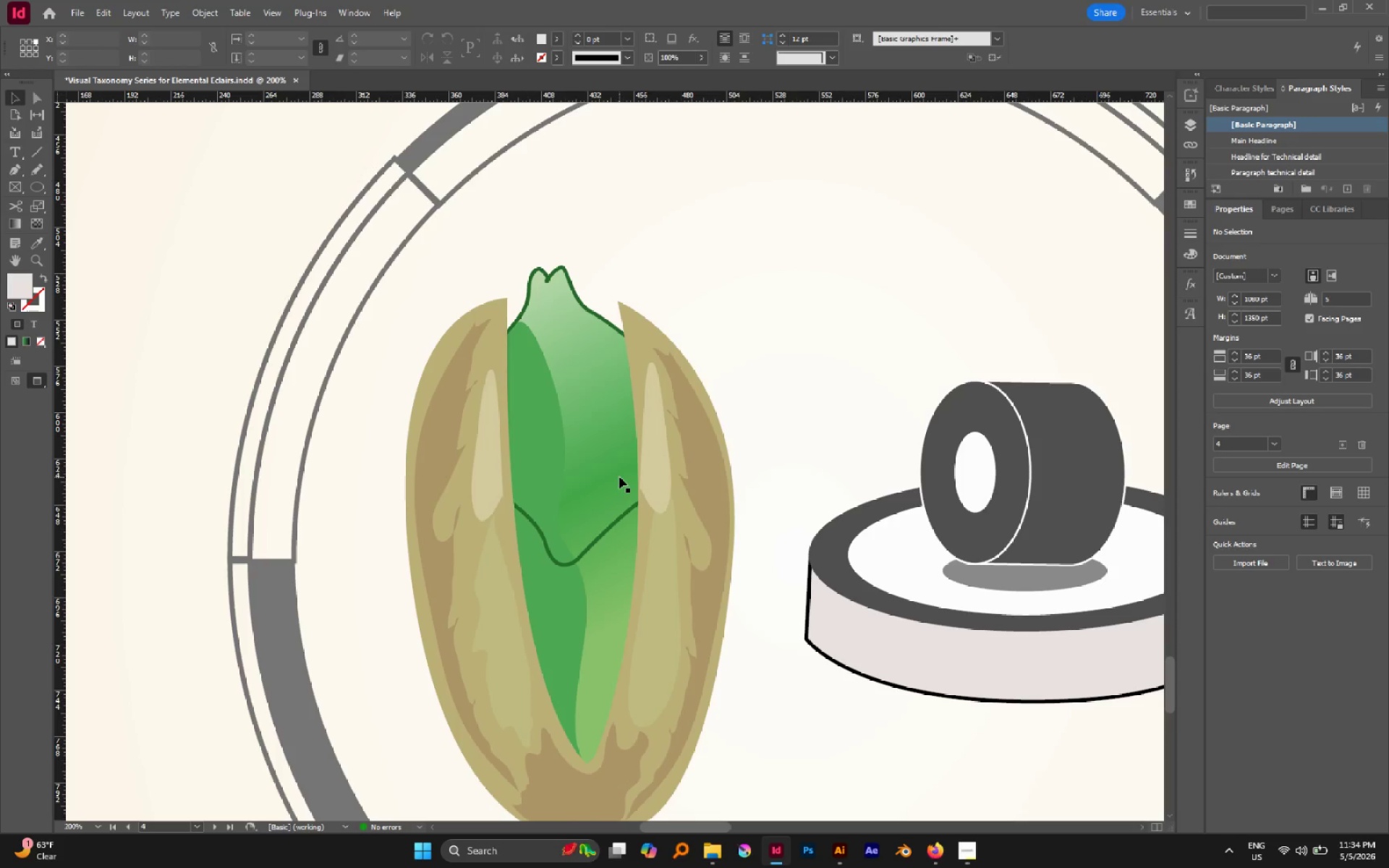 
key(Control+Shift+V)
 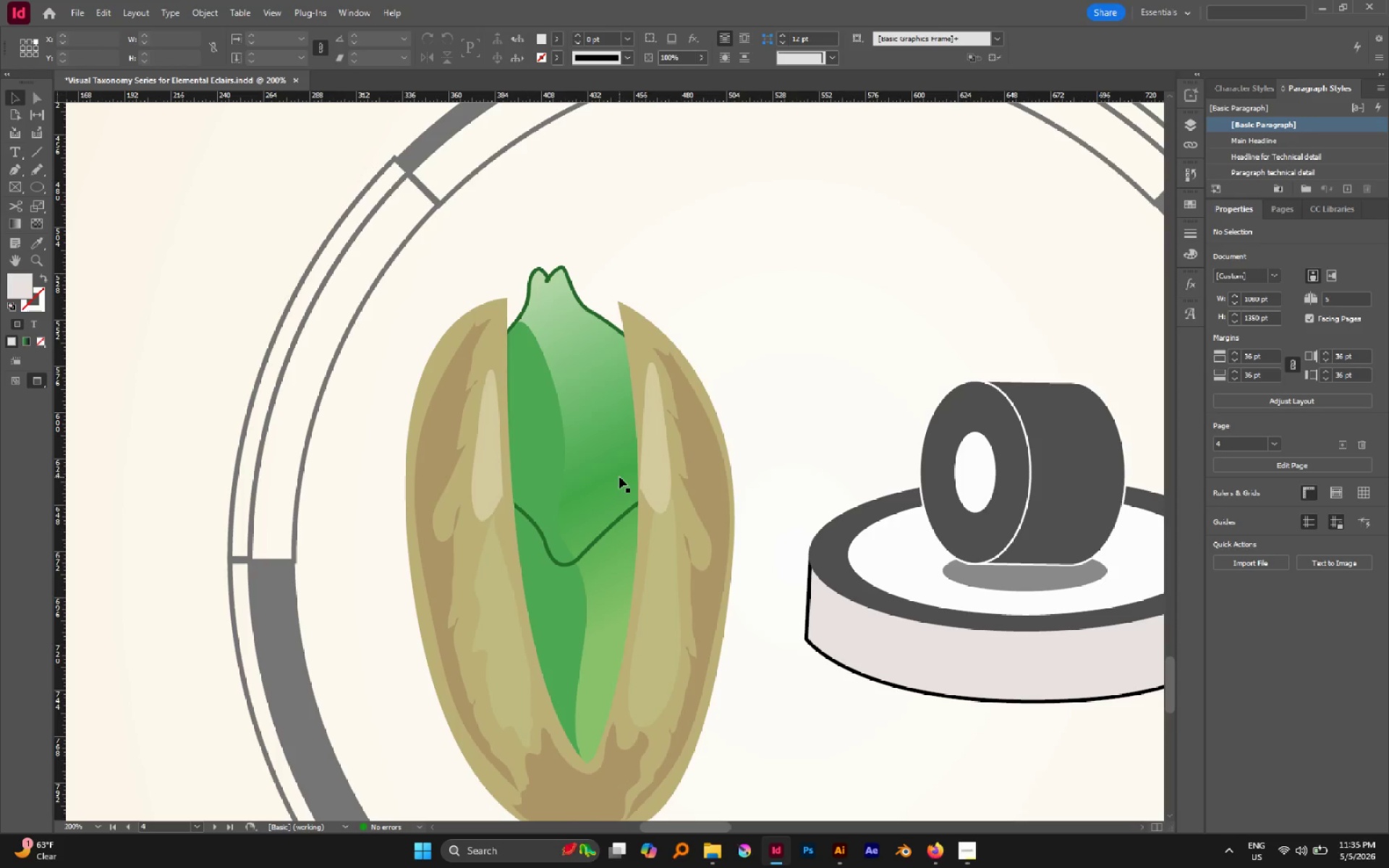 
key(Alt+Control+Shift+V)
 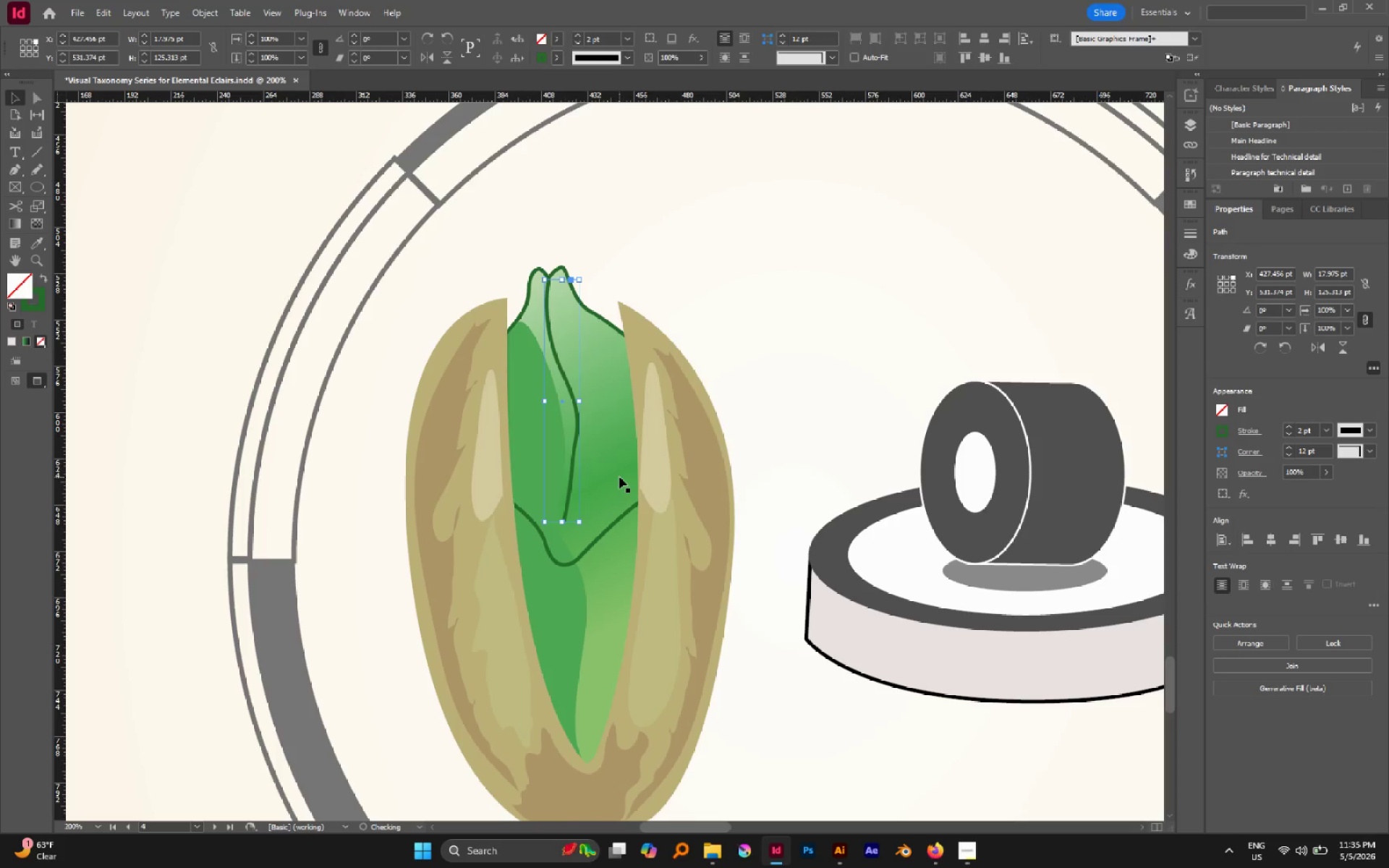 
key(Control+Shift+BracketLeft)
 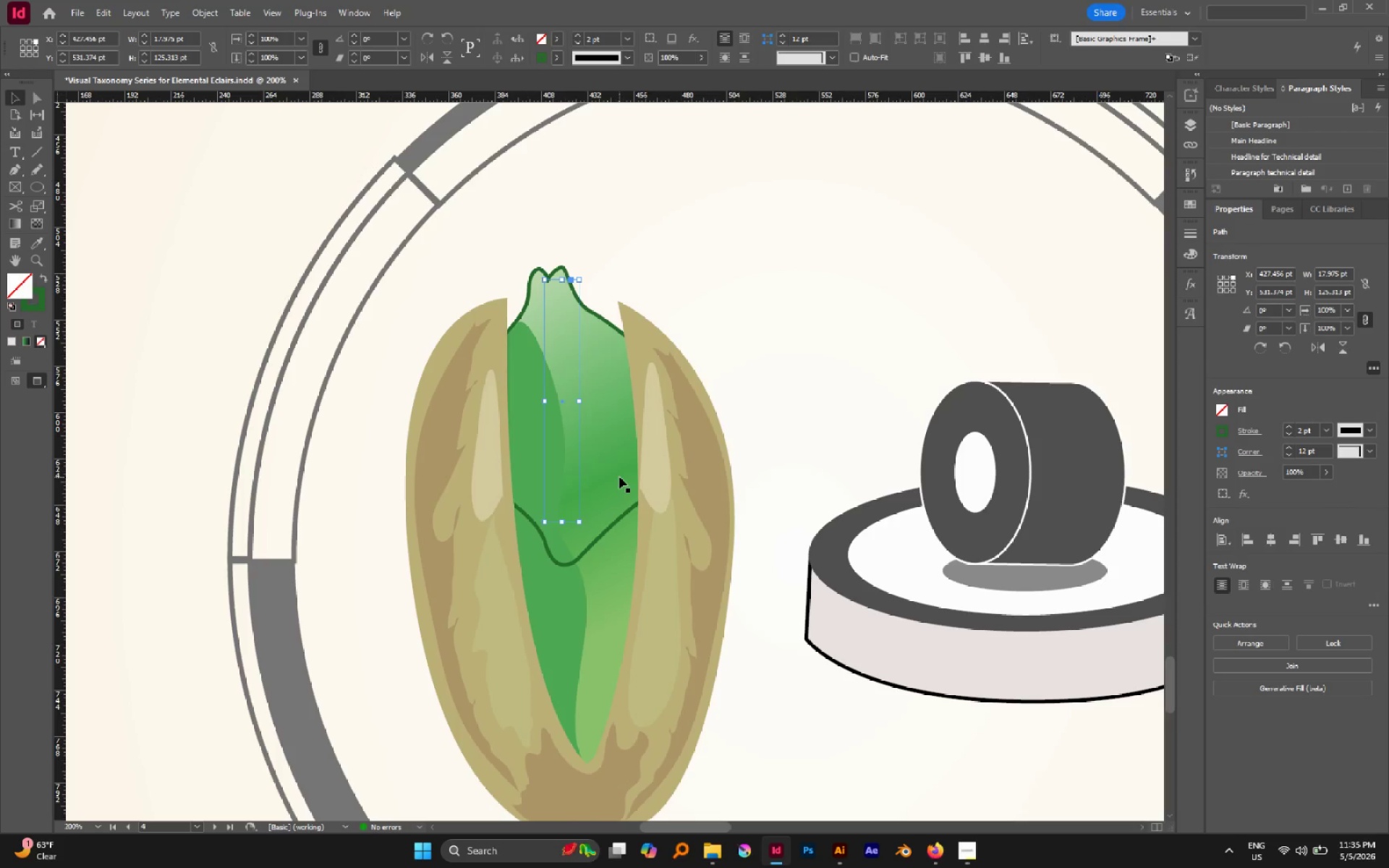 
key(Control+BracketRight)
 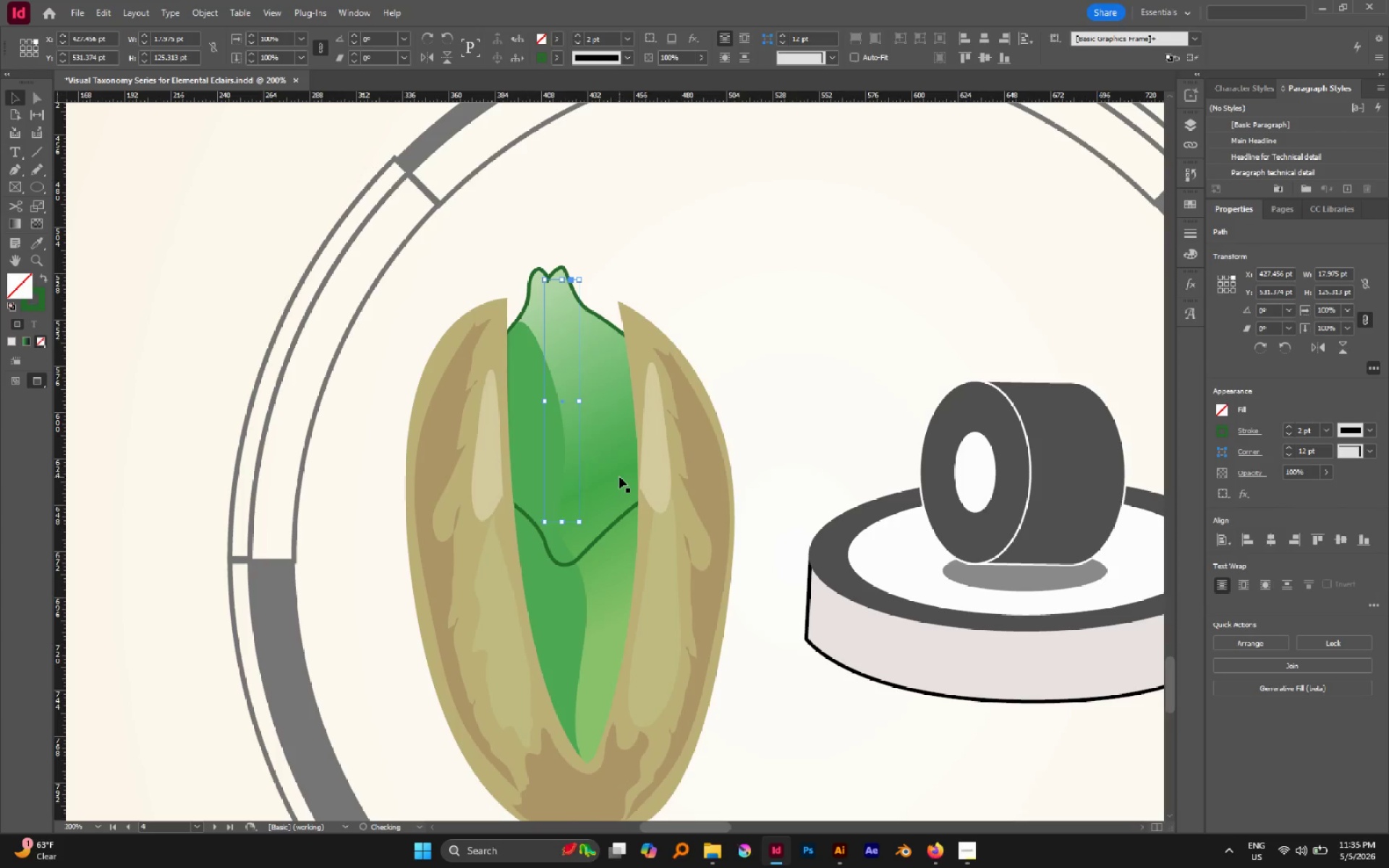 
key(Control+BracketRight)
 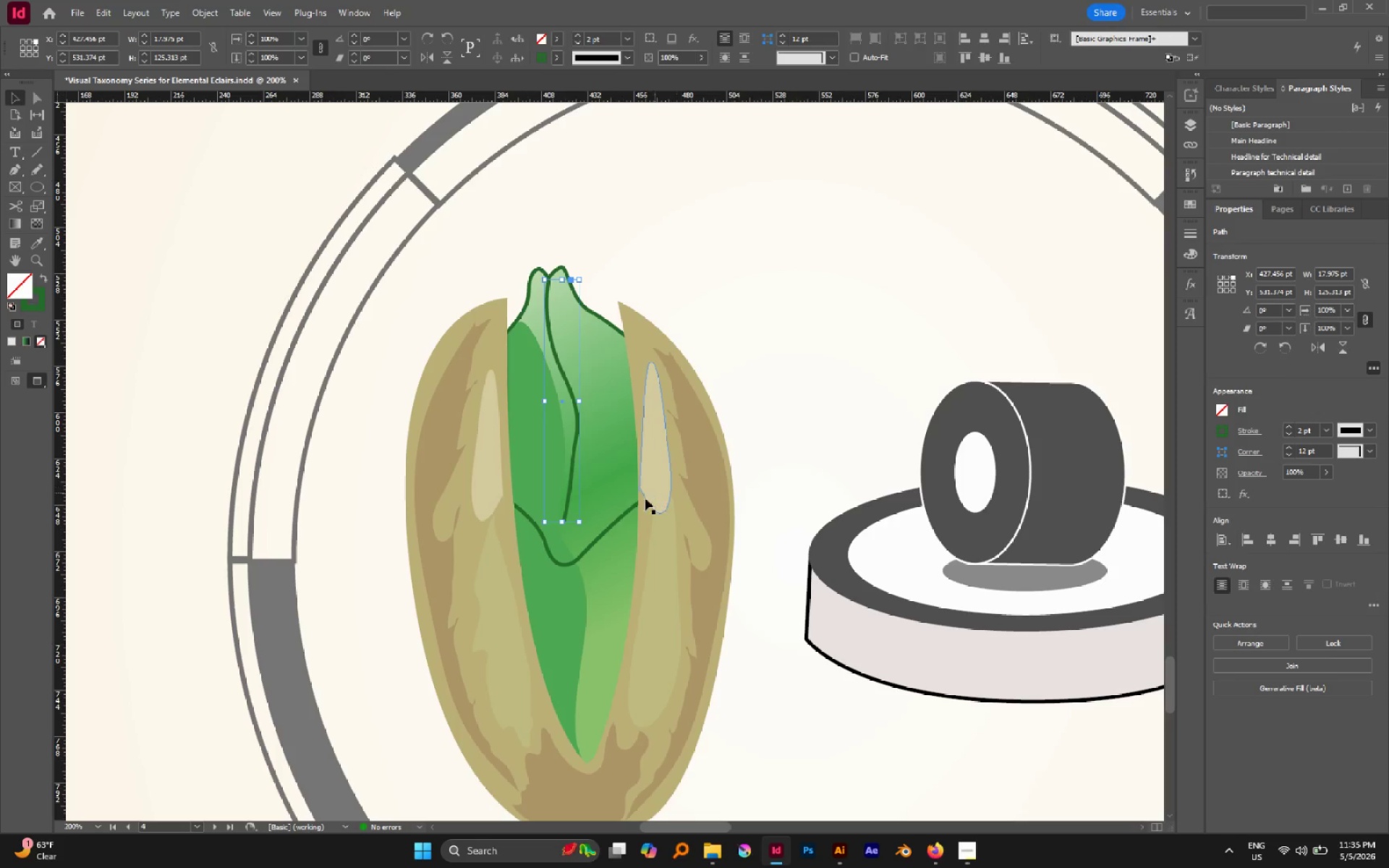 
key(A)
 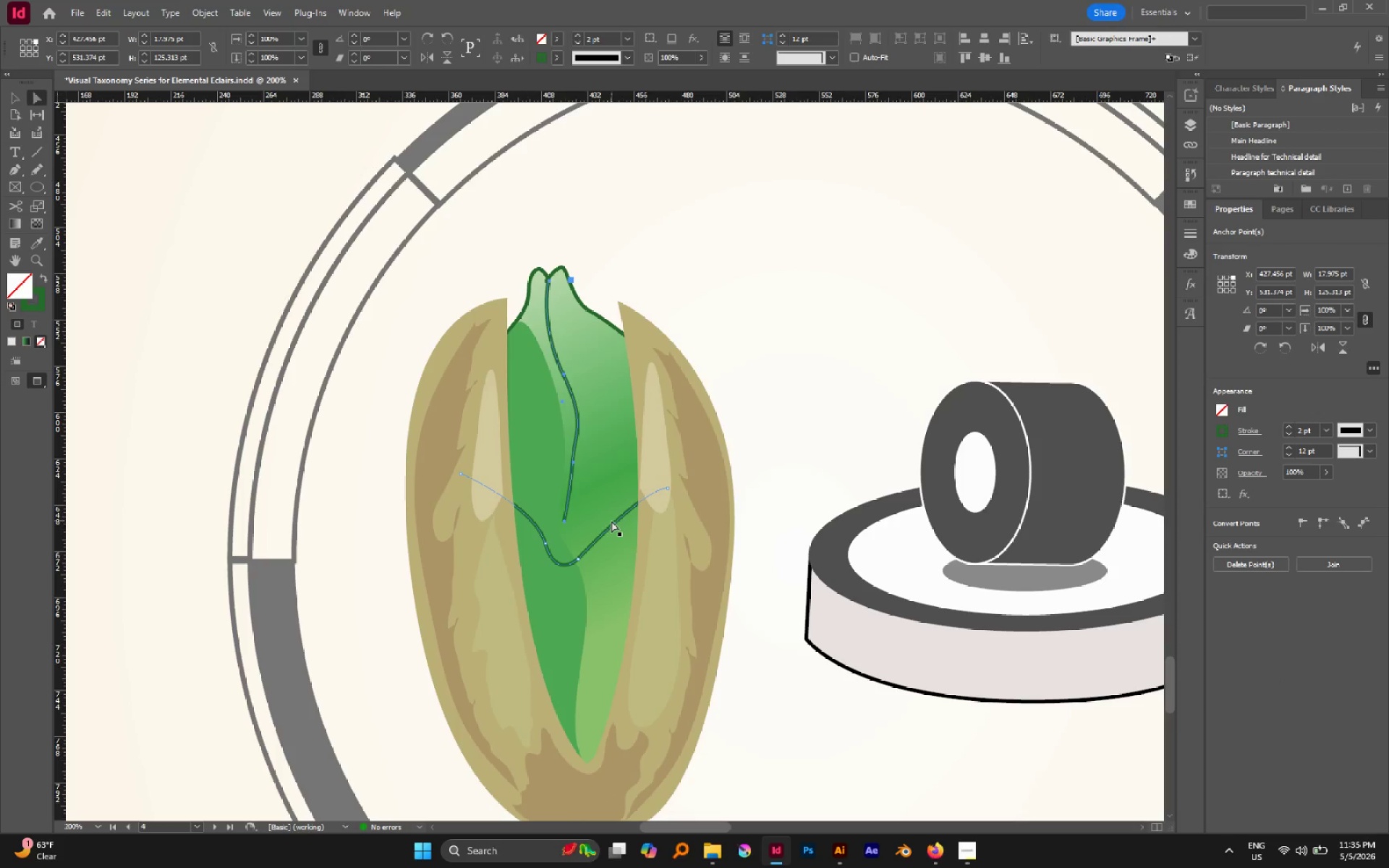 
hold_key(key=AltLeft, duration=0.67)
left_click([611, 523])
 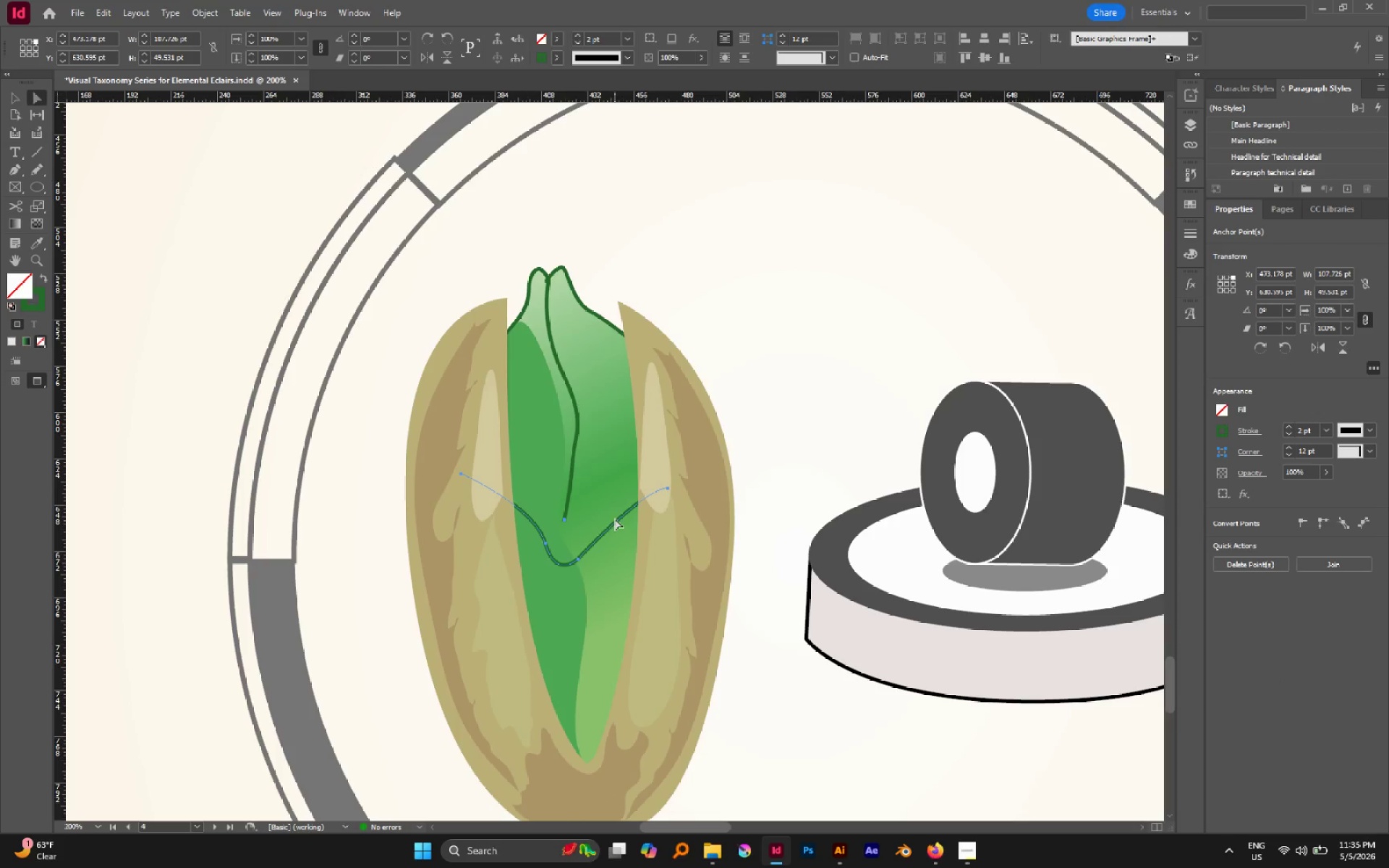 
key(Control+X)
 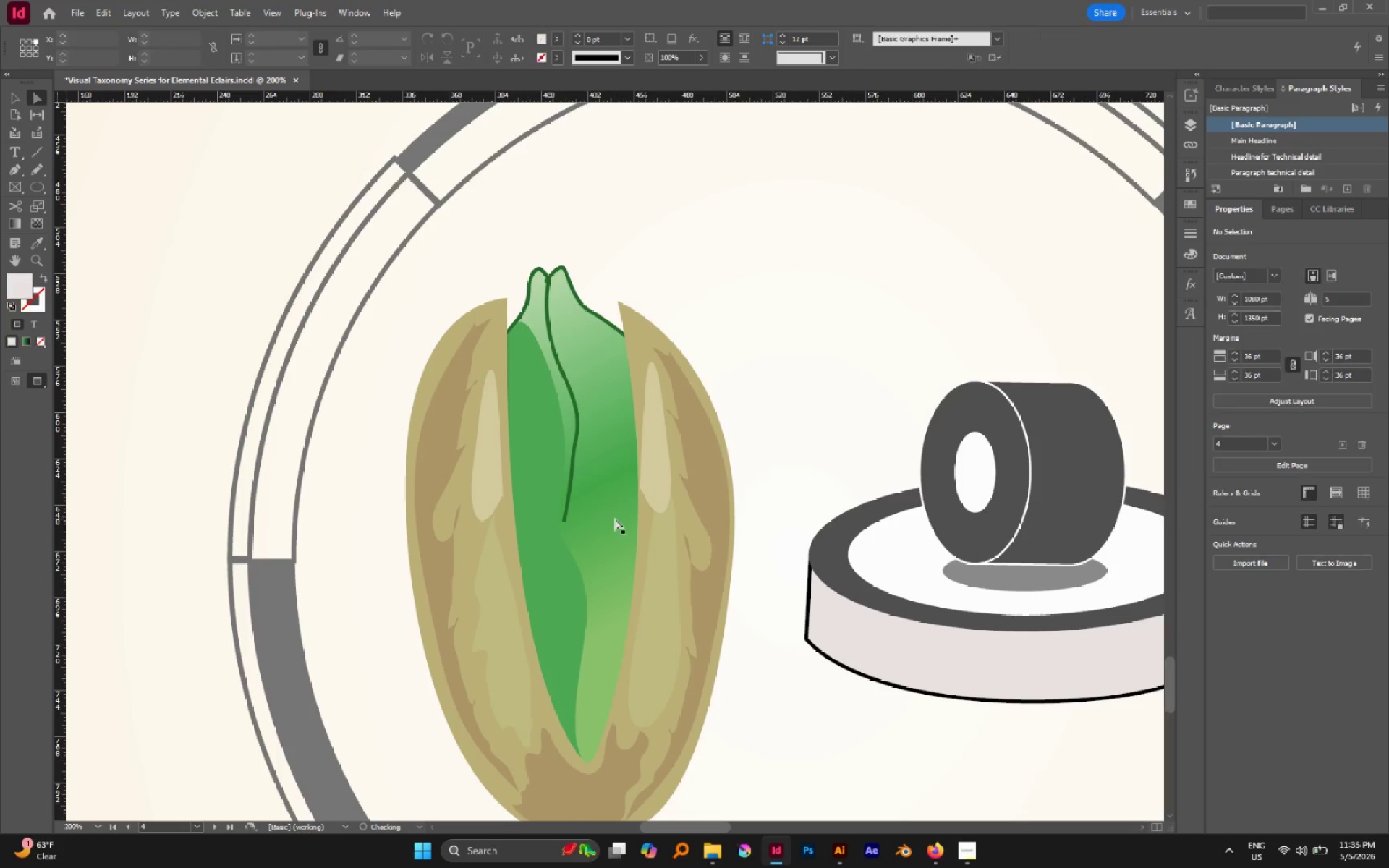 
key(Alt+Control+Shift+V)
 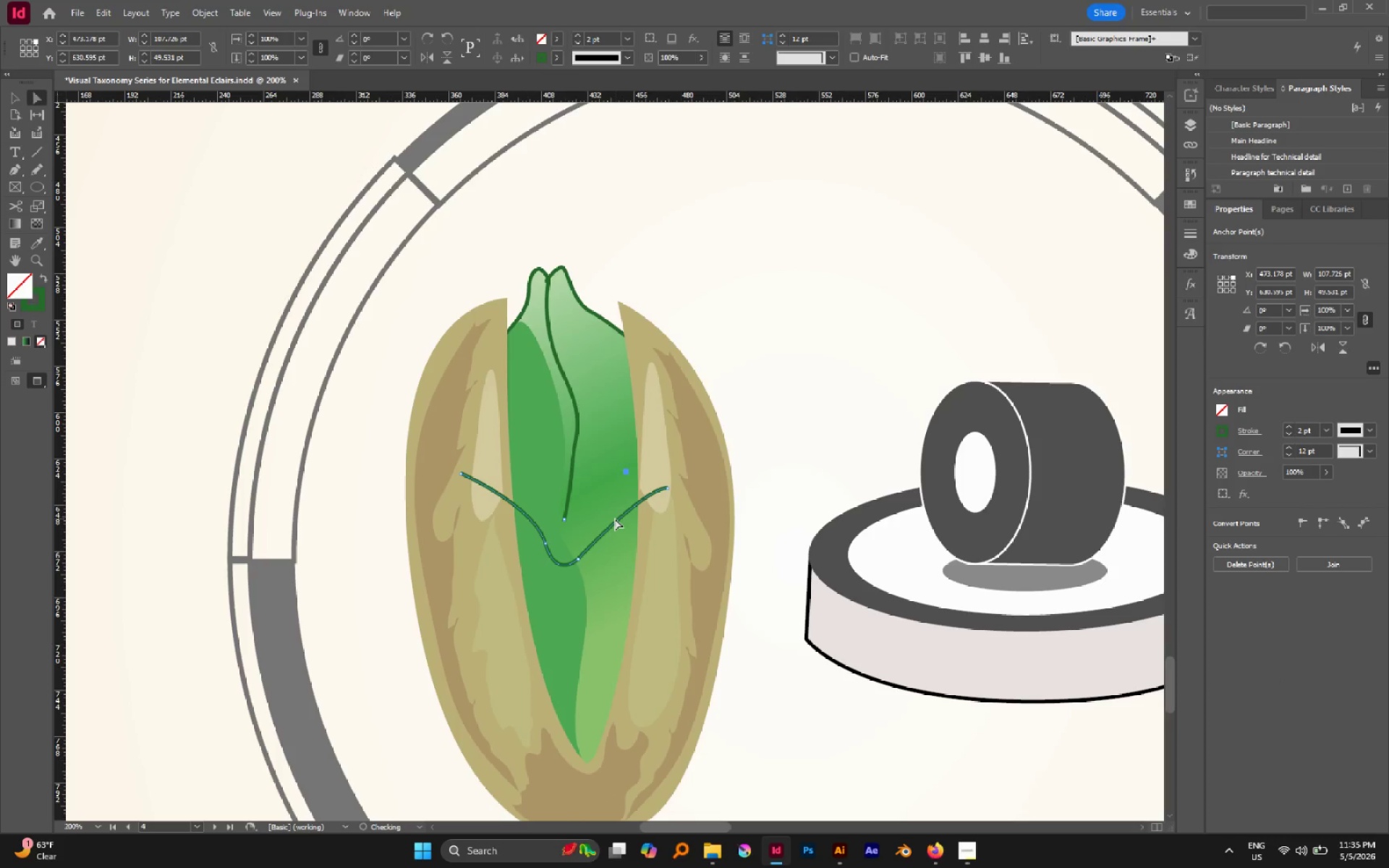 
key(V)
 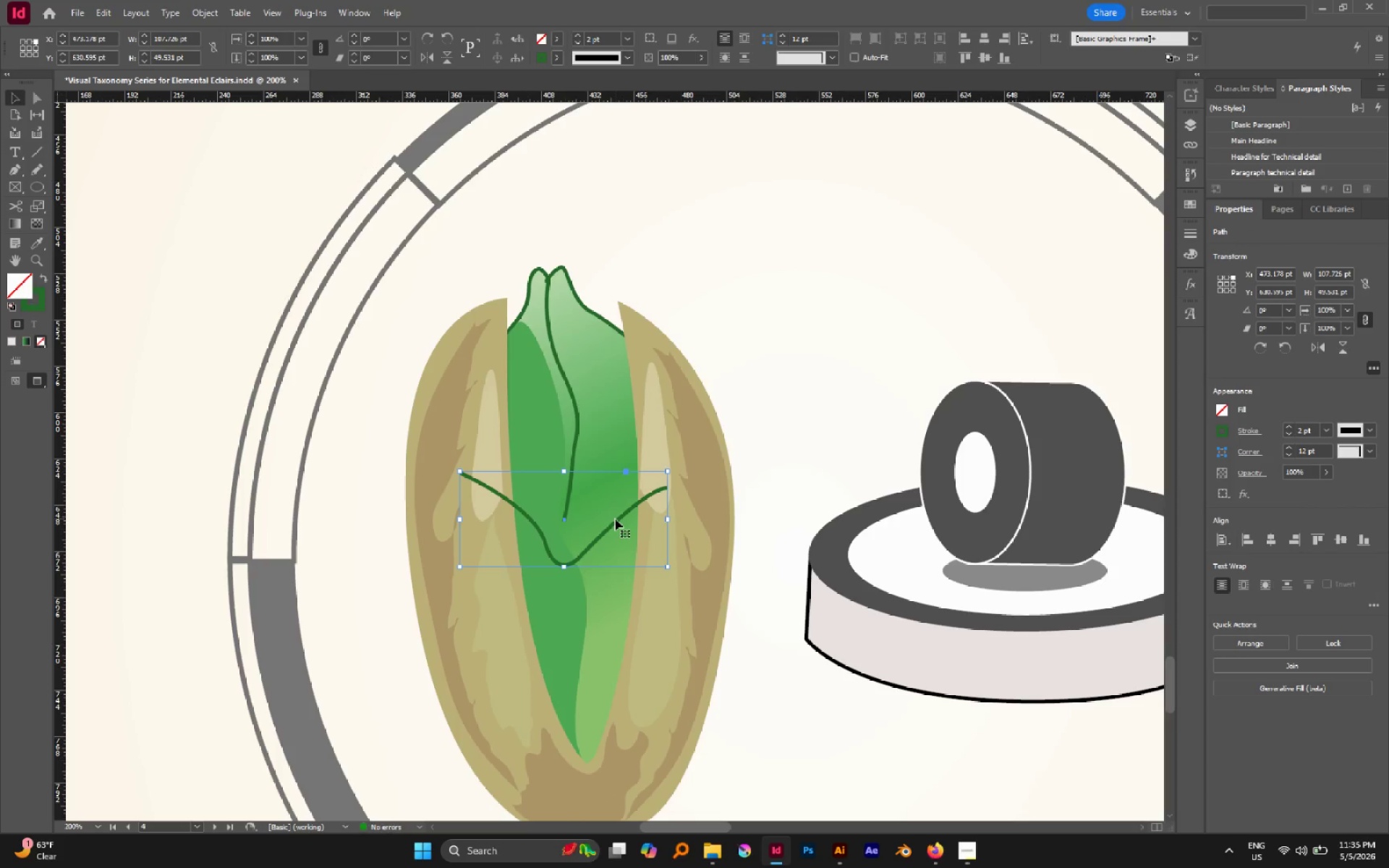 
key(Control+Shift+BracketLeft)
 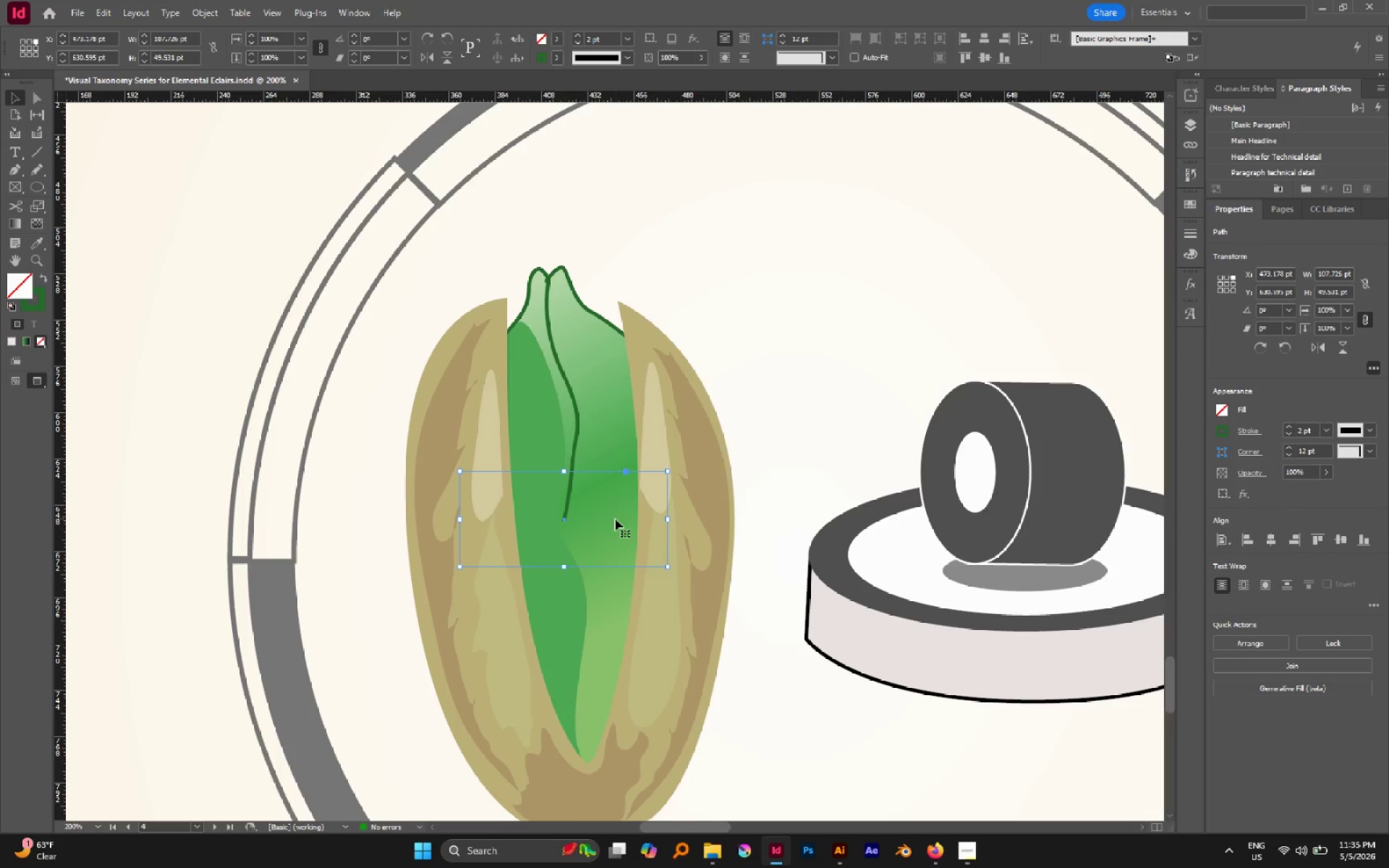 
key(Control+BracketRight)
 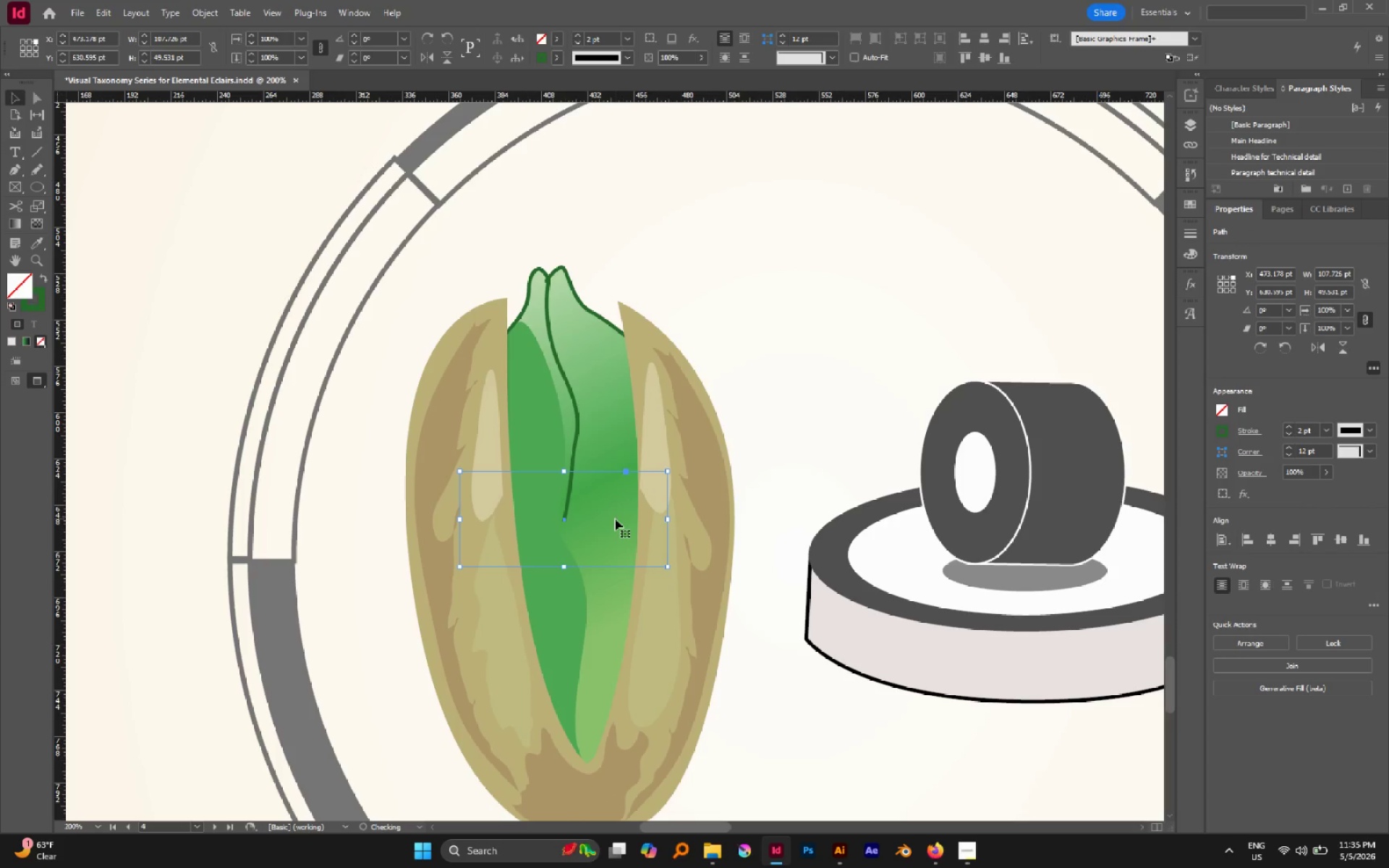 
key(Control+BracketRight)
 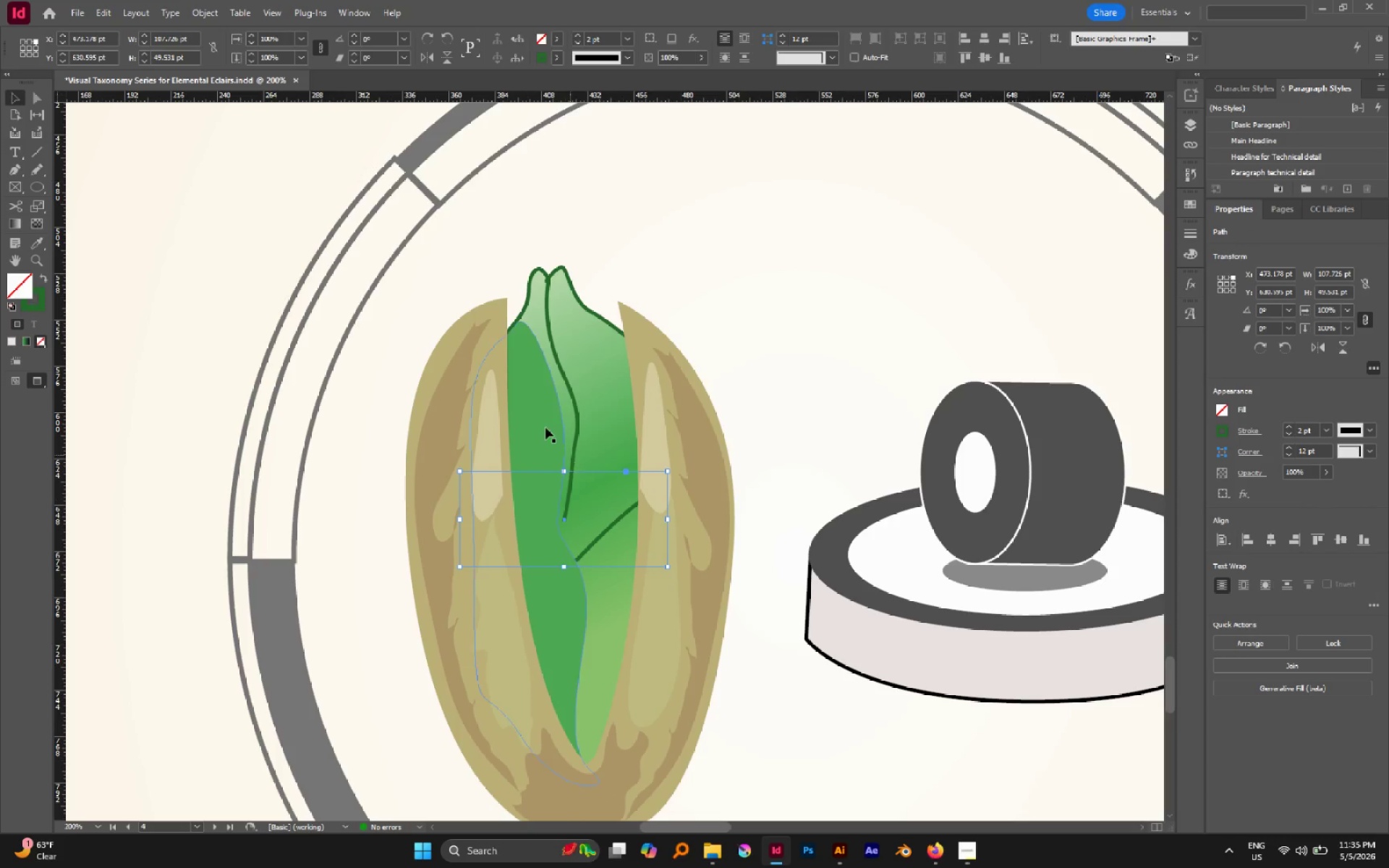 
left_click([543, 422])
 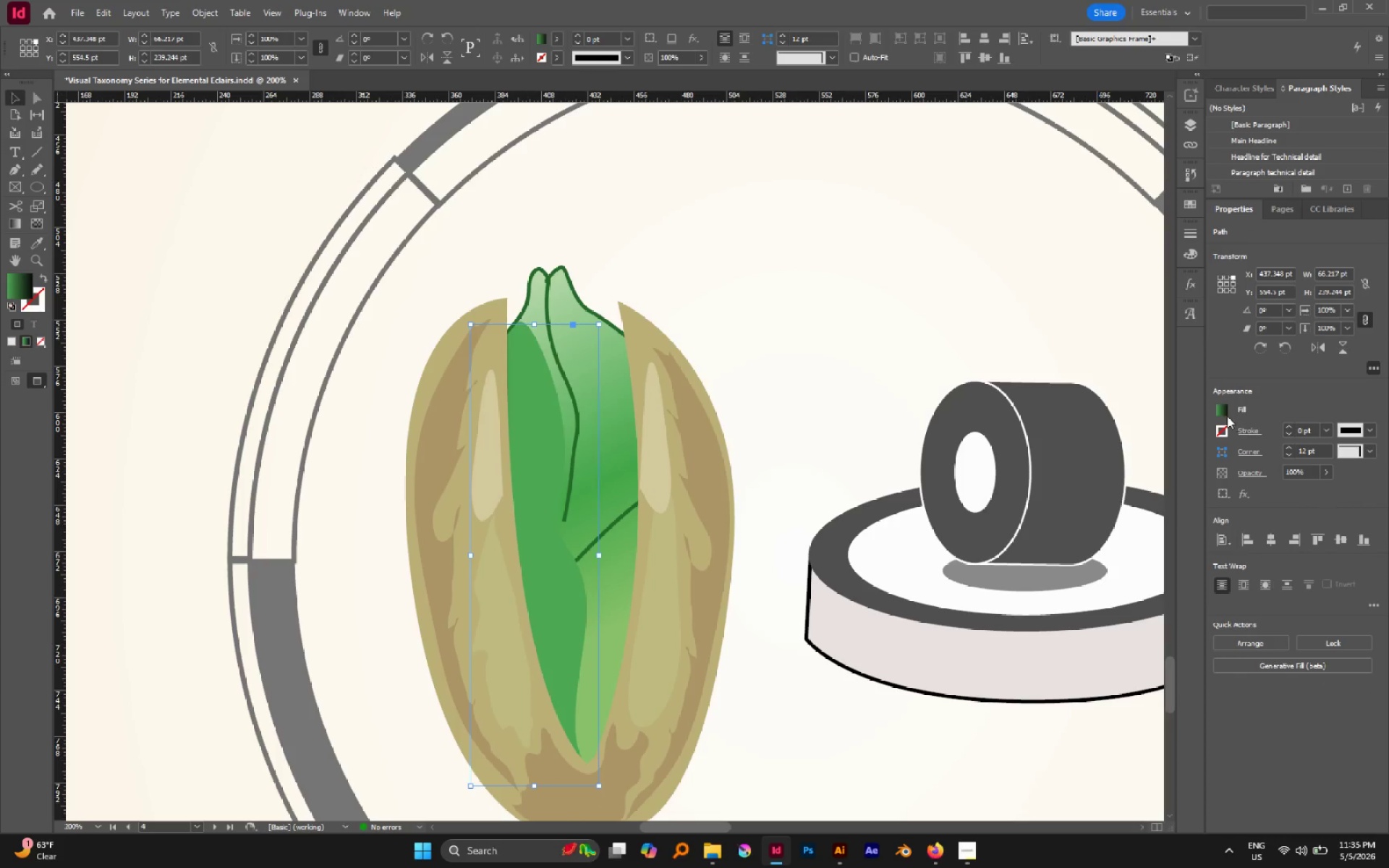 
left_click([1223, 411])
 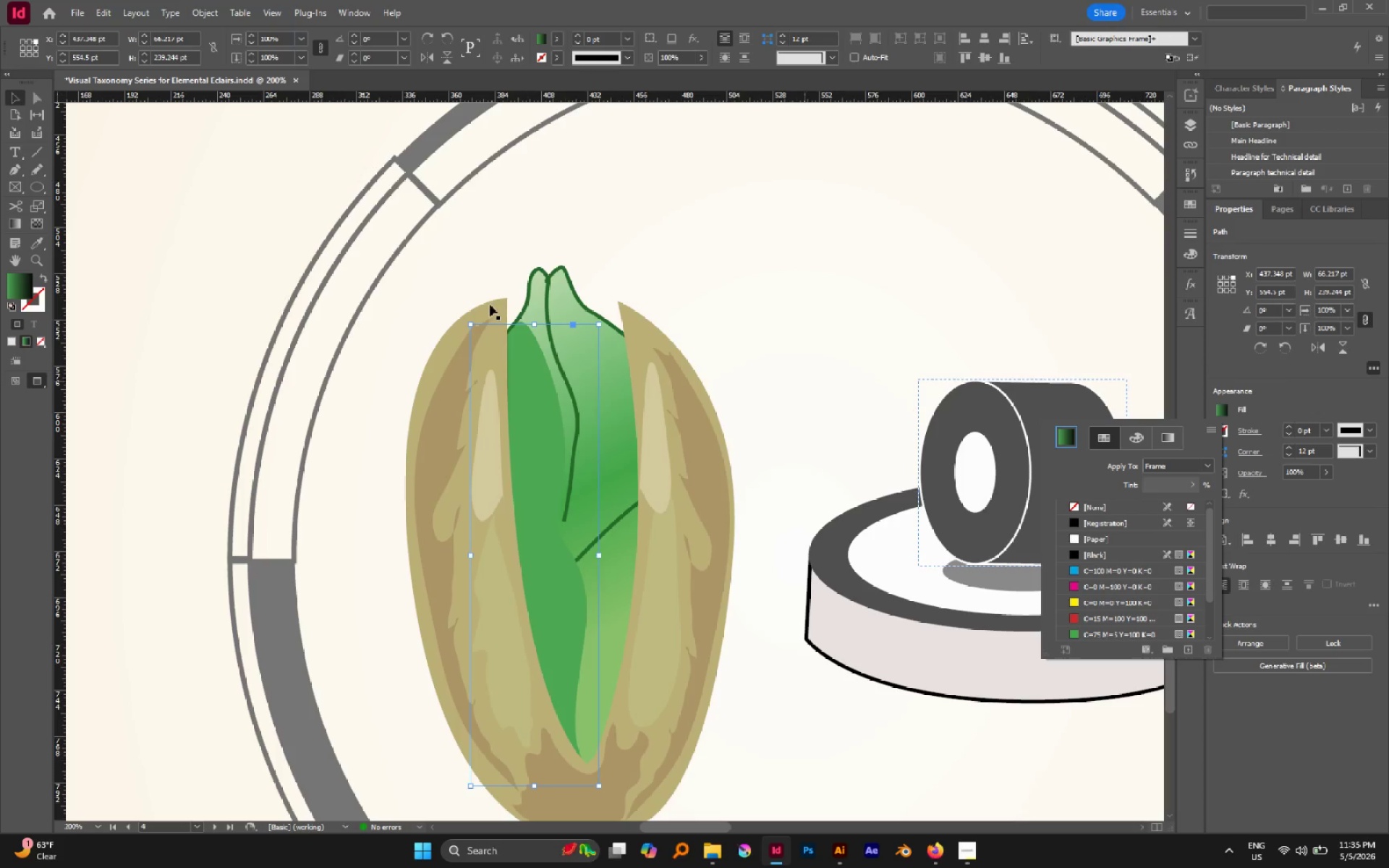 
left_click([23, 224])
 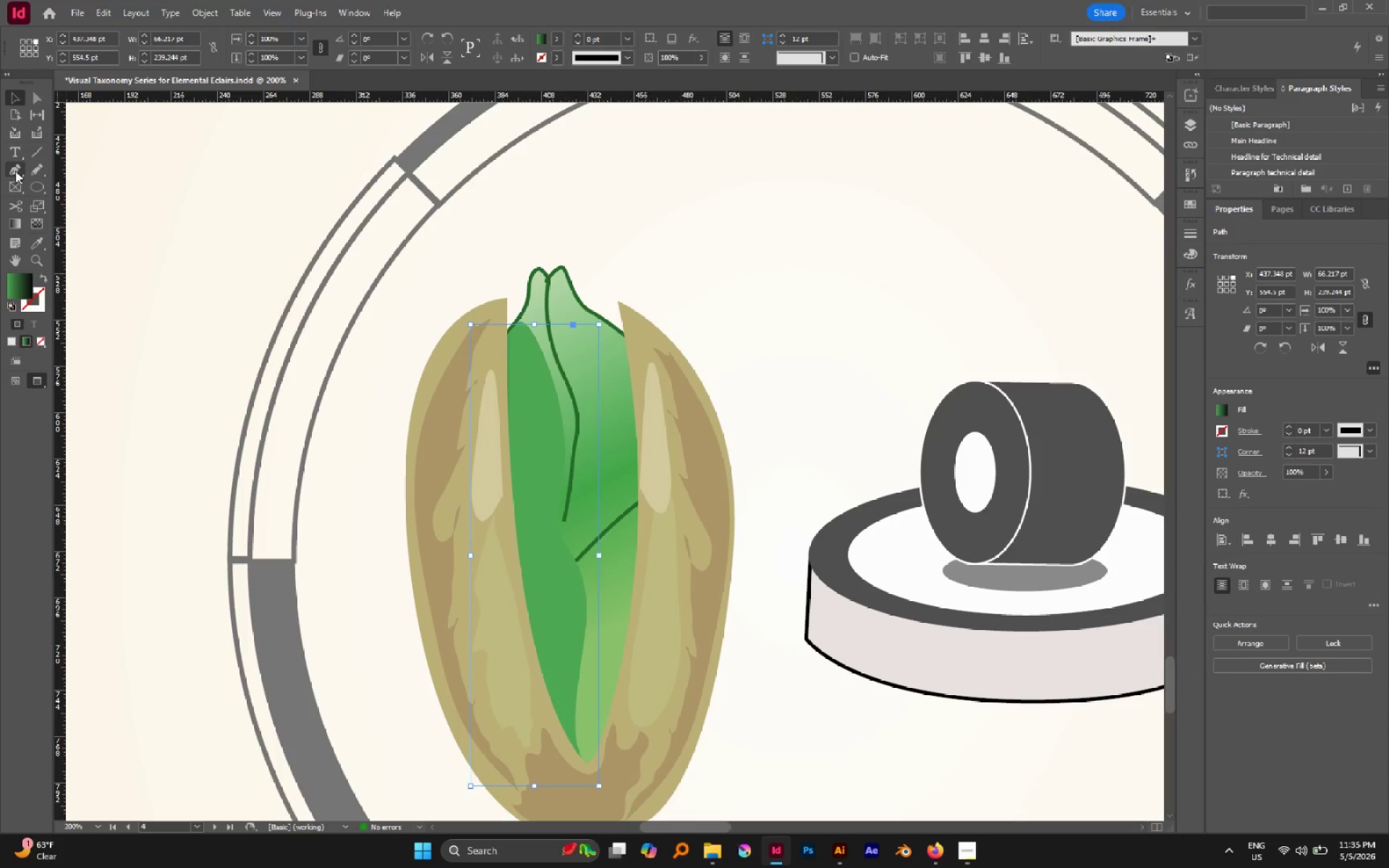 
left_click([18, 223])
 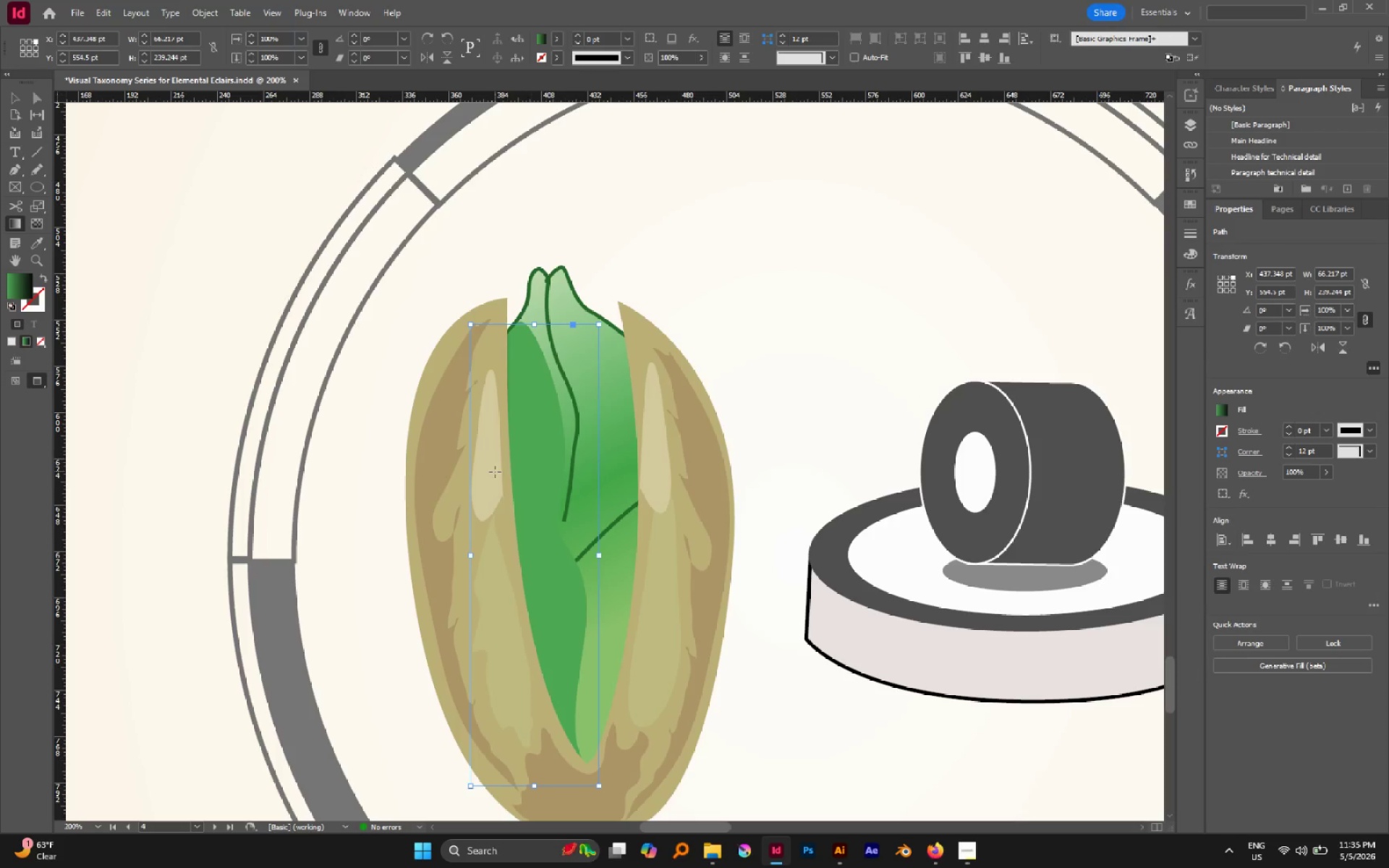 
left_click_drag(start_coordinate=[495, 472], to_coordinate=[531, 472])
 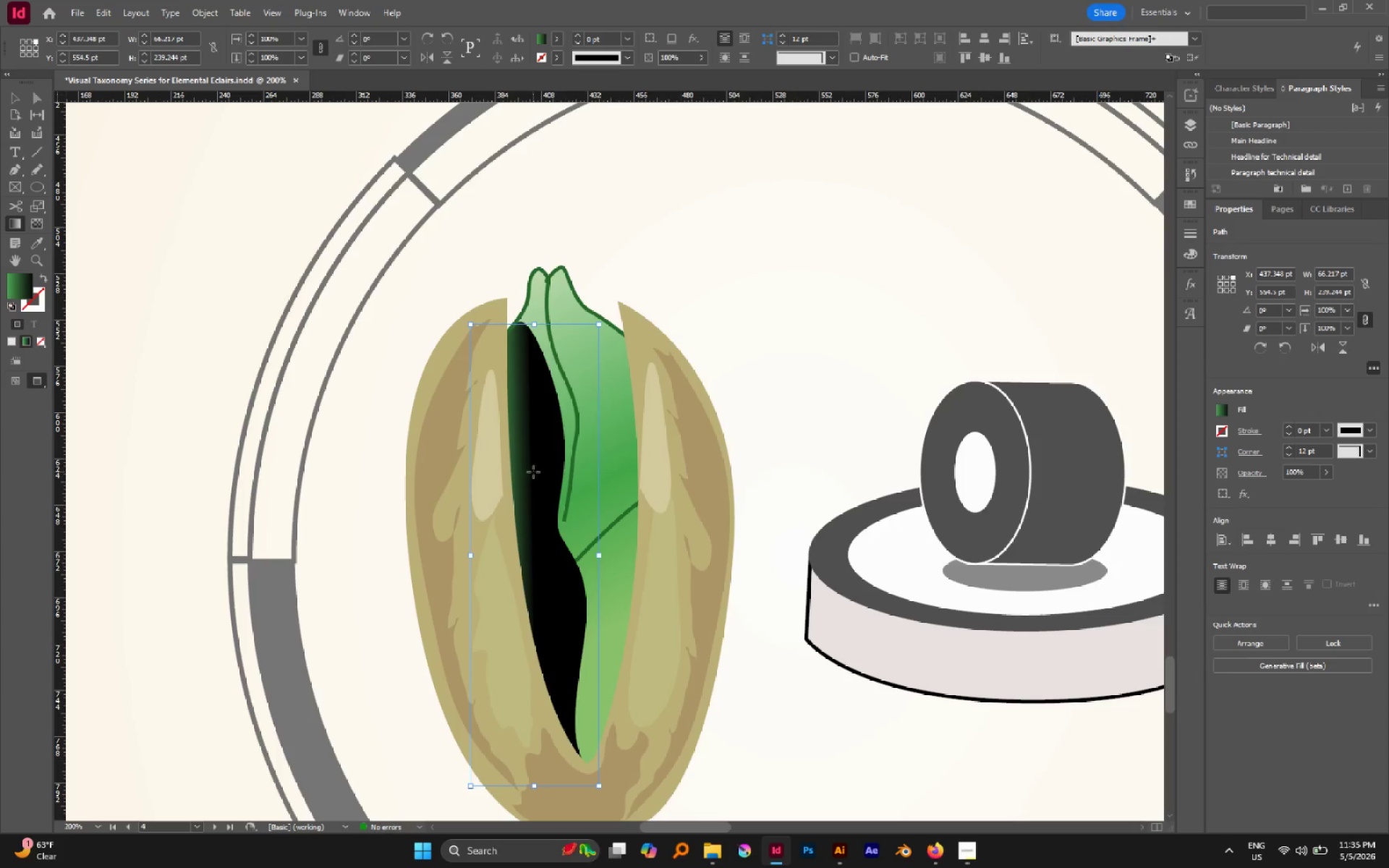 
left_click_drag(start_coordinate=[533, 472], to_coordinate=[490, 475])
 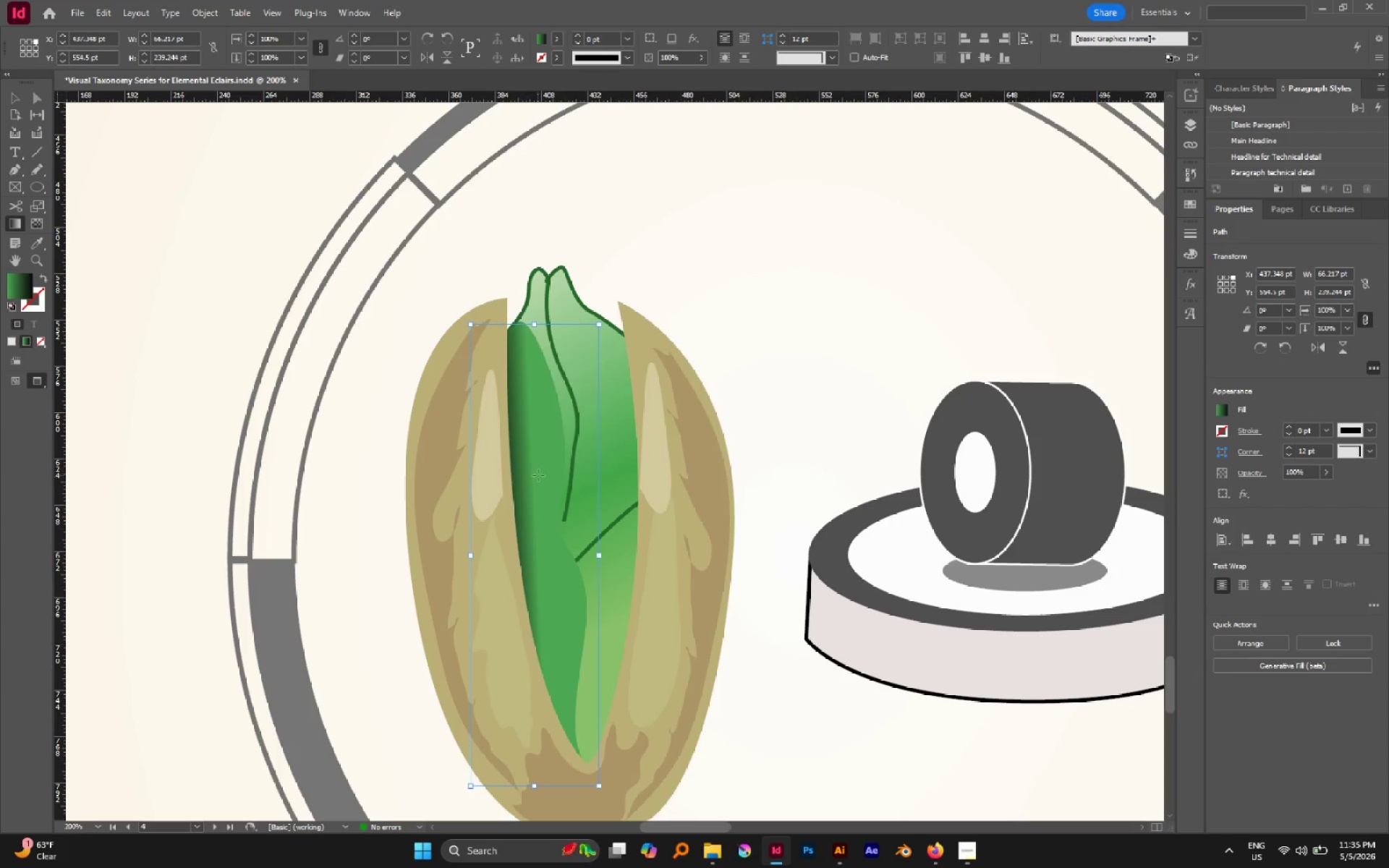 
left_click_drag(start_coordinate=[556, 474], to_coordinate=[515, 490])
 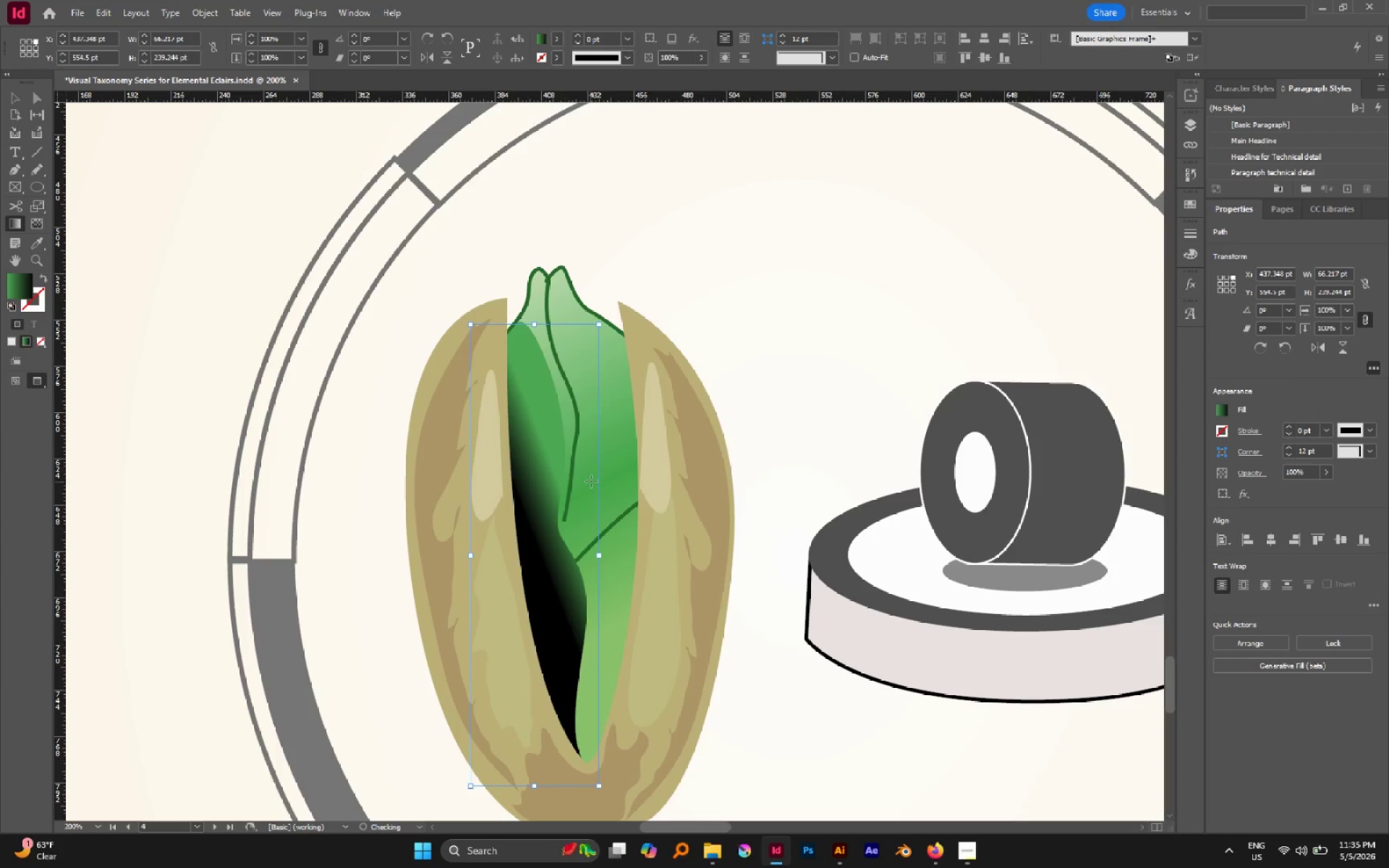 
left_click_drag(start_coordinate=[576, 485], to_coordinate=[527, 504])
 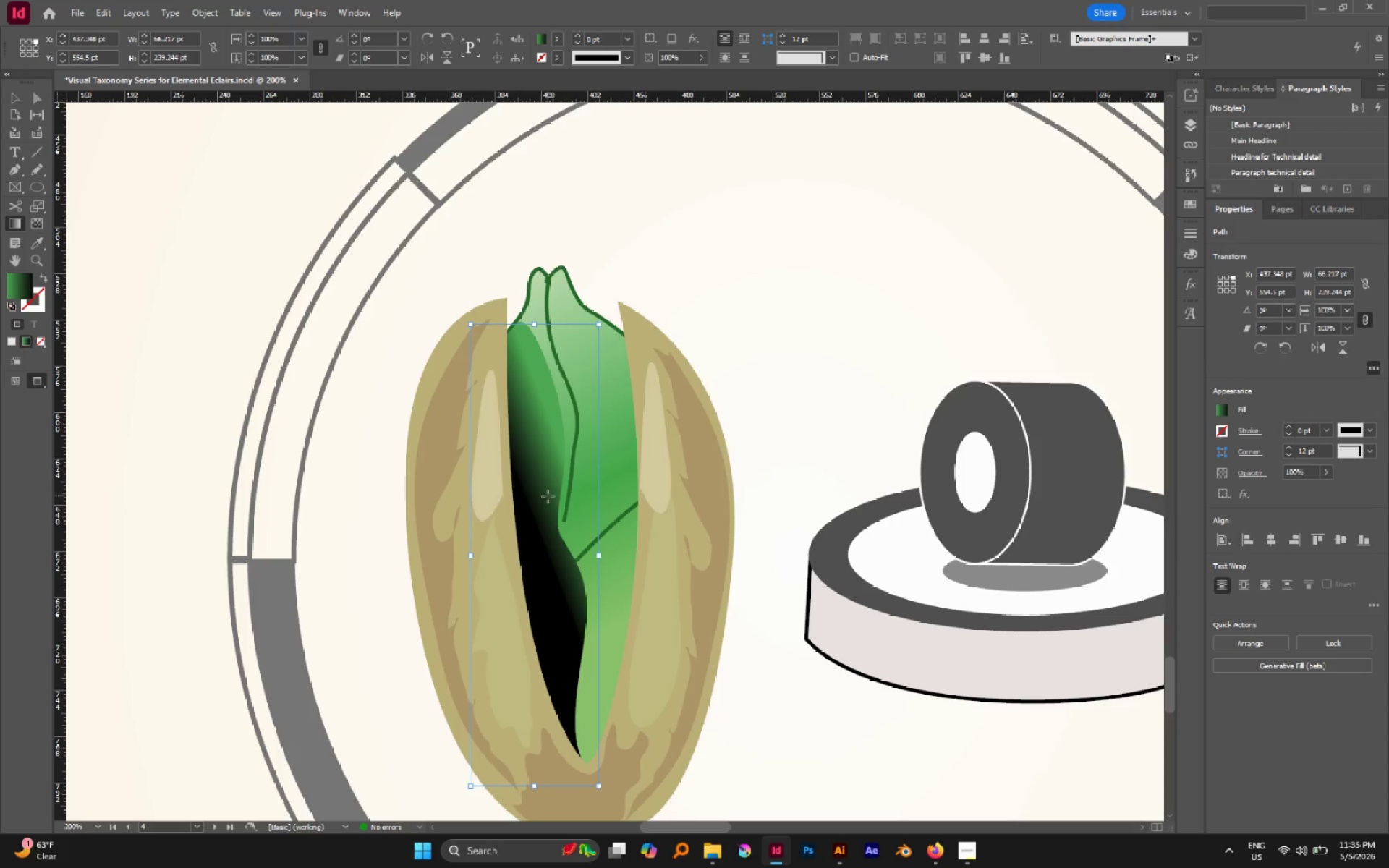 
left_click_drag(start_coordinate=[537, 506], to_coordinate=[498, 507])
 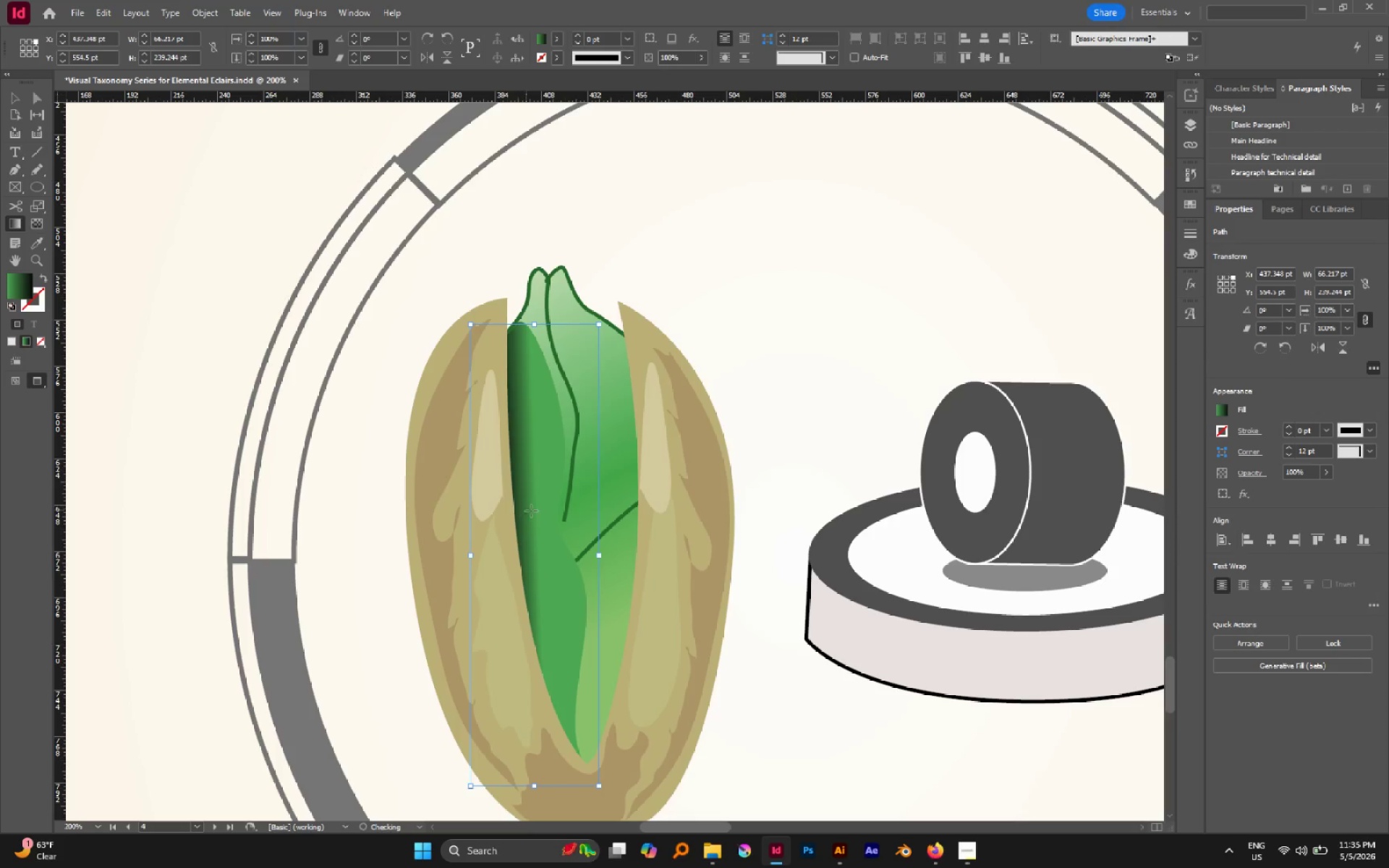 
left_click_drag(start_coordinate=[536, 514], to_coordinate=[515, 522])
 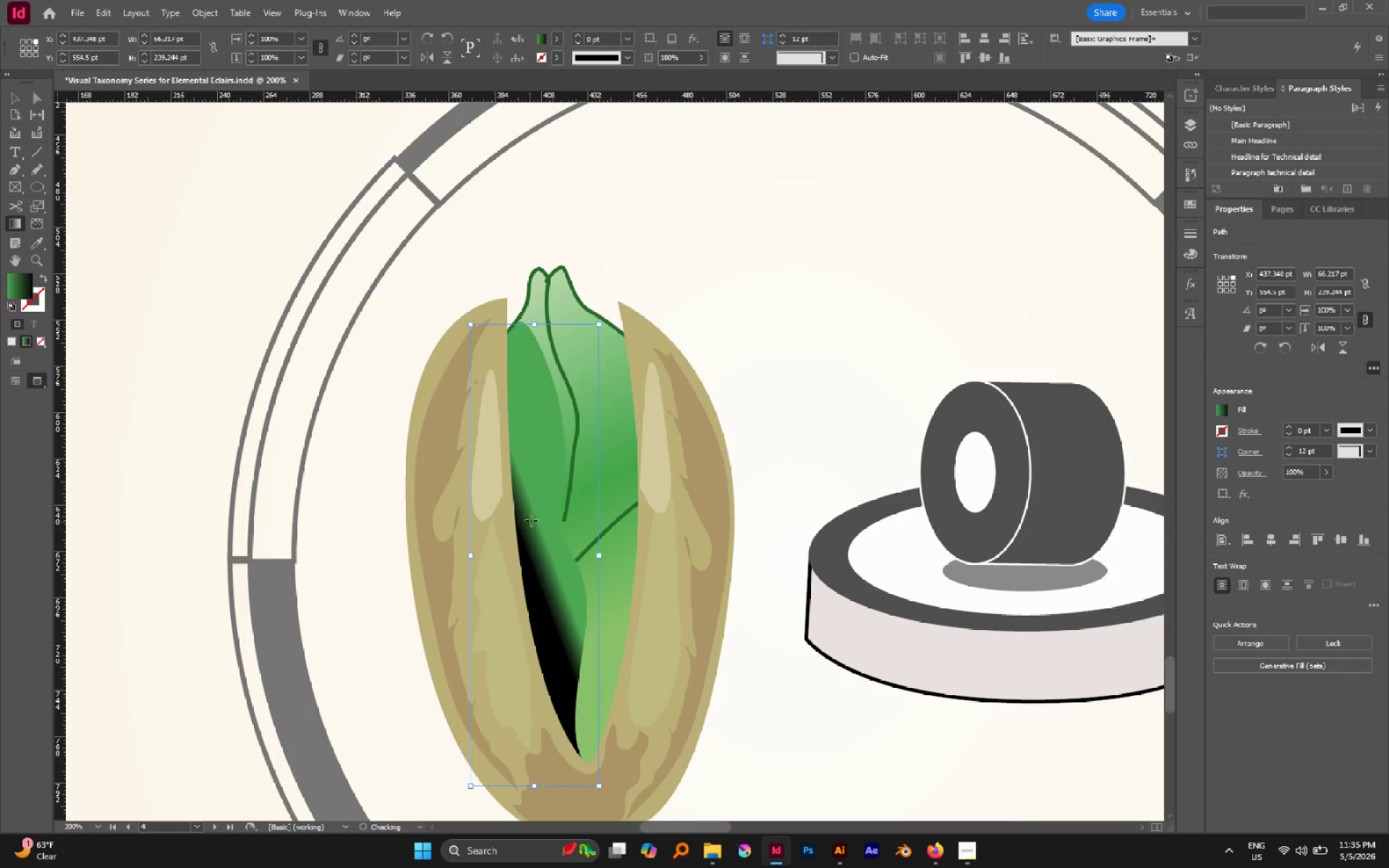 
left_click_drag(start_coordinate=[532, 512], to_coordinate=[506, 519])
 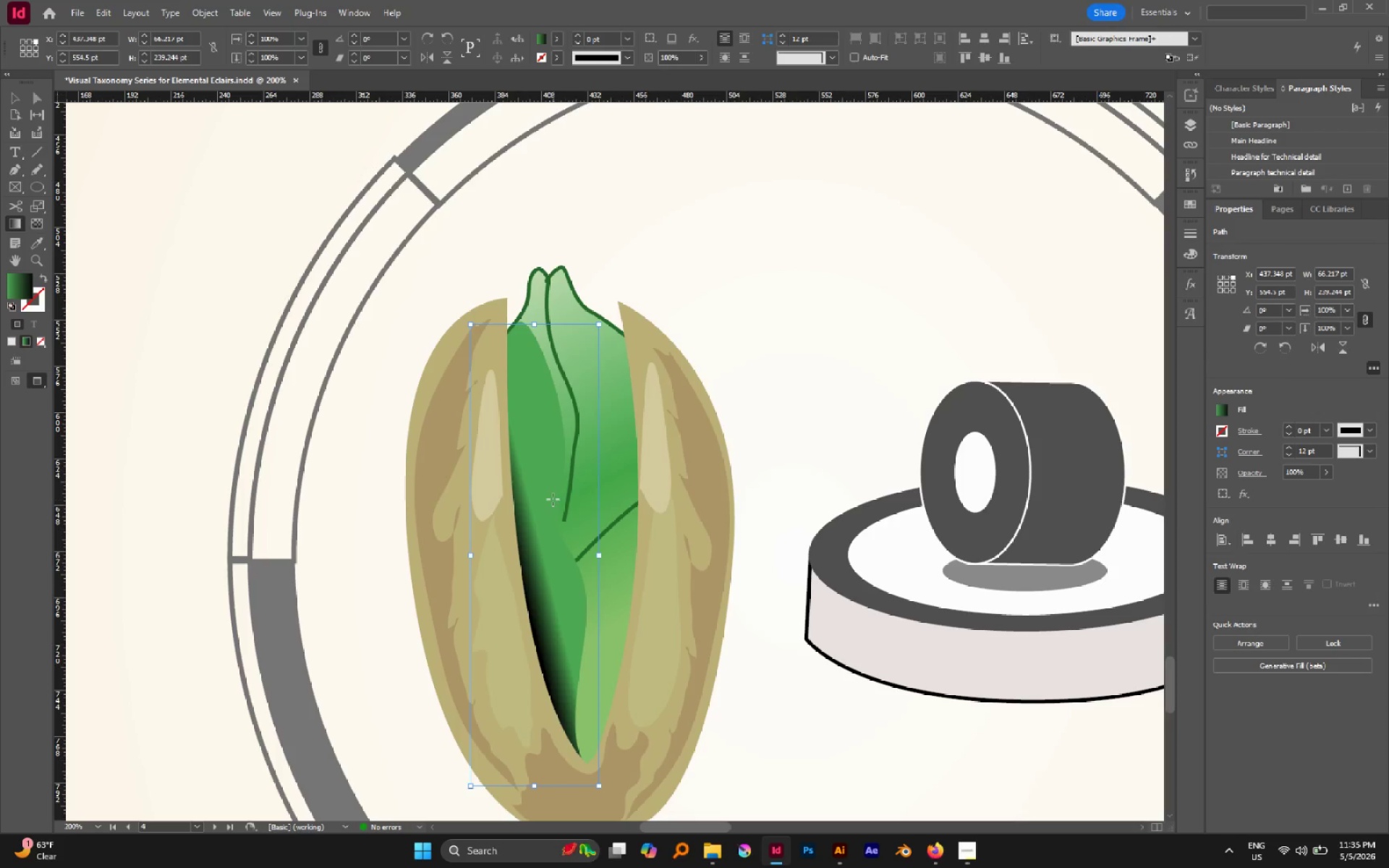 
left_click_drag(start_coordinate=[550, 499], to_coordinate=[503, 505])
 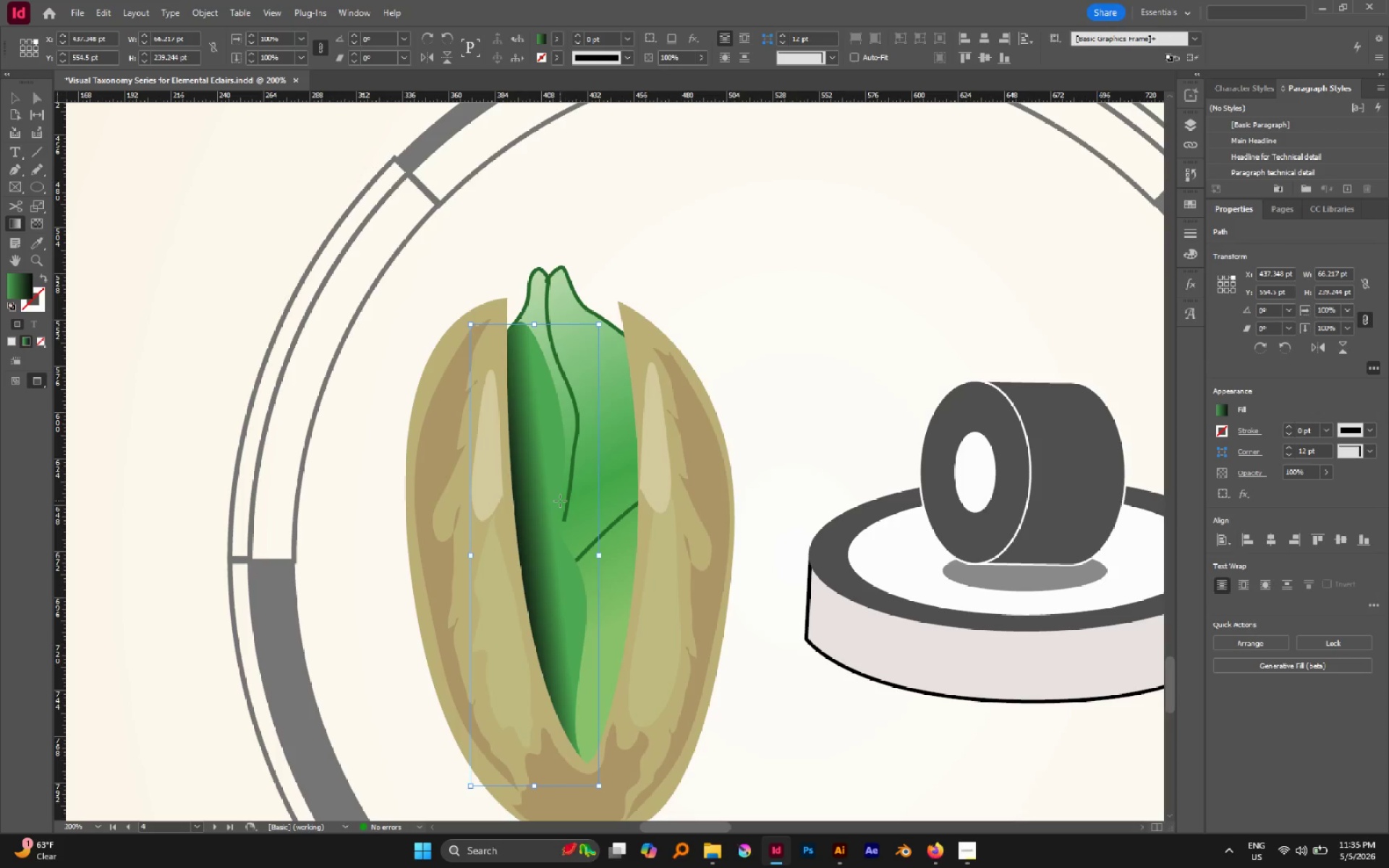 
key(A)
 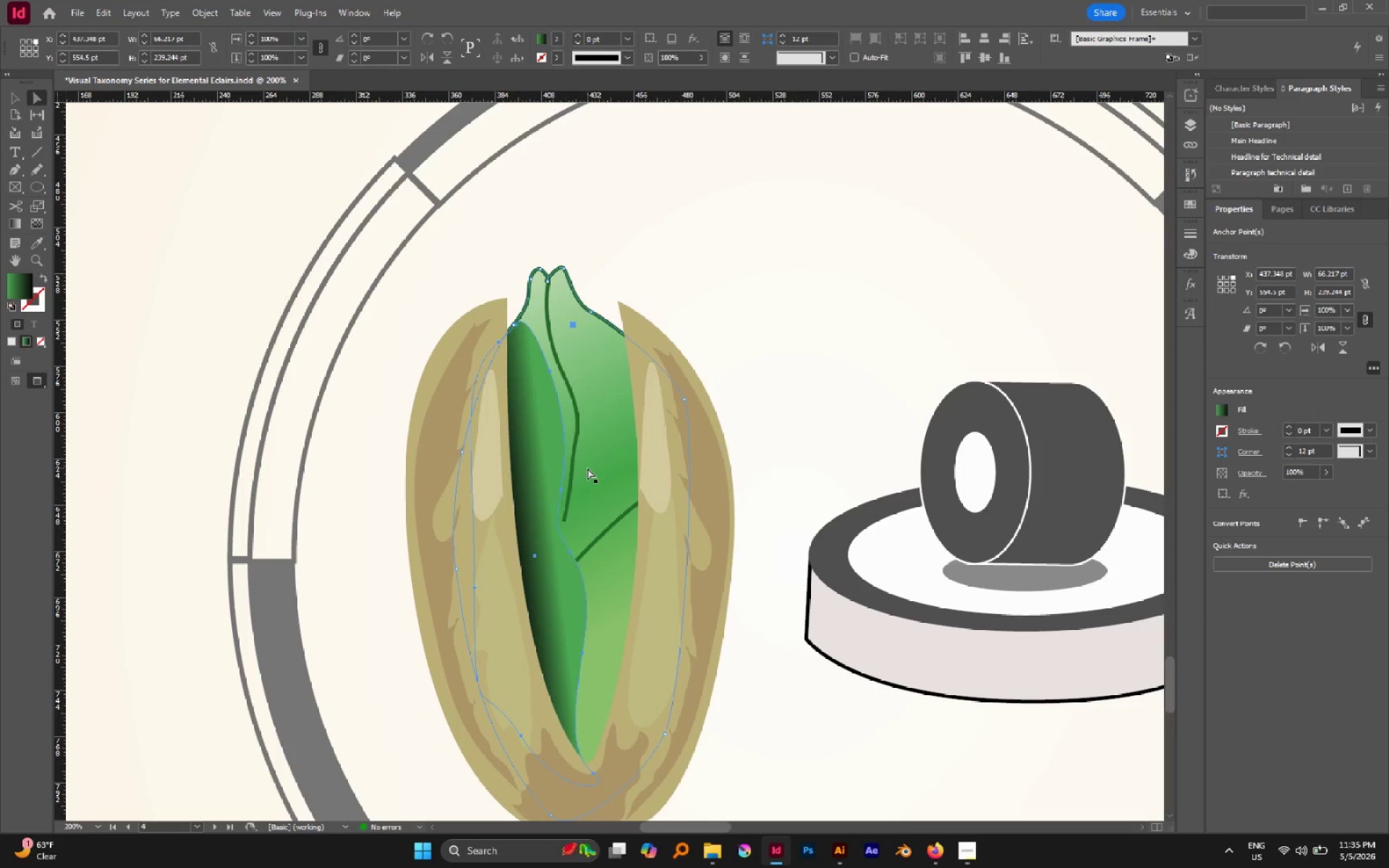 
key(V)
 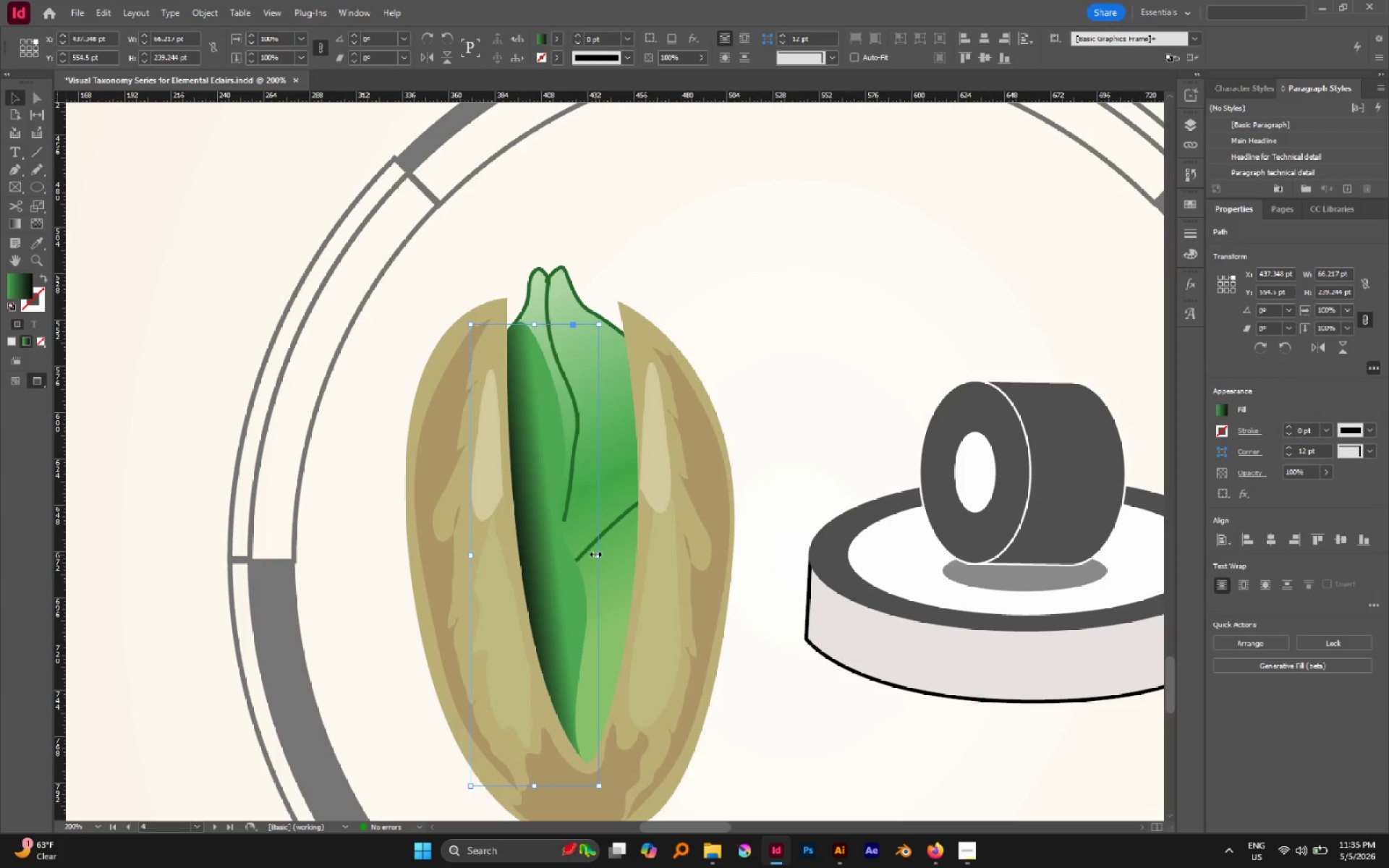 
left_click_drag(start_coordinate=[595, 553], to_coordinate=[629, 553])
 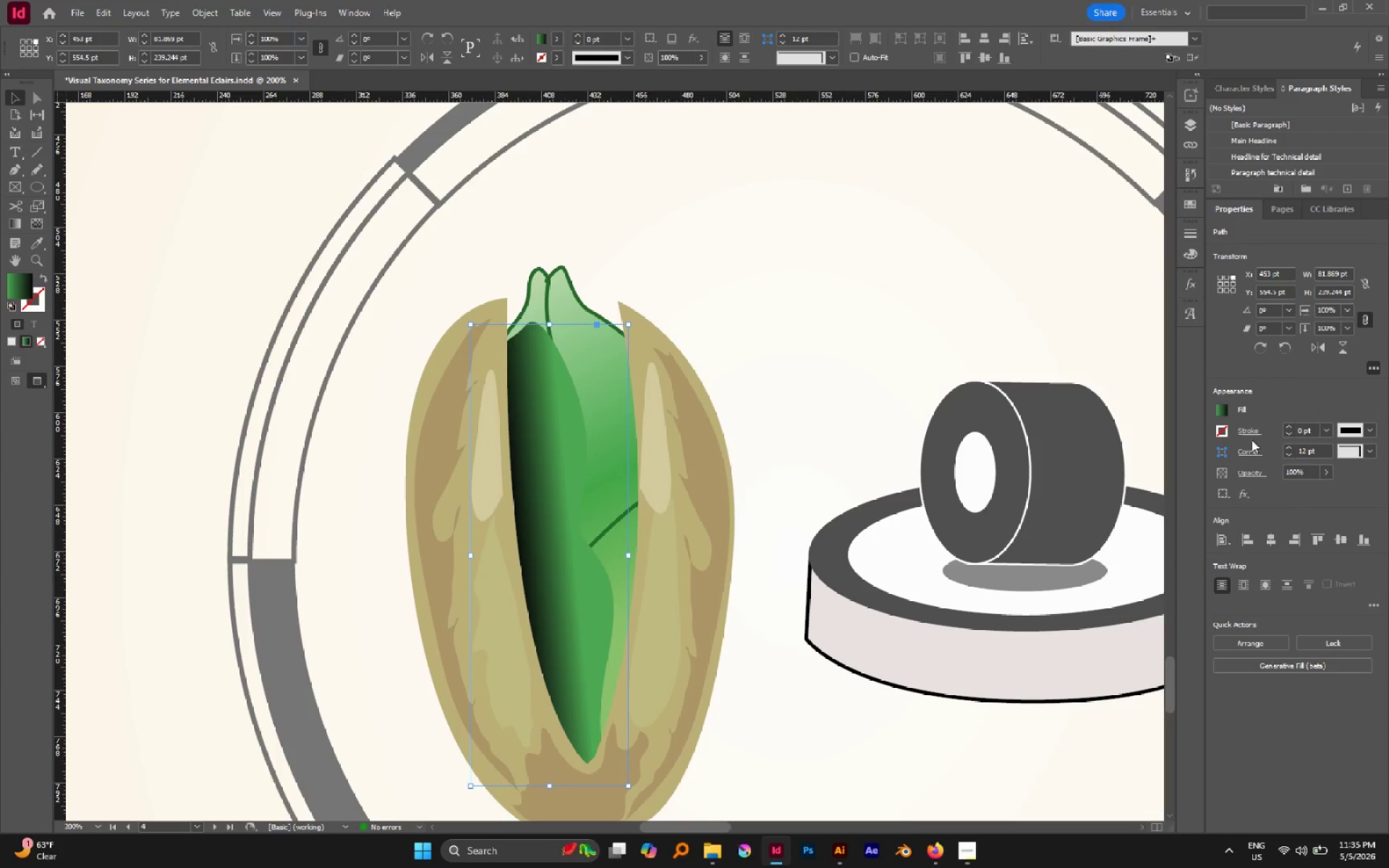 
left_click([1248, 475])
 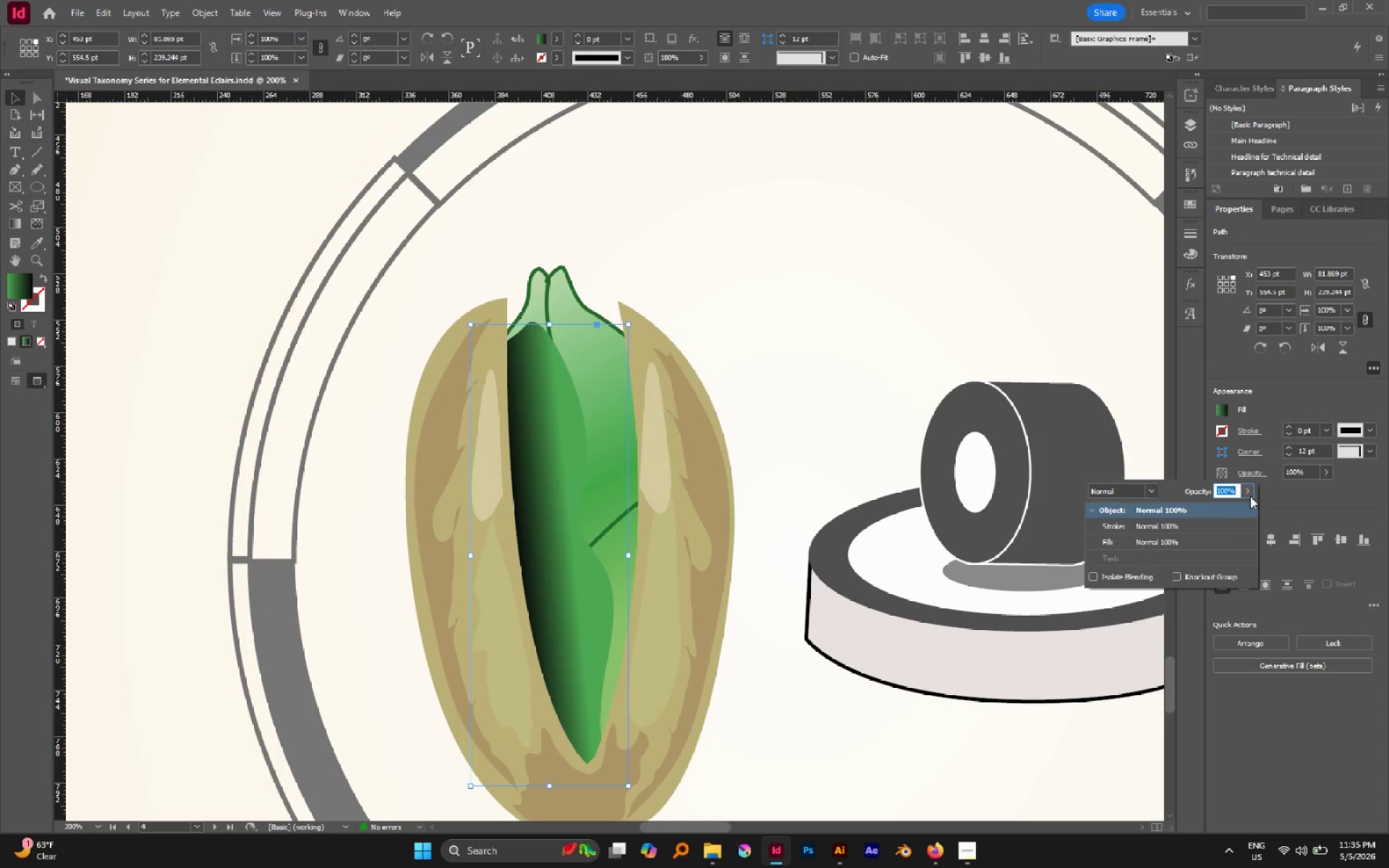 
left_click([1249, 494])
 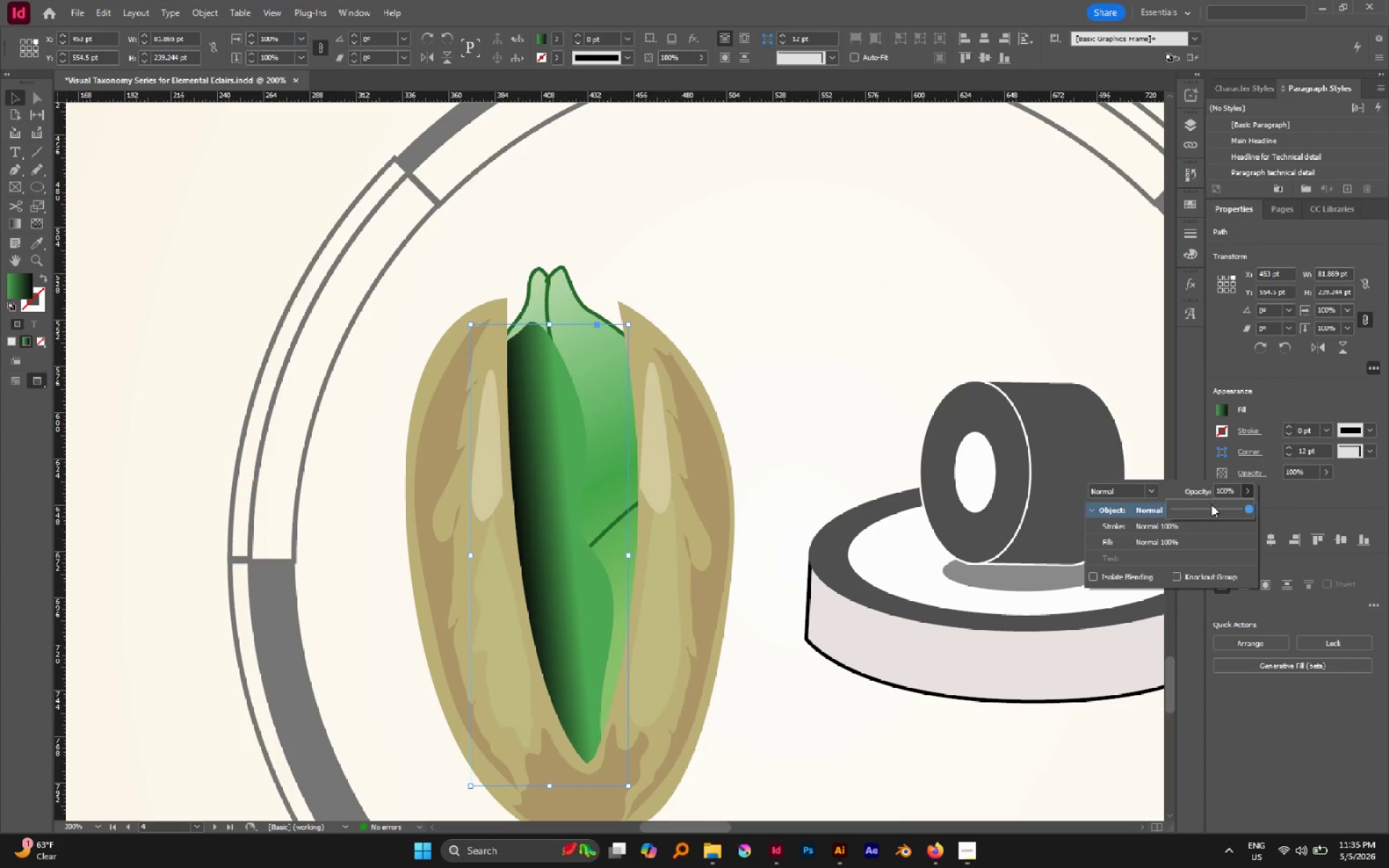 
left_click_drag(start_coordinate=[1209, 506], to_coordinate=[1205, 508])
 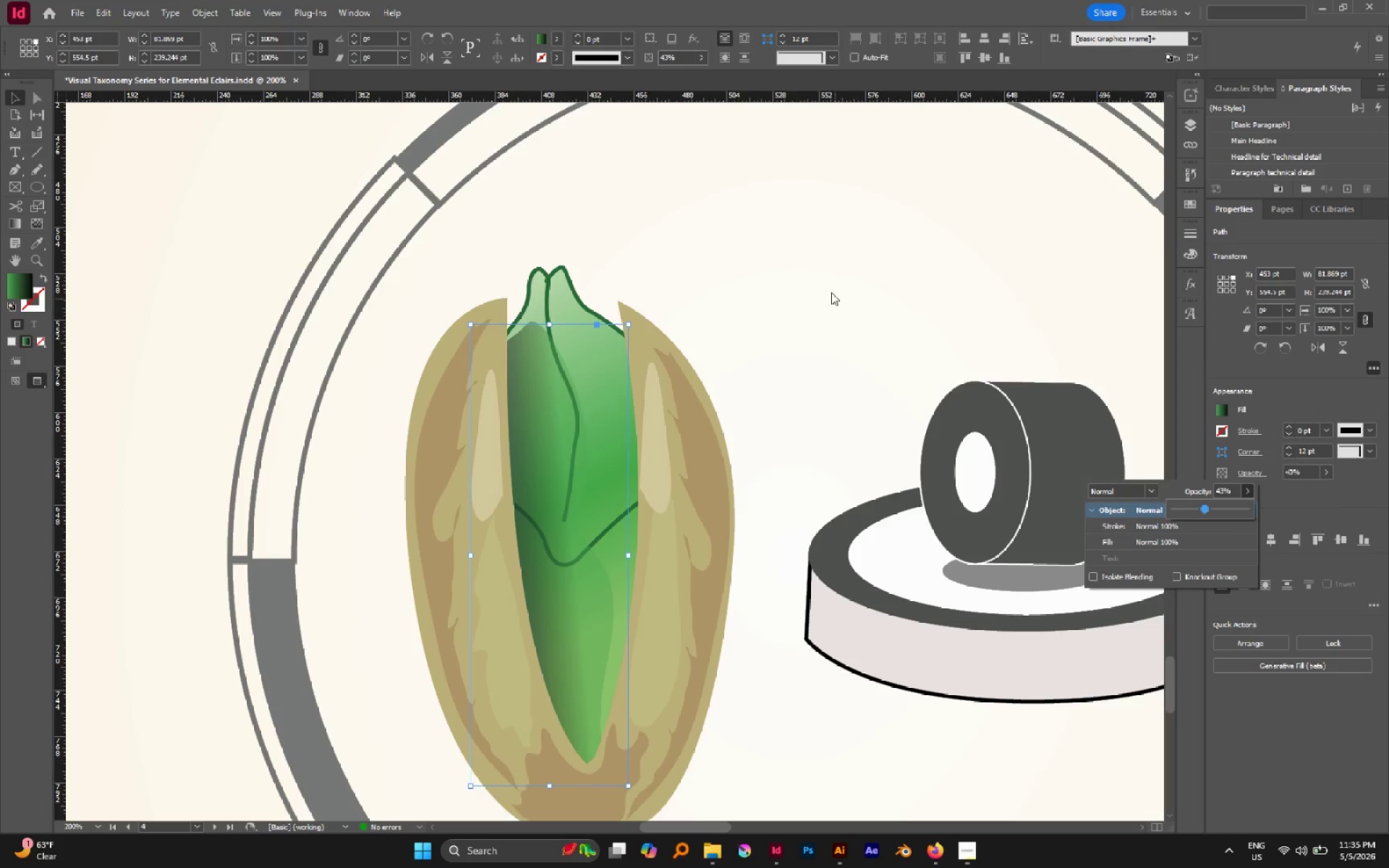 
left_click([831, 292])
 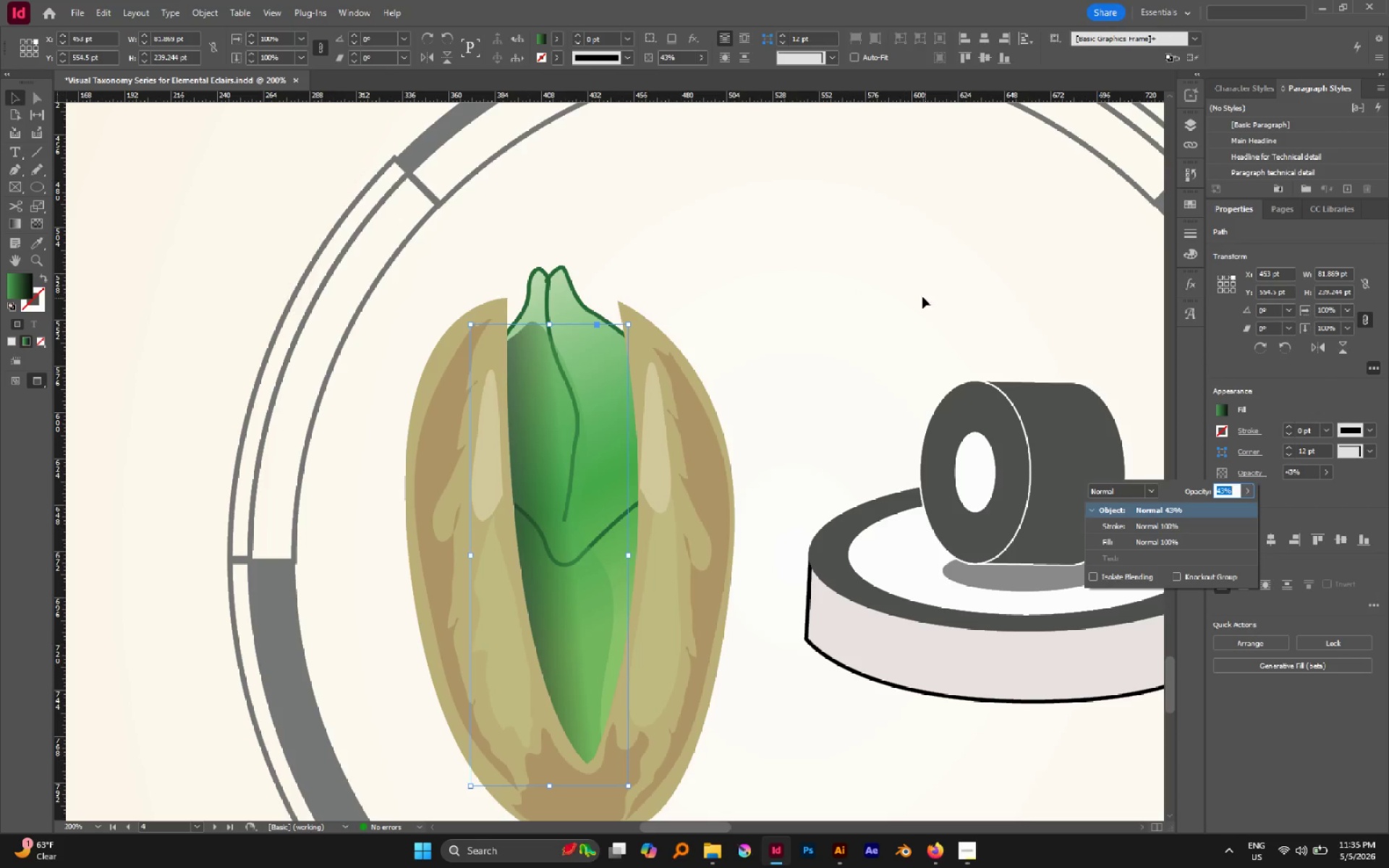 
left_click([855, 273])
 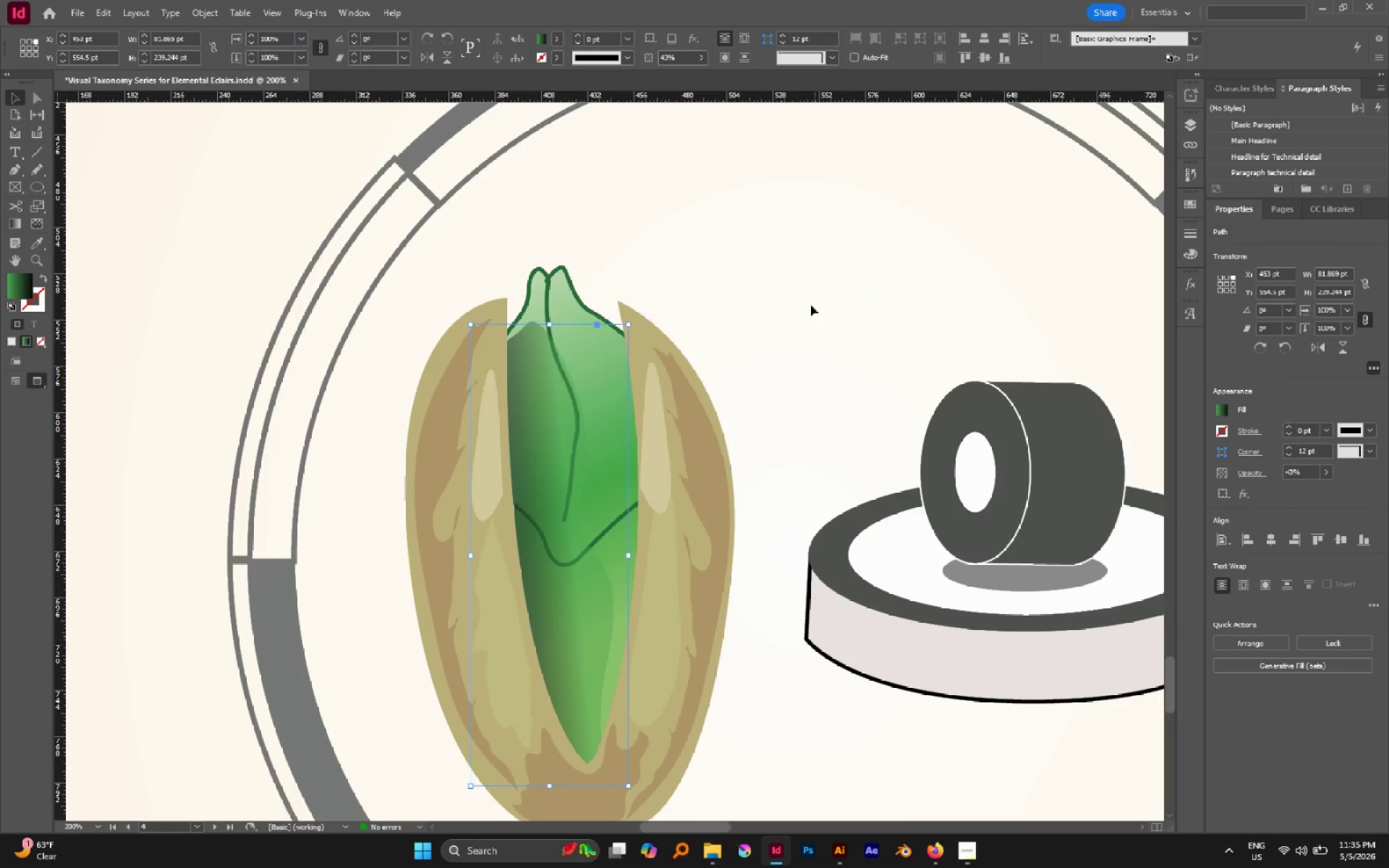 
left_click([803, 306])
 